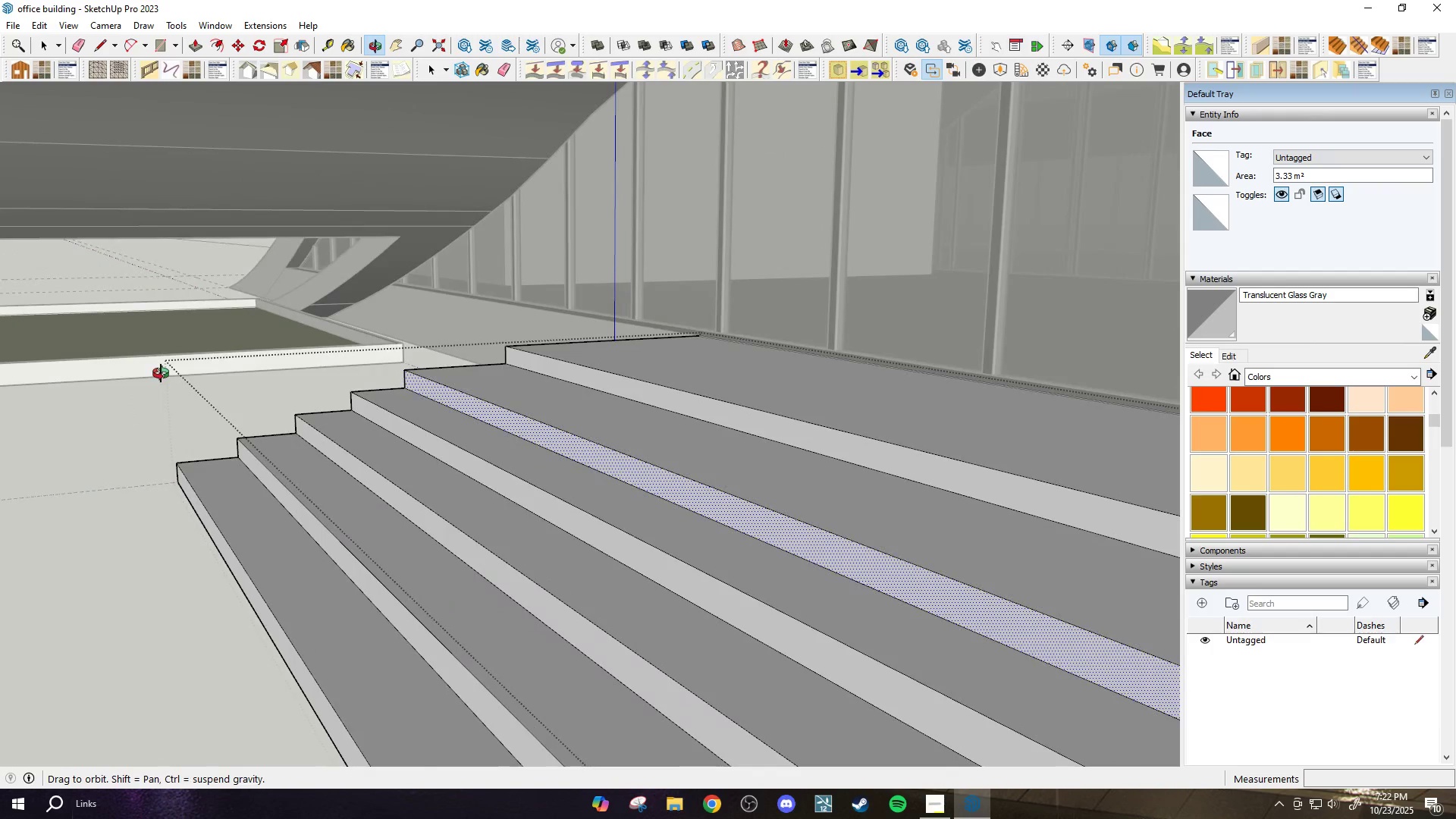 
scroll: coordinate [558, 386], scroll_direction: up, amount: 5.0
 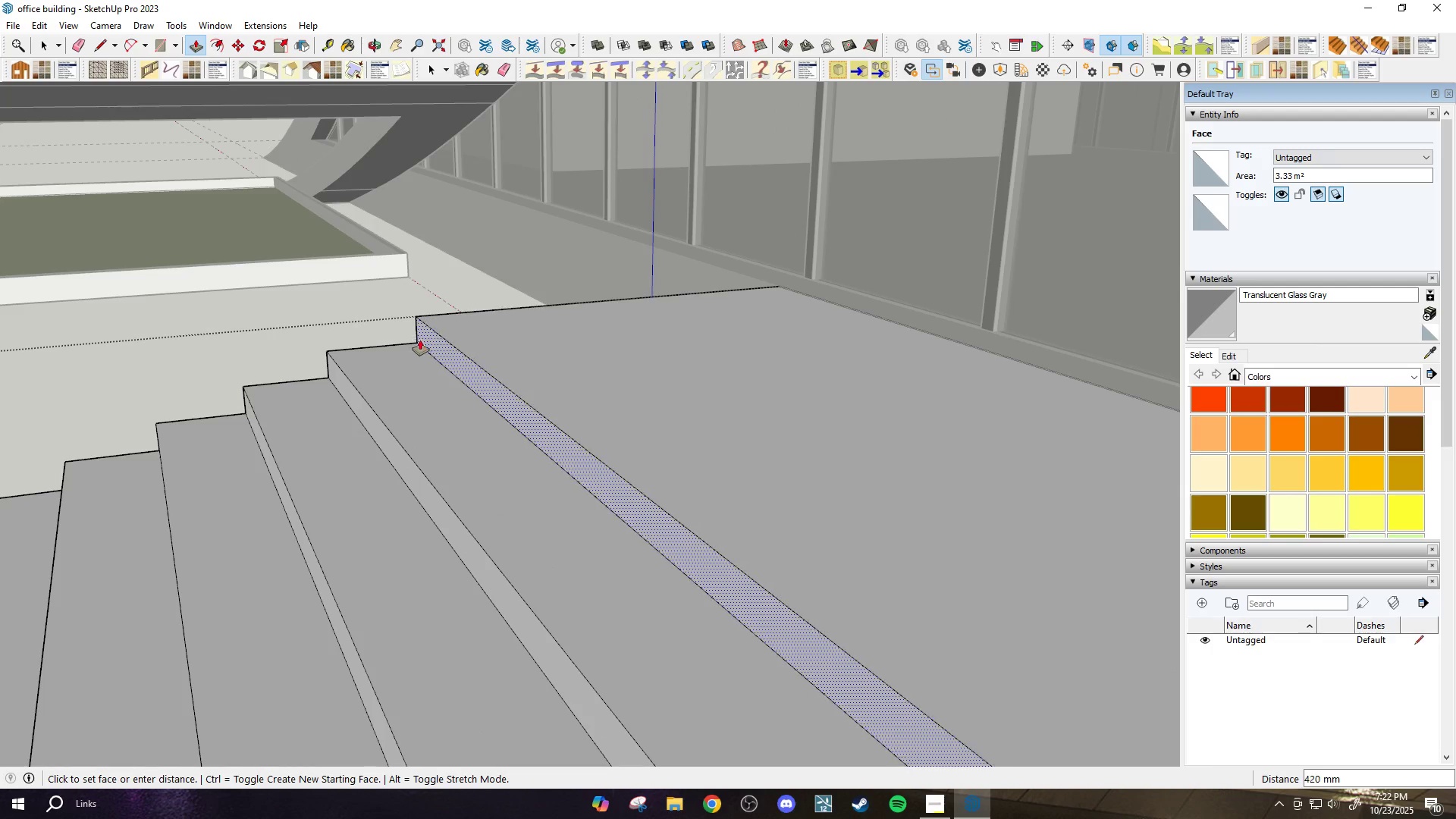 
key(Control+Z)
 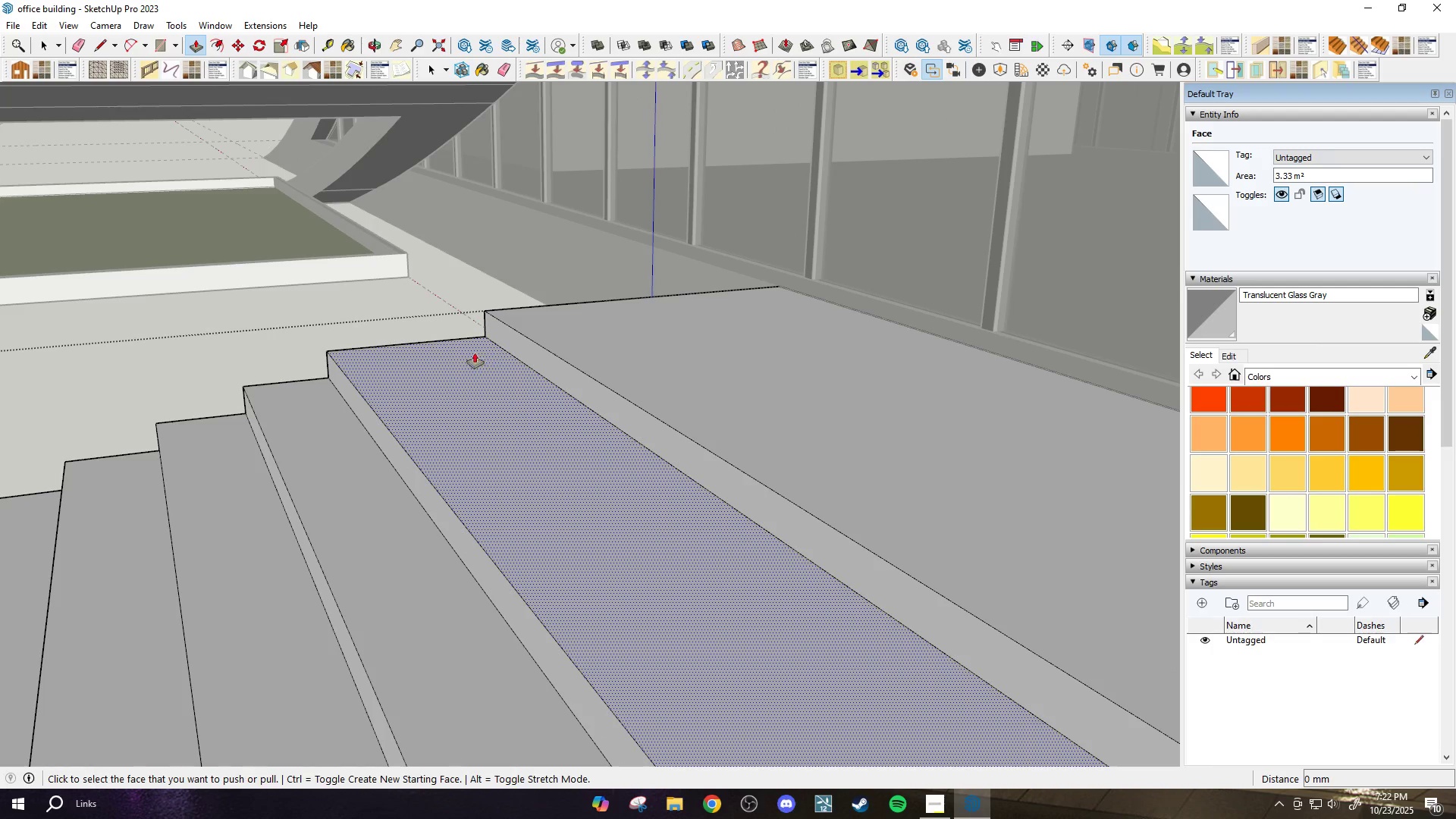 
scroll: coordinate [434, 353], scroll_direction: up, amount: 2.0
 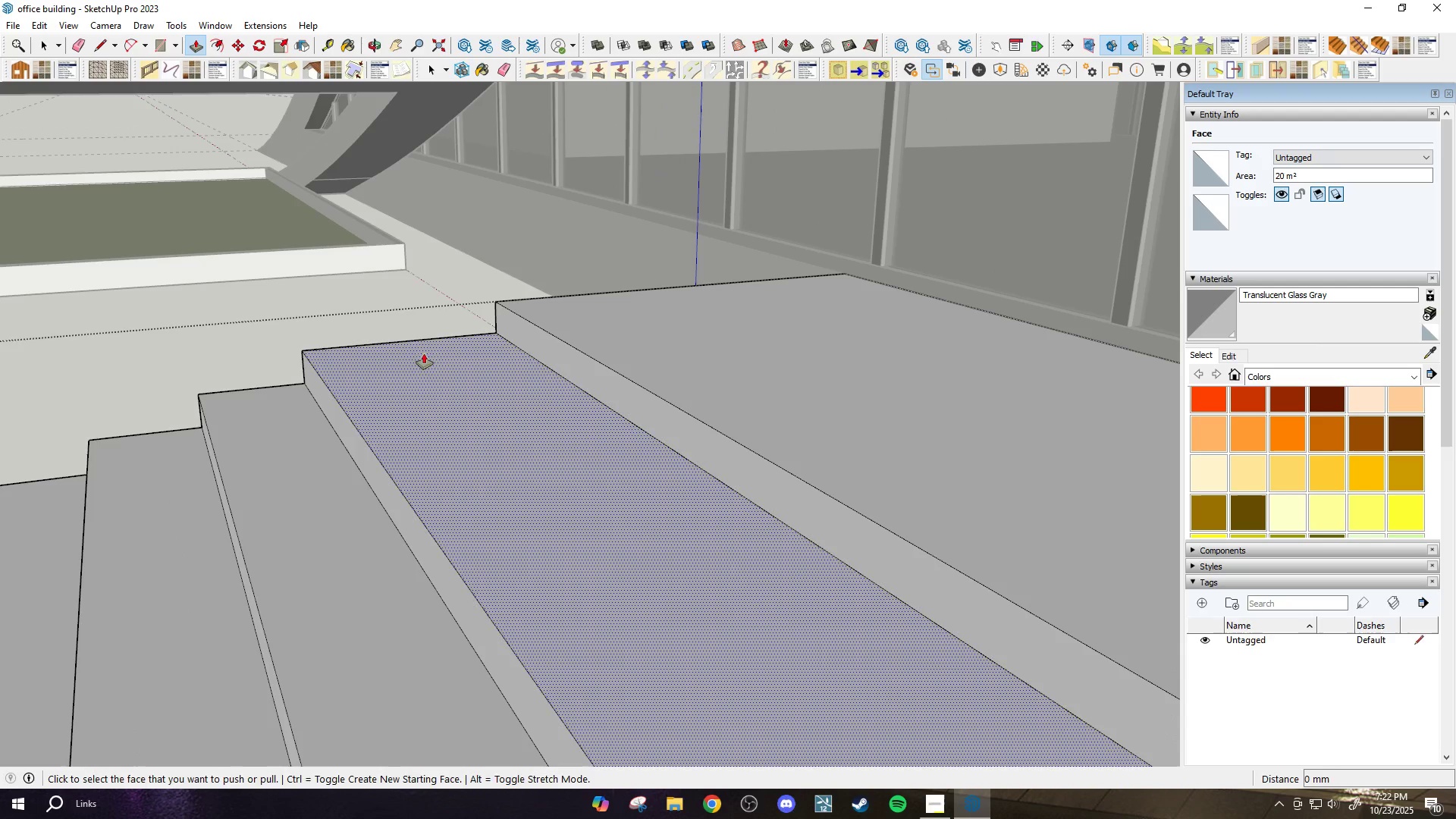 
key(T)
 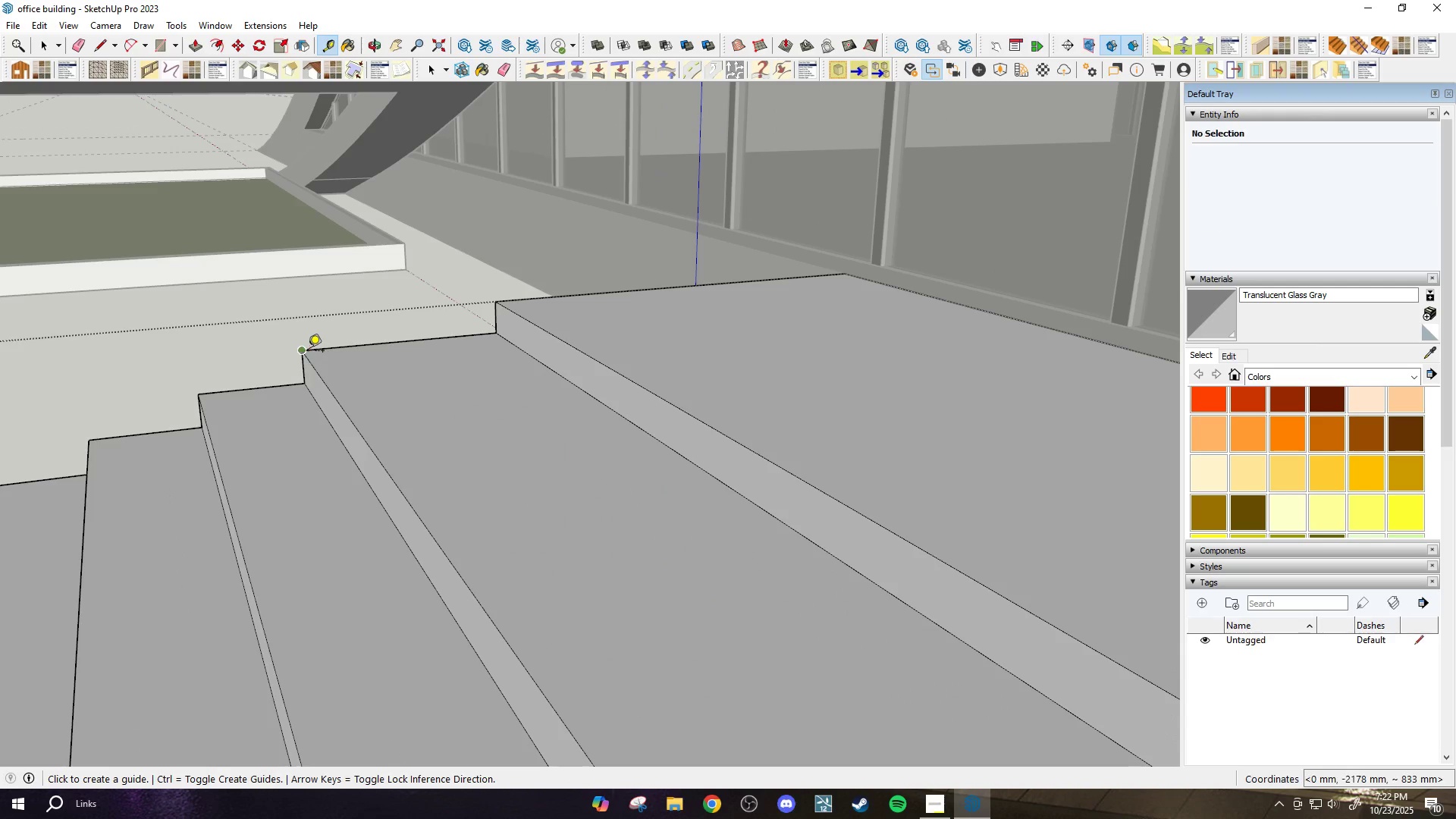 
left_click([307, 351])
 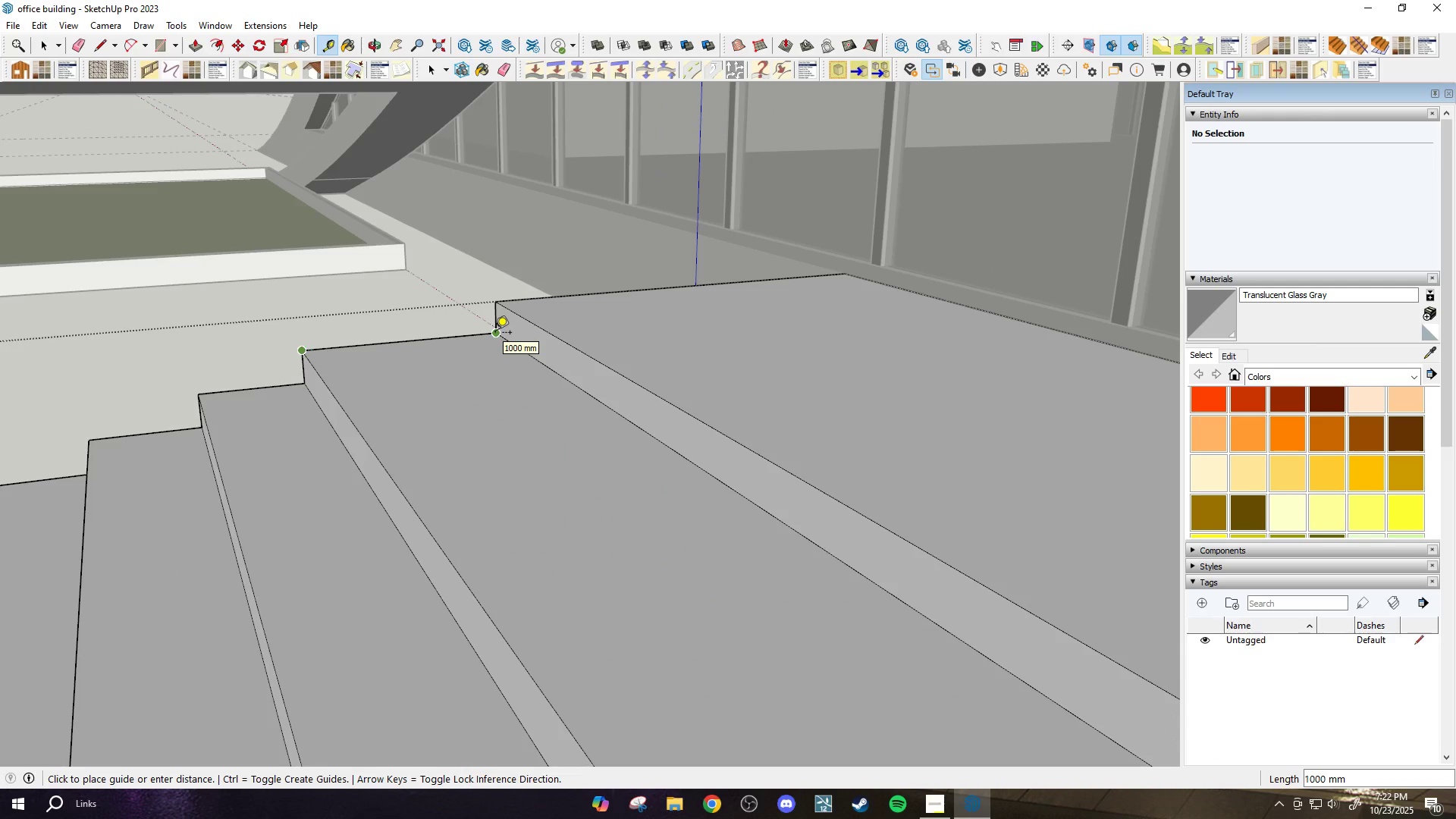 
key(P)
 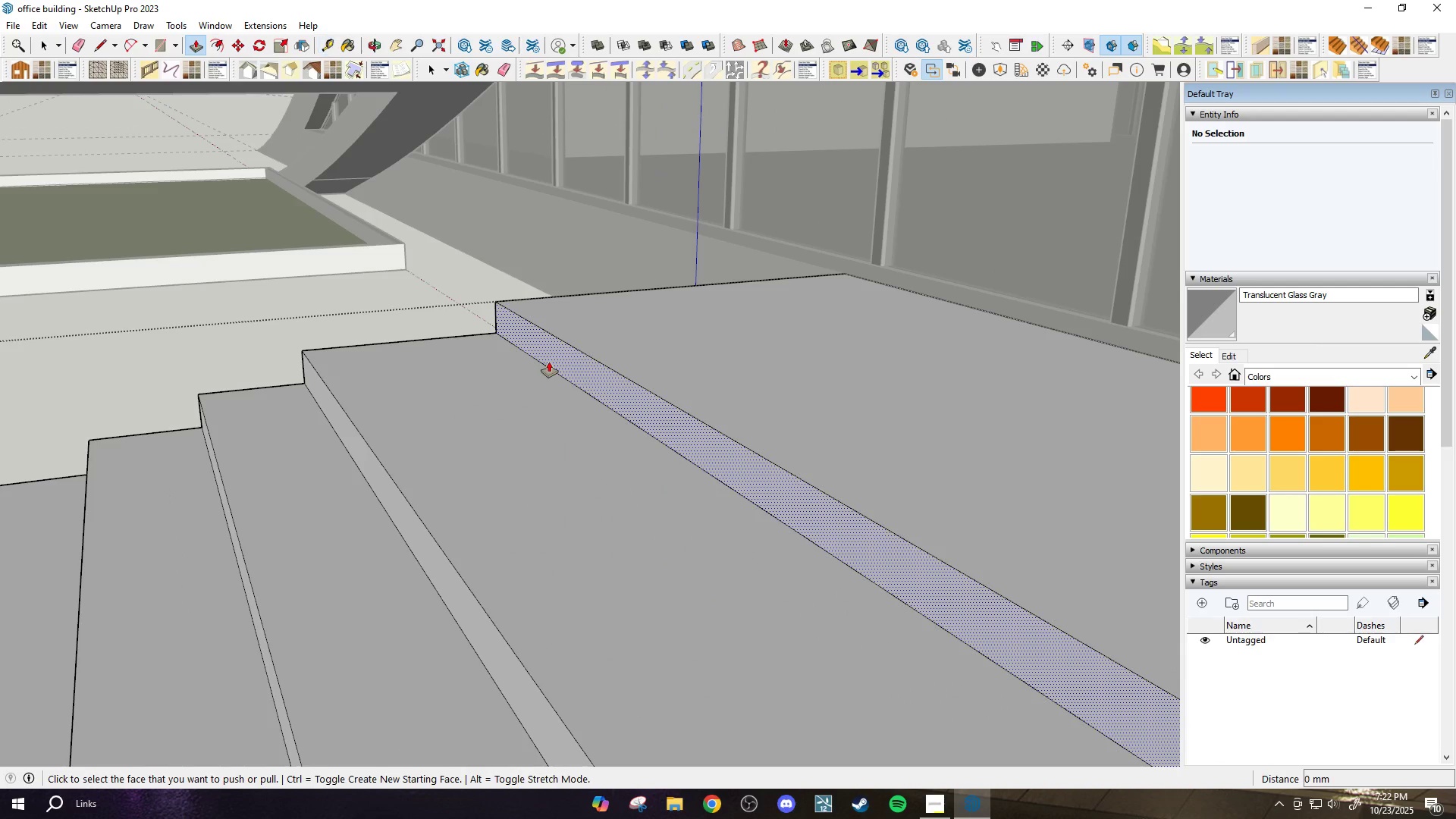 
left_click([549, 362])
 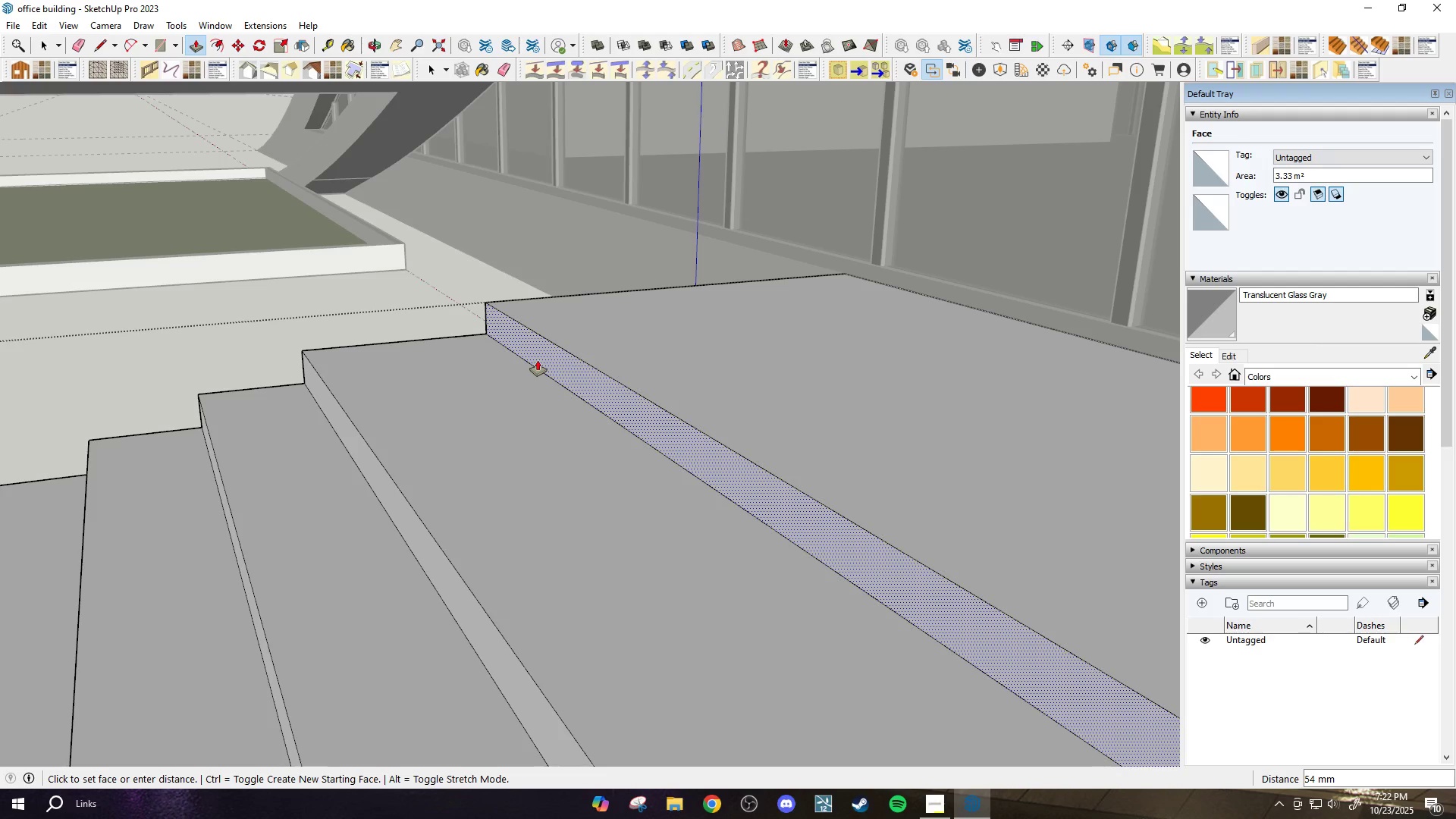 
type(500)
 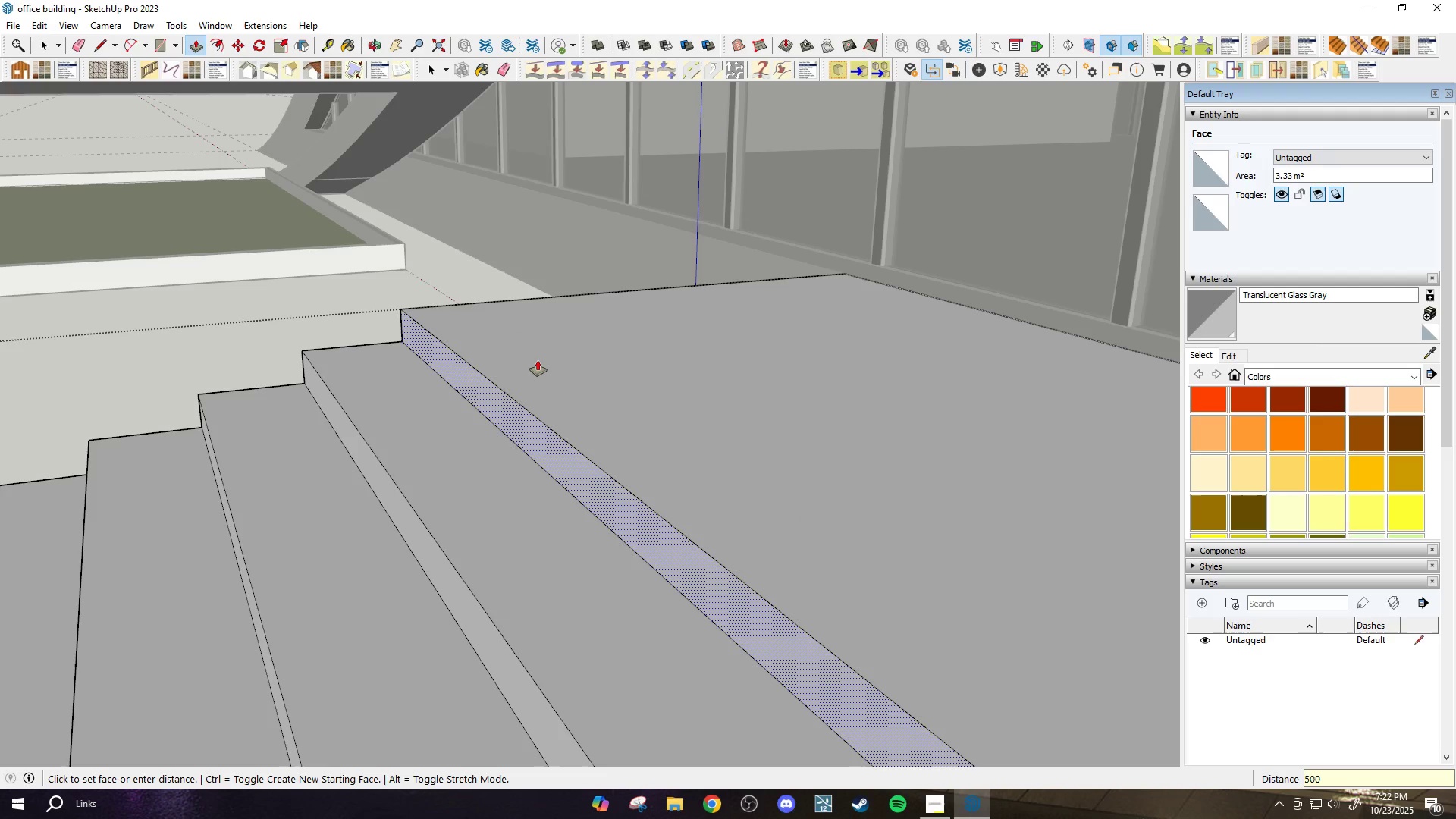 
key(Enter)
 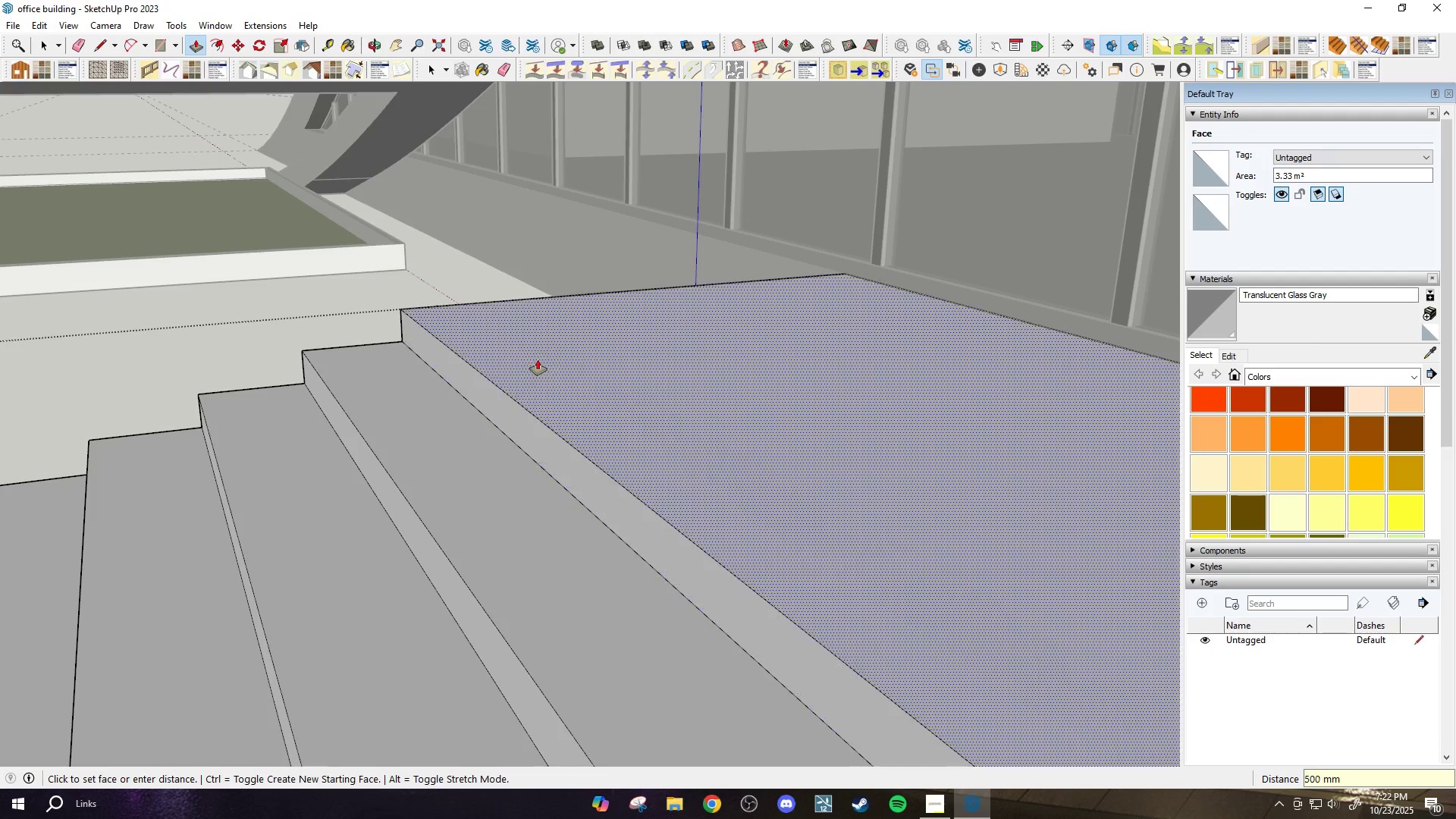 
scroll: coordinate [584, 422], scroll_direction: down, amount: 26.0
 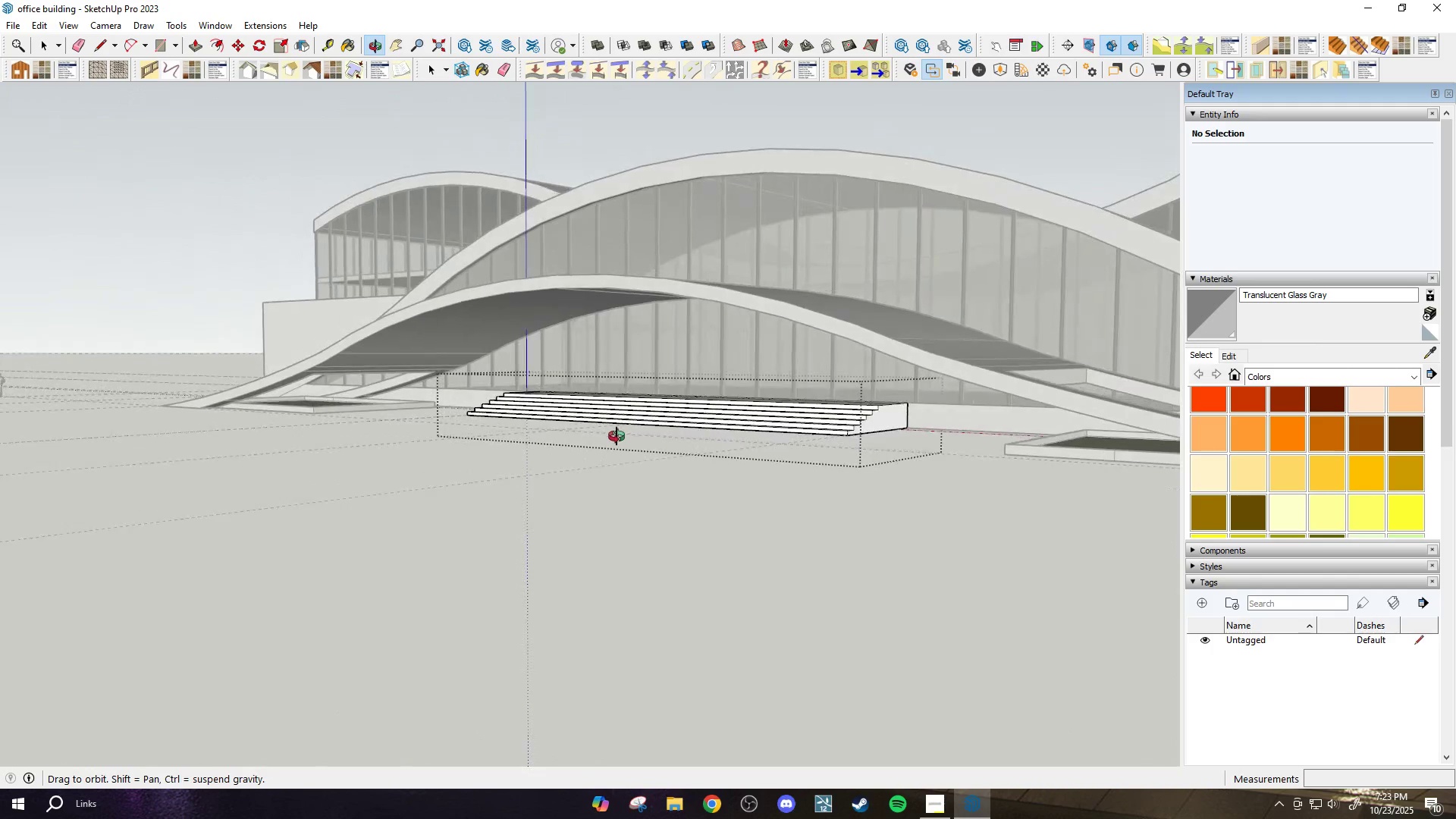 
scroll: coordinate [821, 436], scroll_direction: up, amount: 8.0
 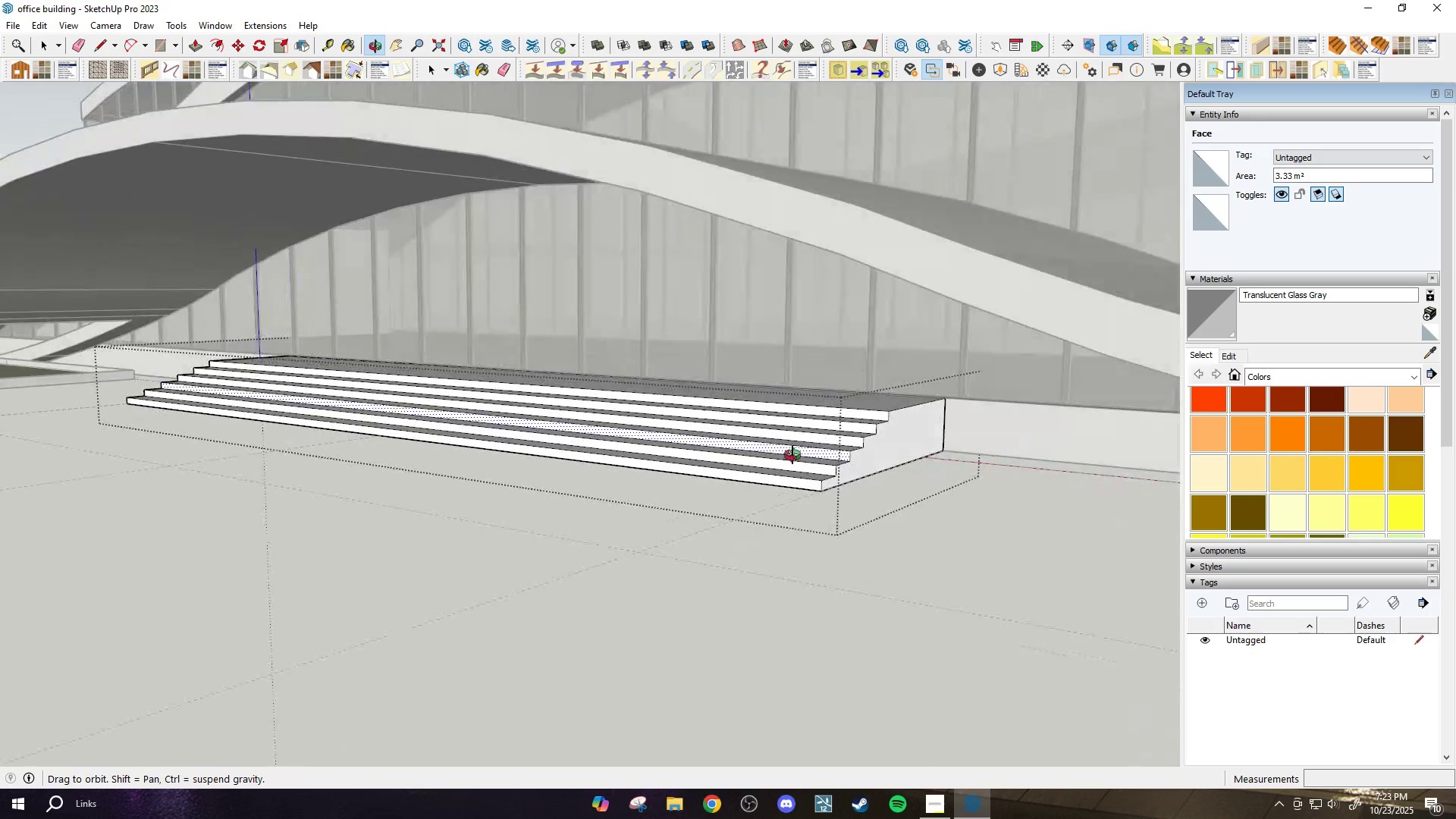 
scroll: coordinate [455, 484], scroll_direction: down, amount: 8.0
 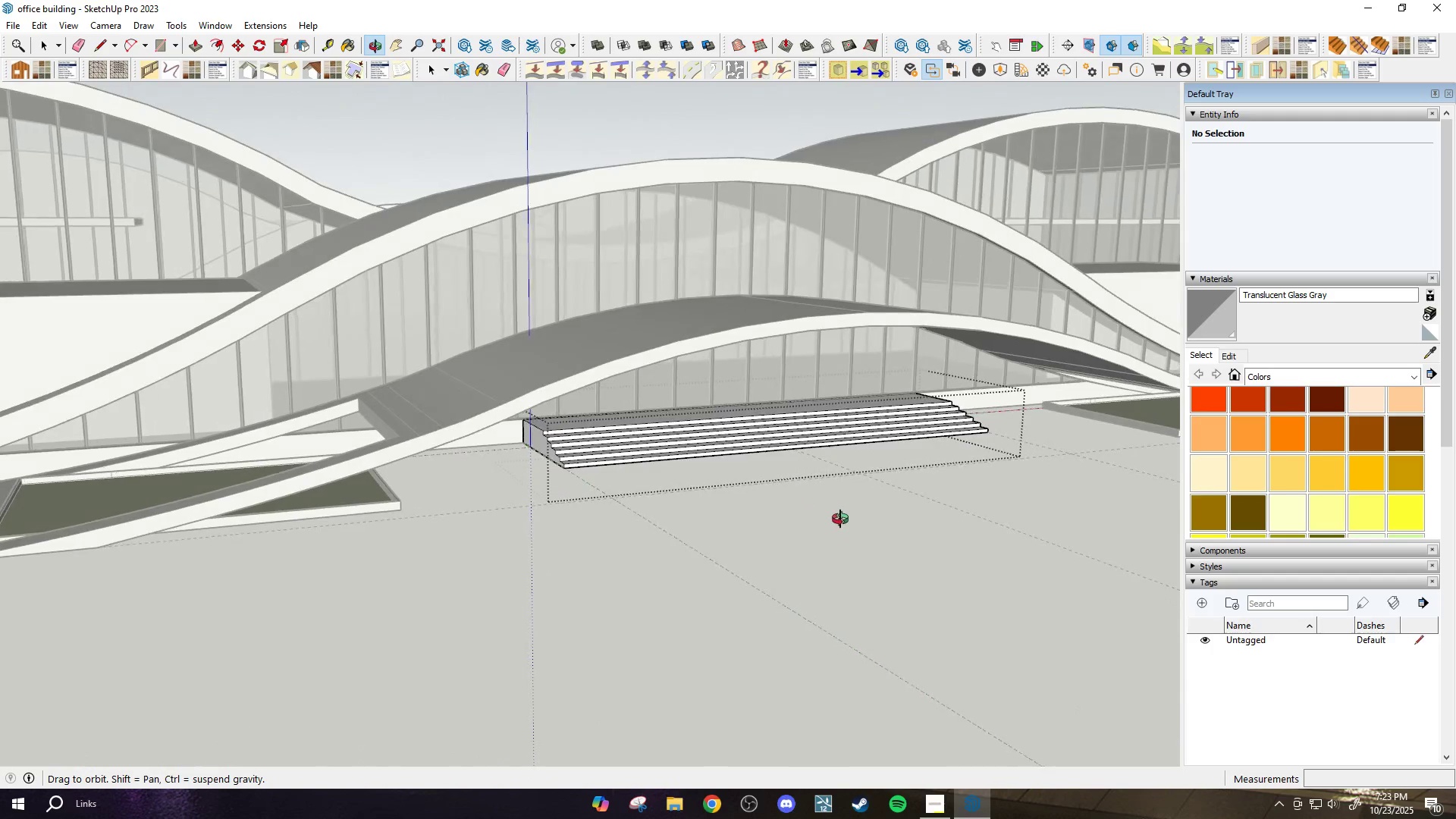 
scroll: coordinate [400, 432], scroll_direction: up, amount: 14.0
 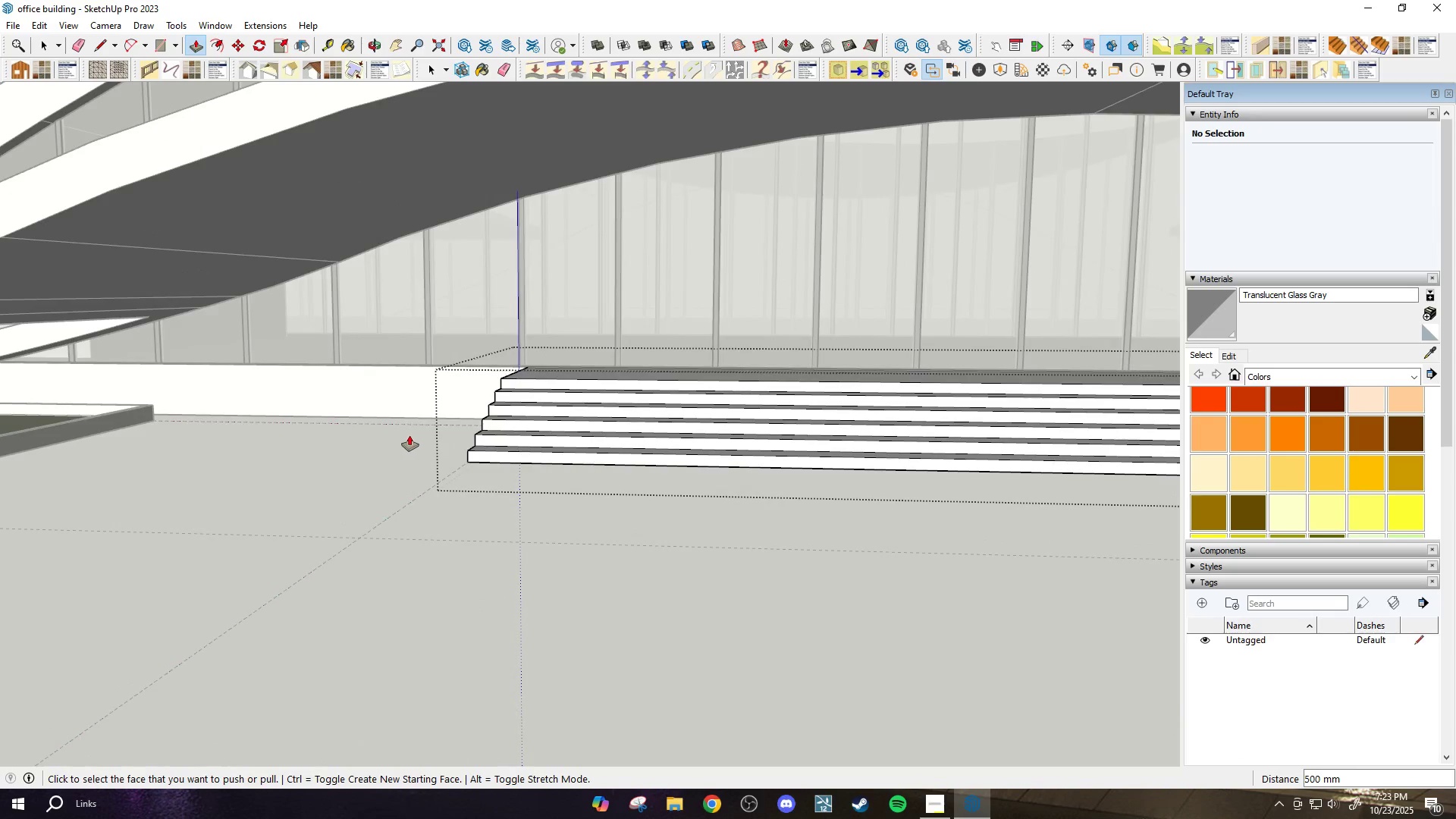 
scroll: coordinate [519, 463], scroll_direction: down, amount: 6.0
 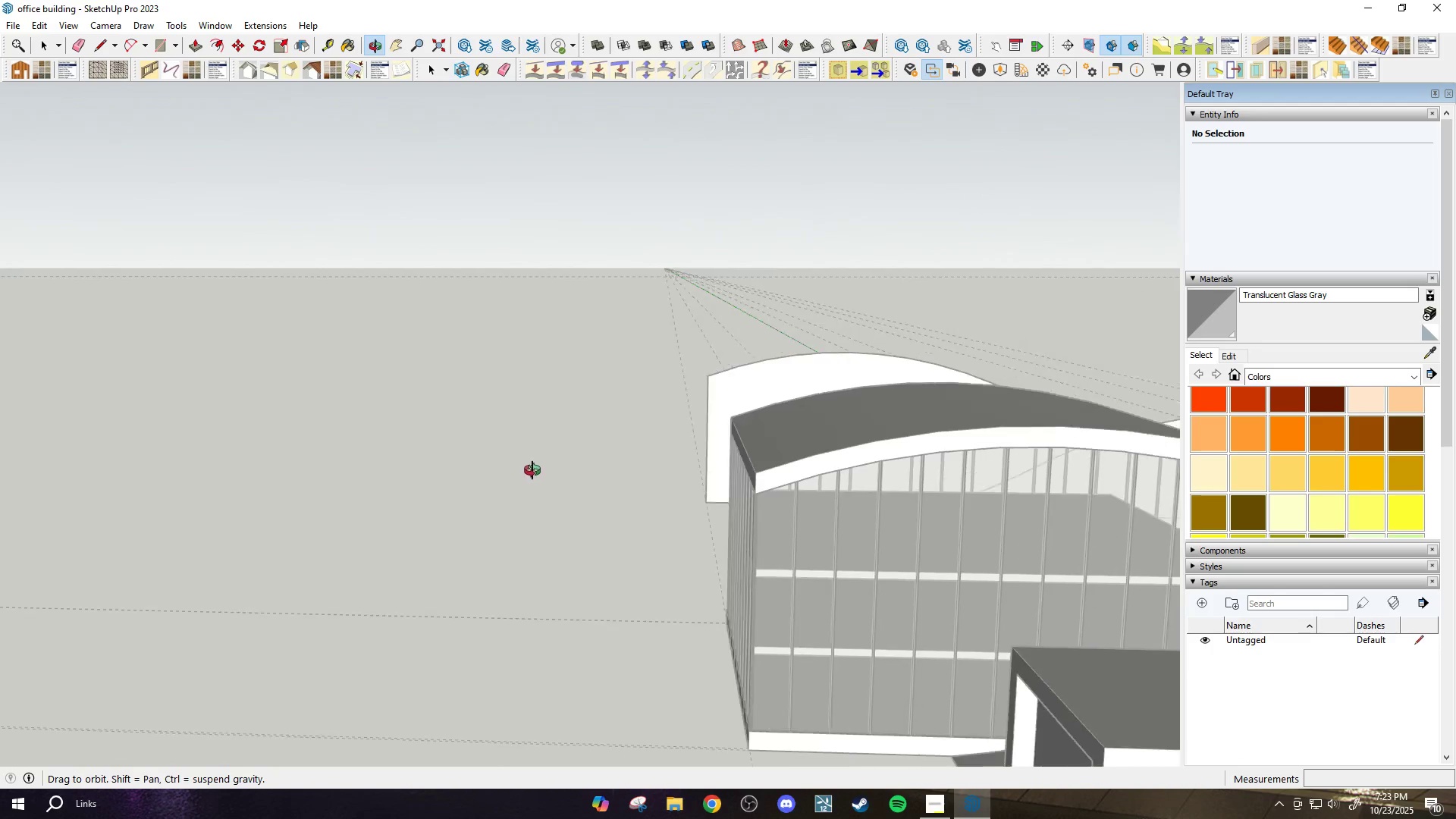 
middle_click([518, 464])
 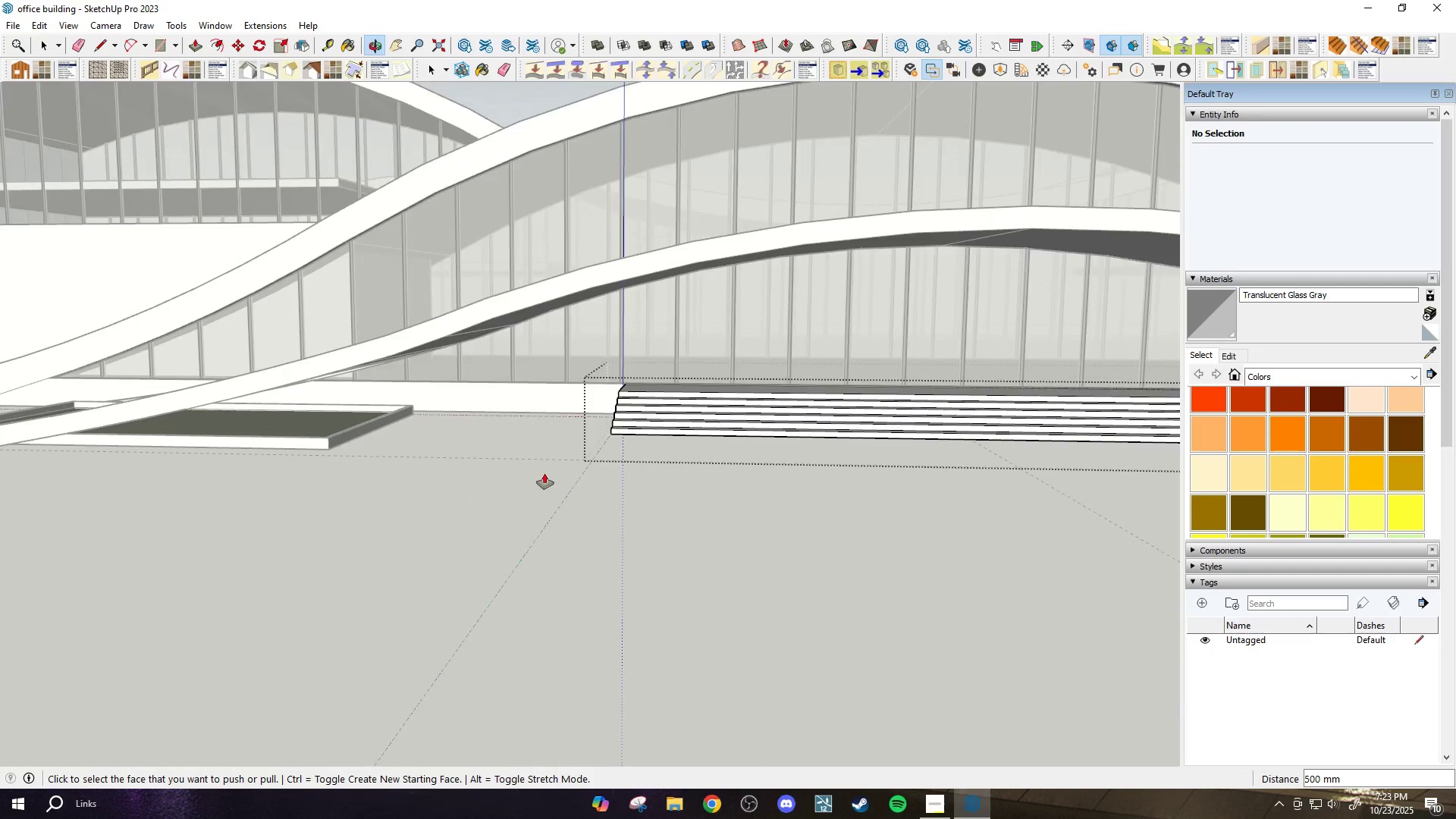 
scroll: coordinate [573, 508], scroll_direction: down, amount: 12.0
 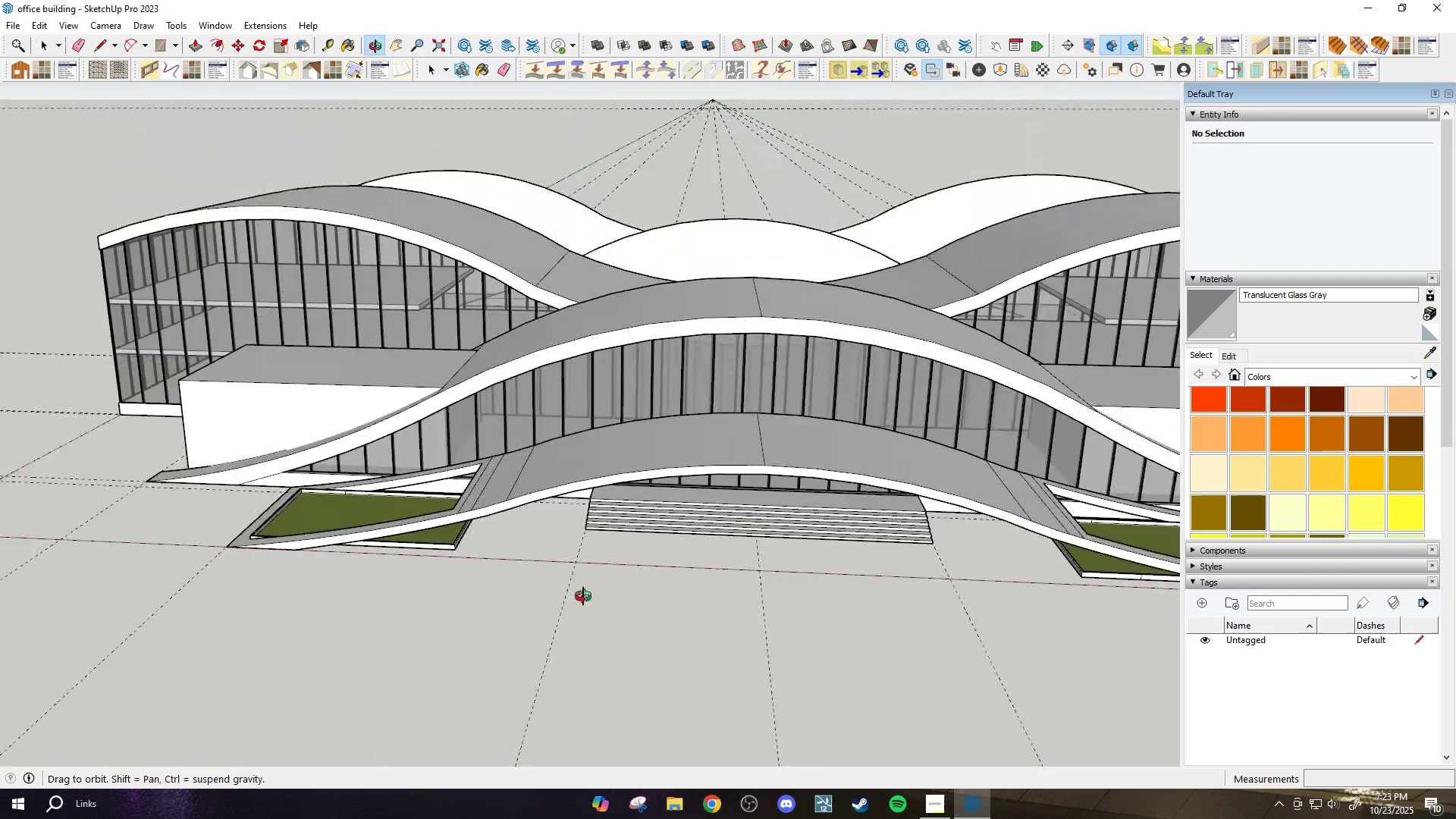 
key(Space)
 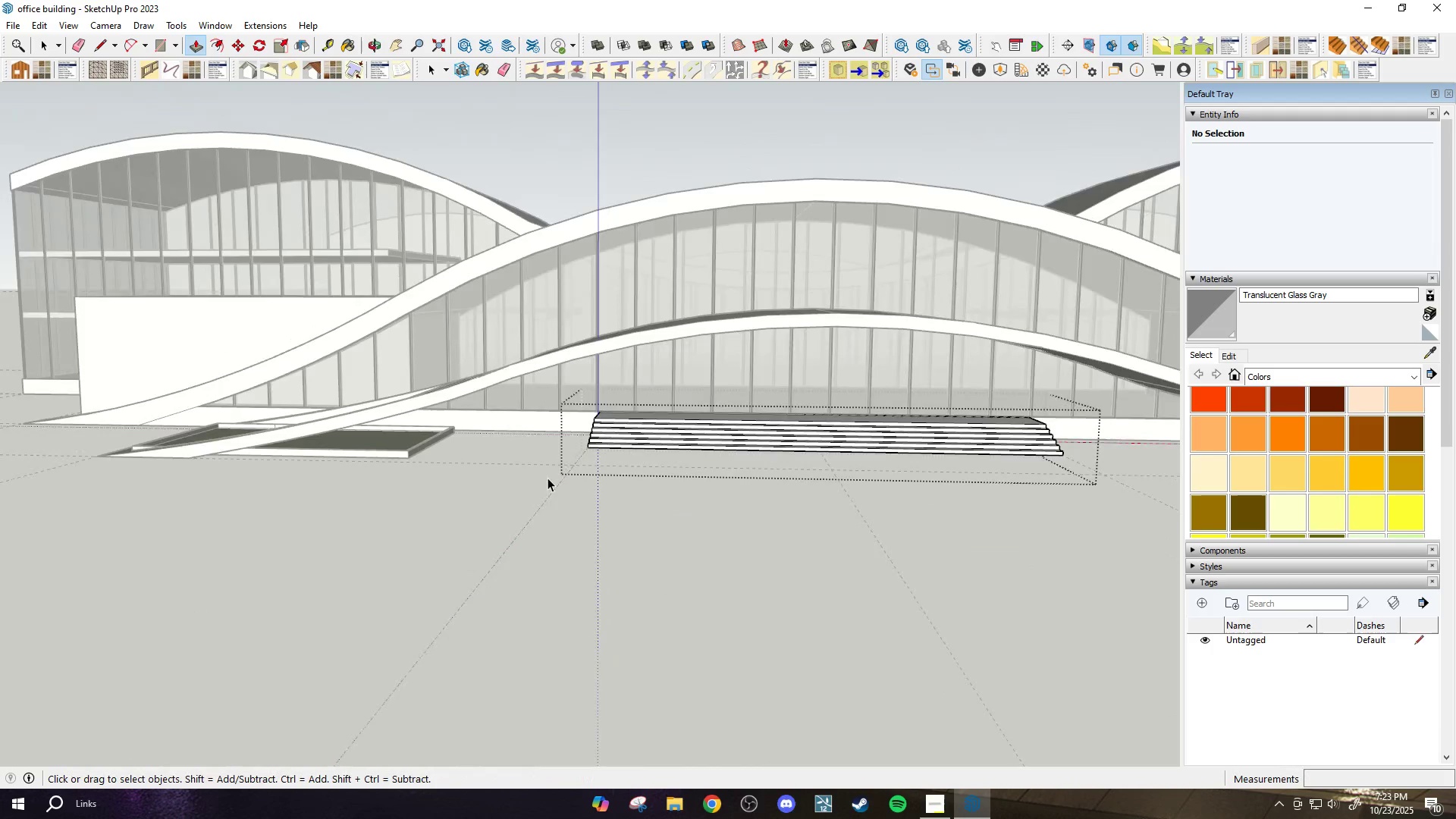 
key(Escape)
 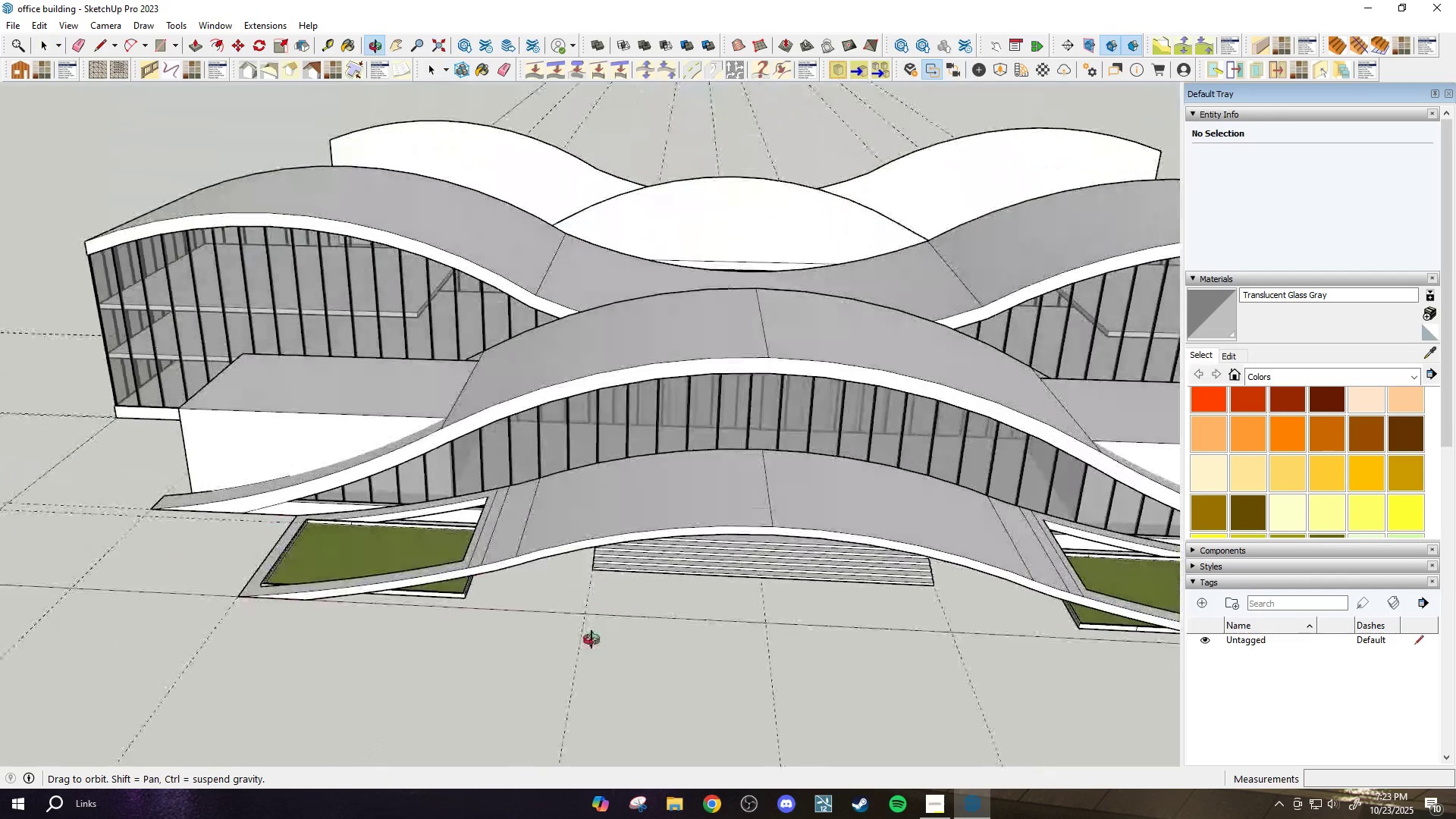 
scroll: coordinate [587, 601], scroll_direction: down, amount: 5.0
 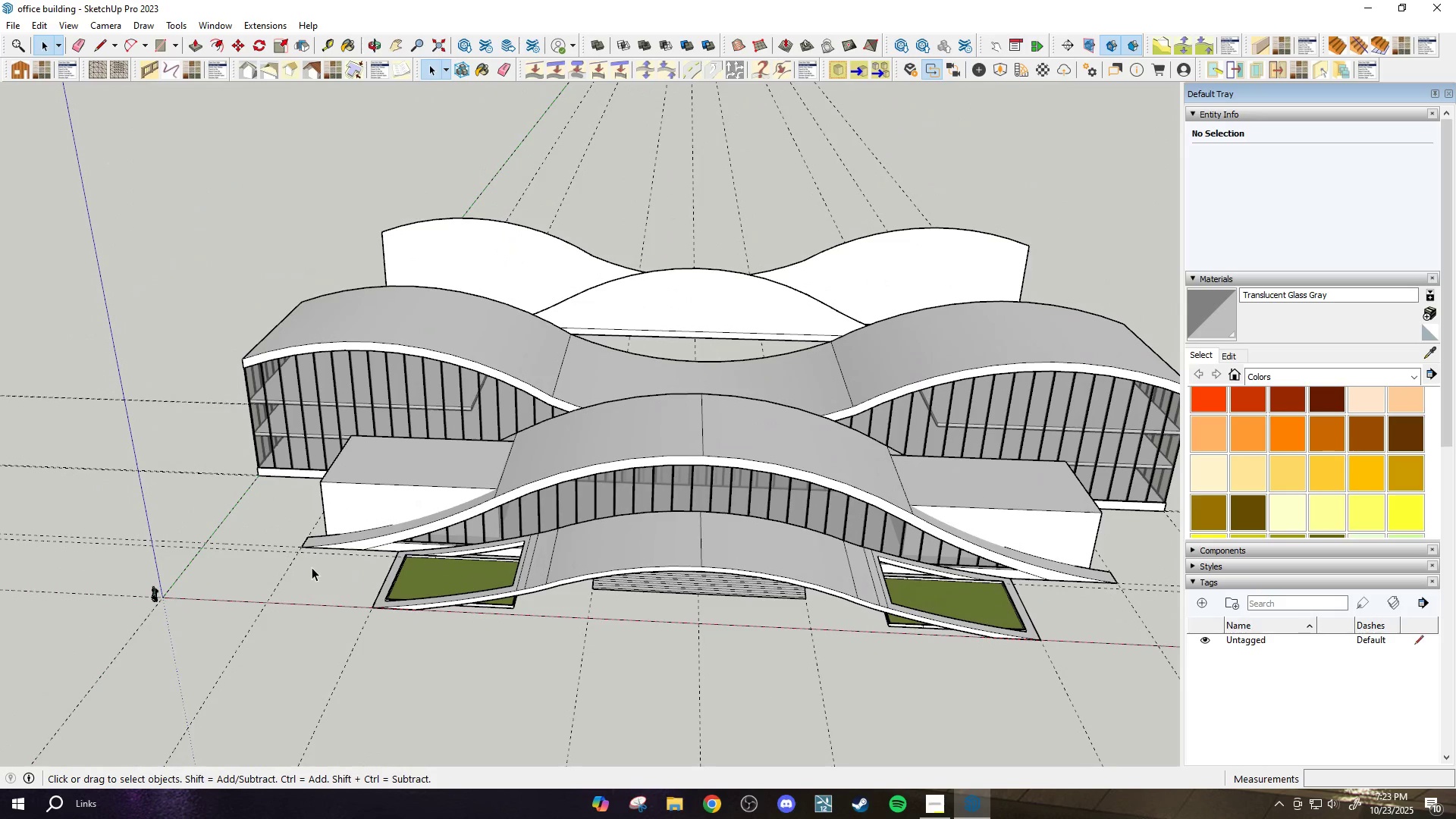 
key(R)
 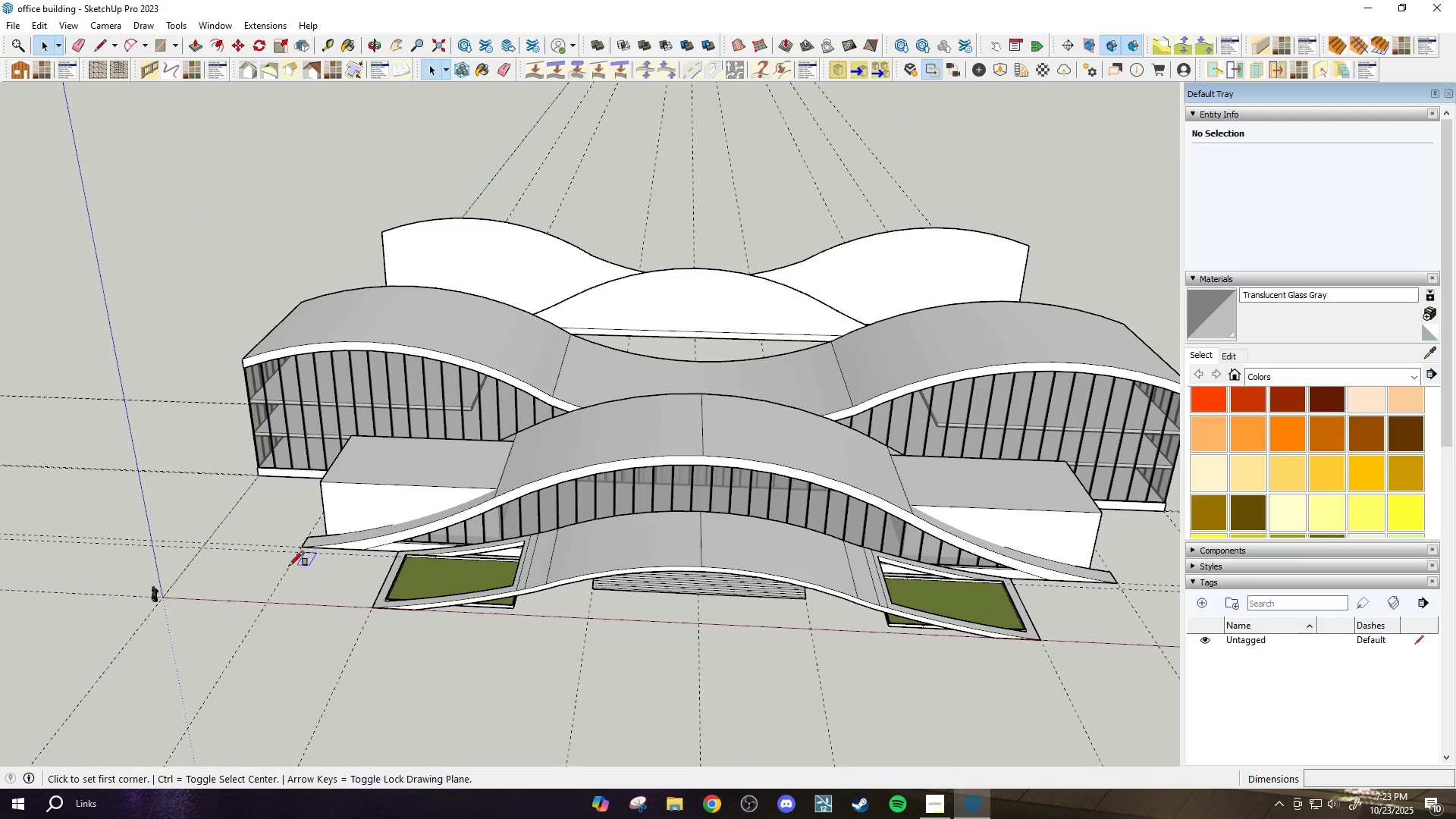 
scroll: coordinate [283, 568], scroll_direction: up, amount: 2.0
 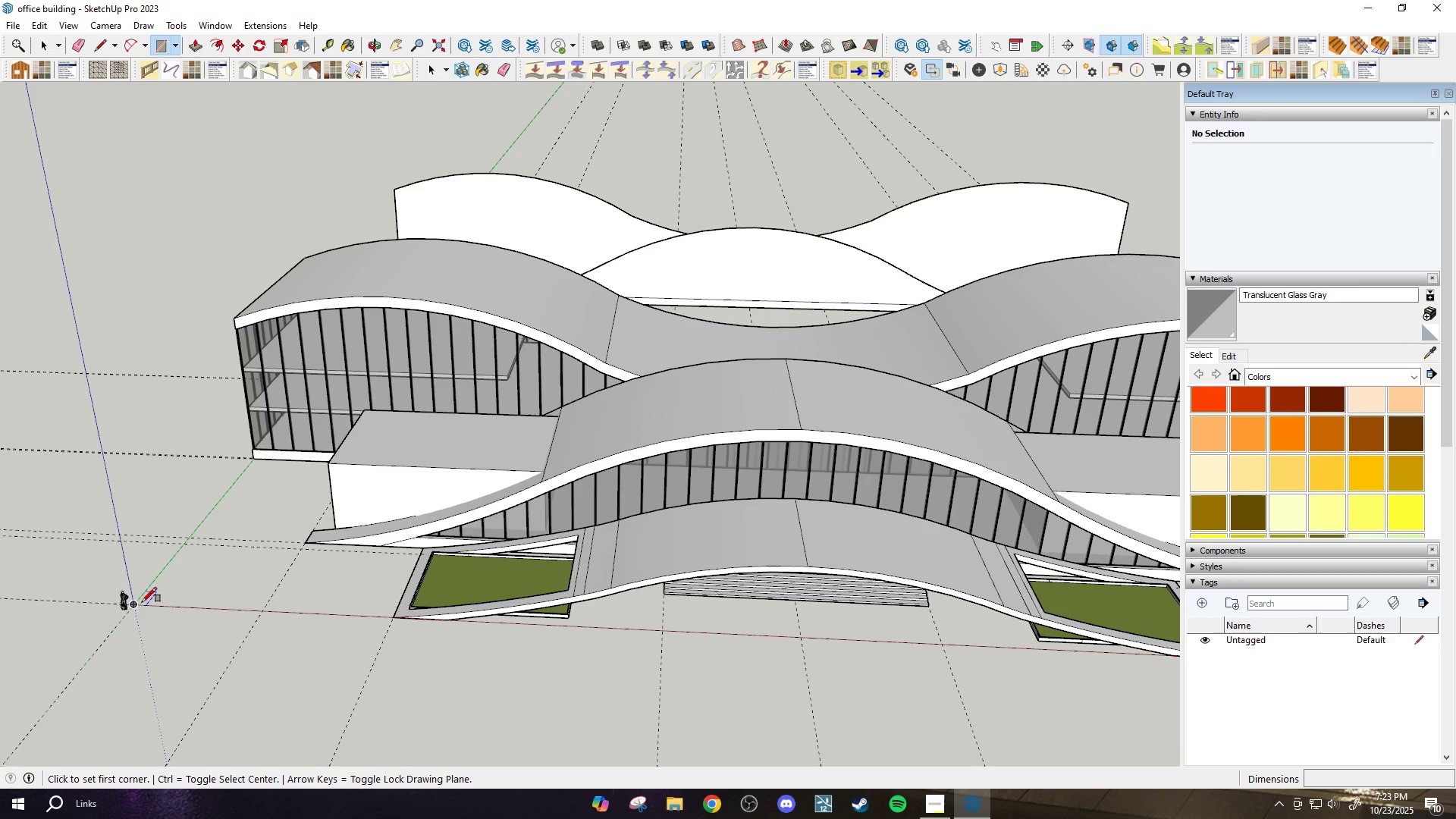 
left_click([140, 602])
 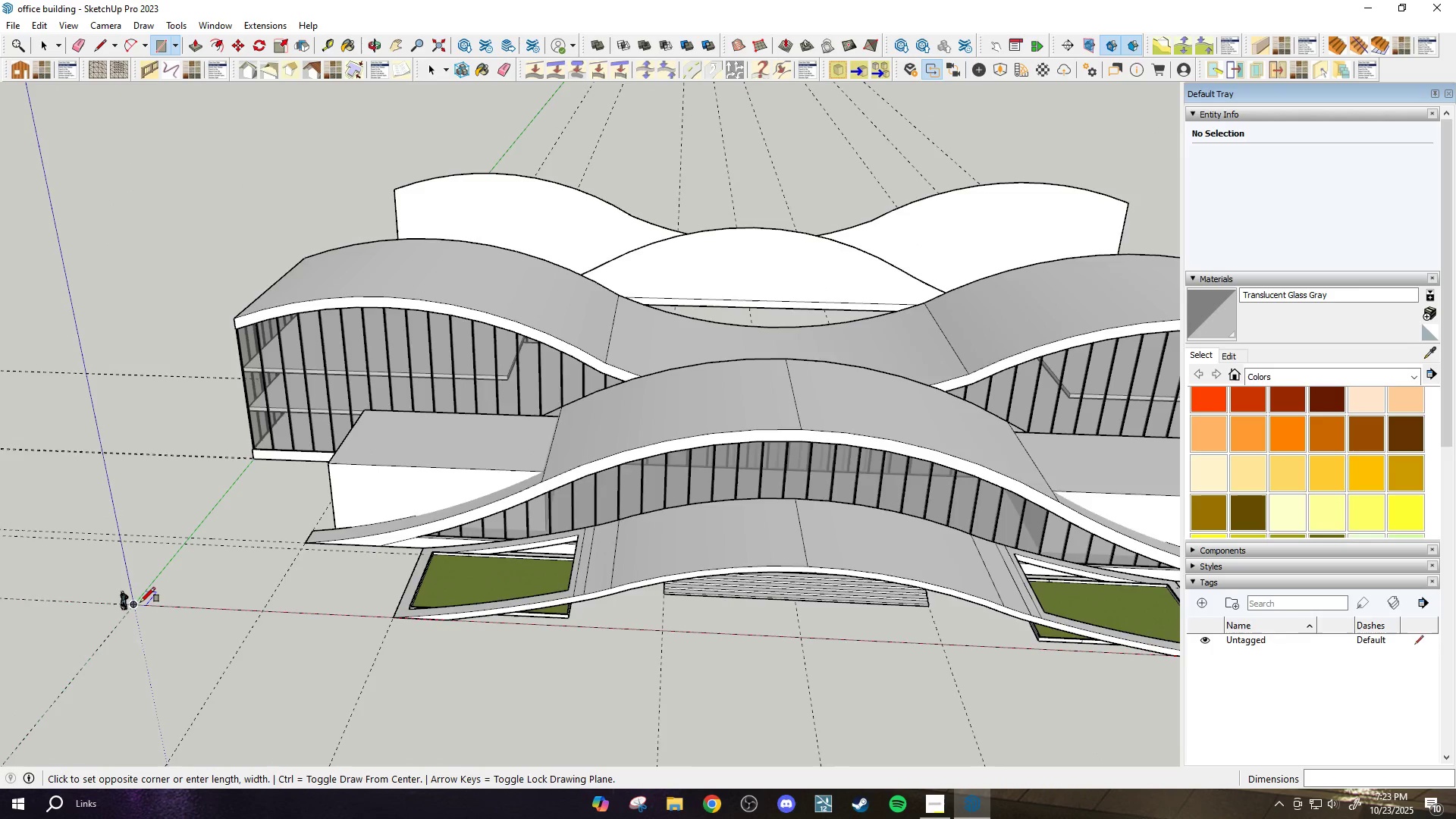 
scroll: coordinate [165, 599], scroll_direction: down, amount: 9.0
 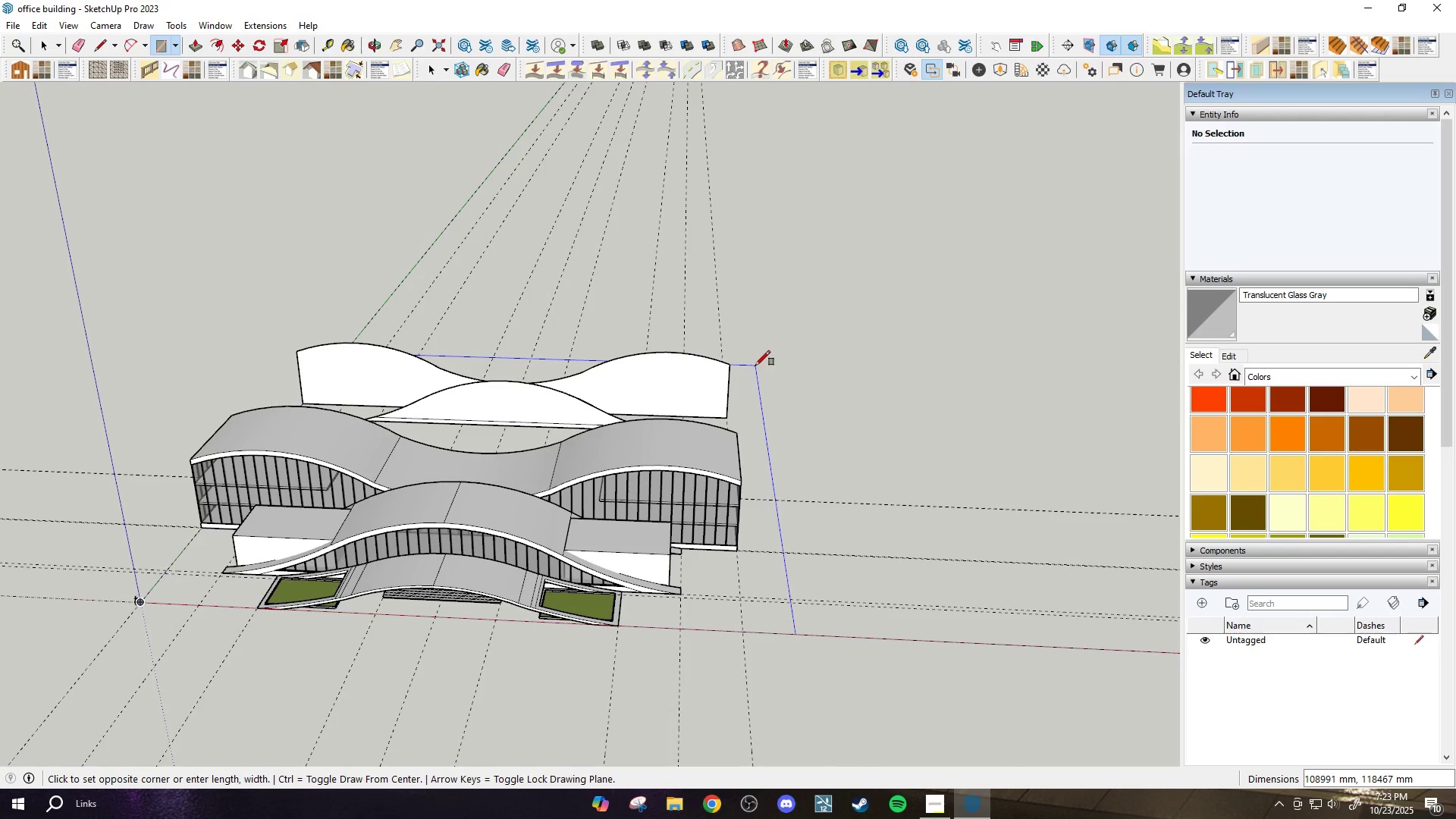 
key(Escape)
 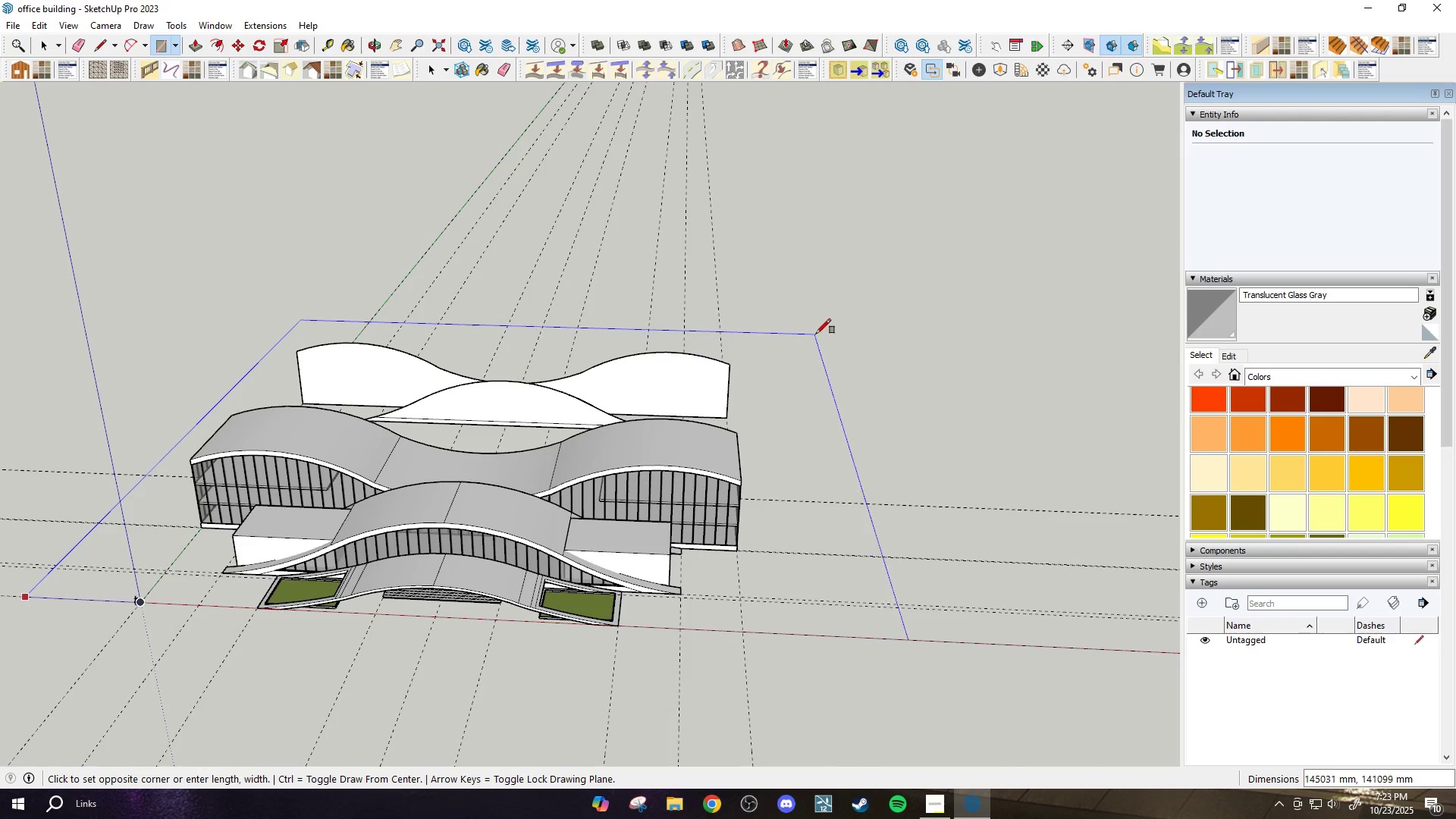 
scroll: coordinate [768, 364], scroll_direction: up, amount: 2.0
 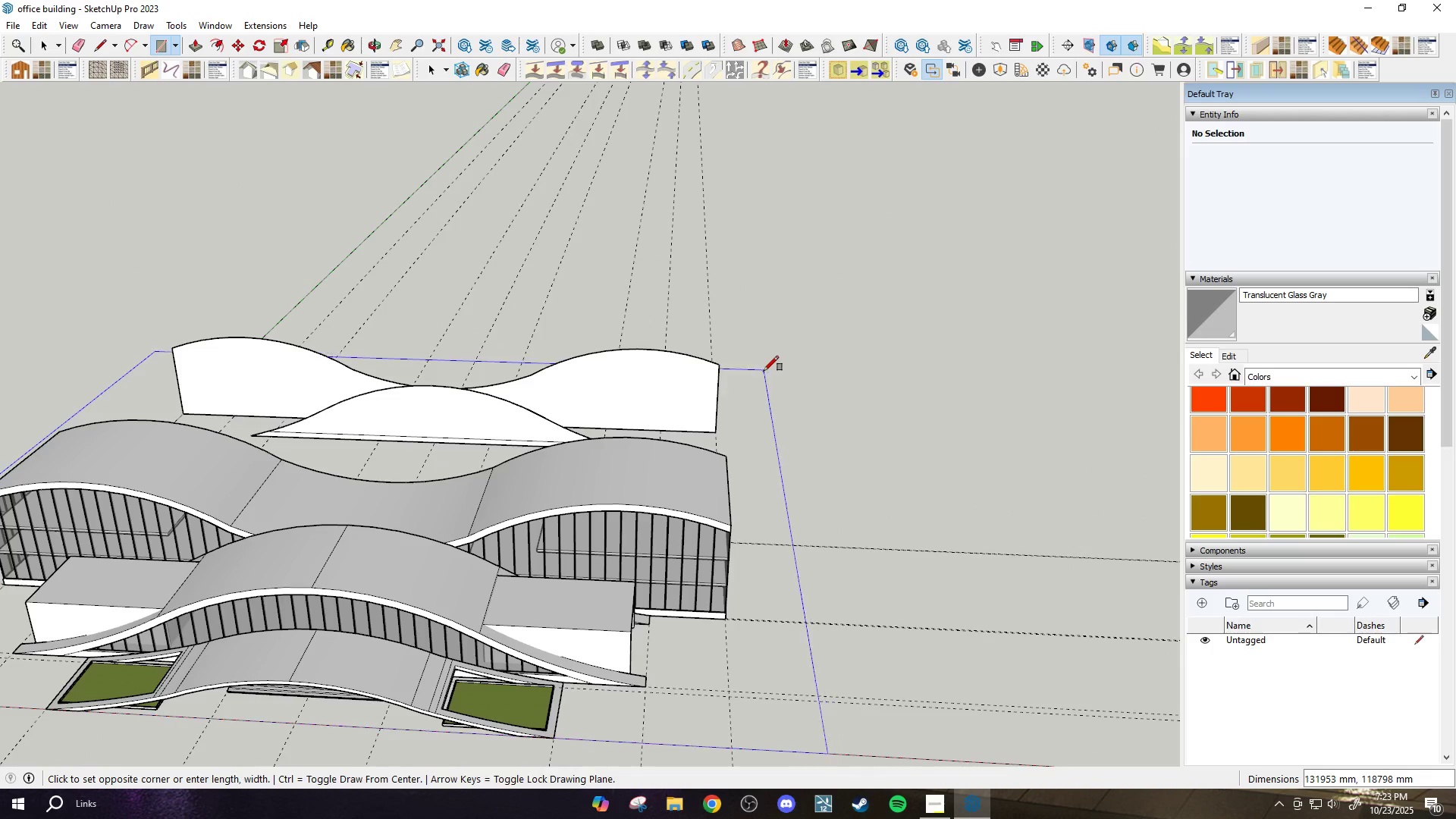 
left_click([764, 371])
 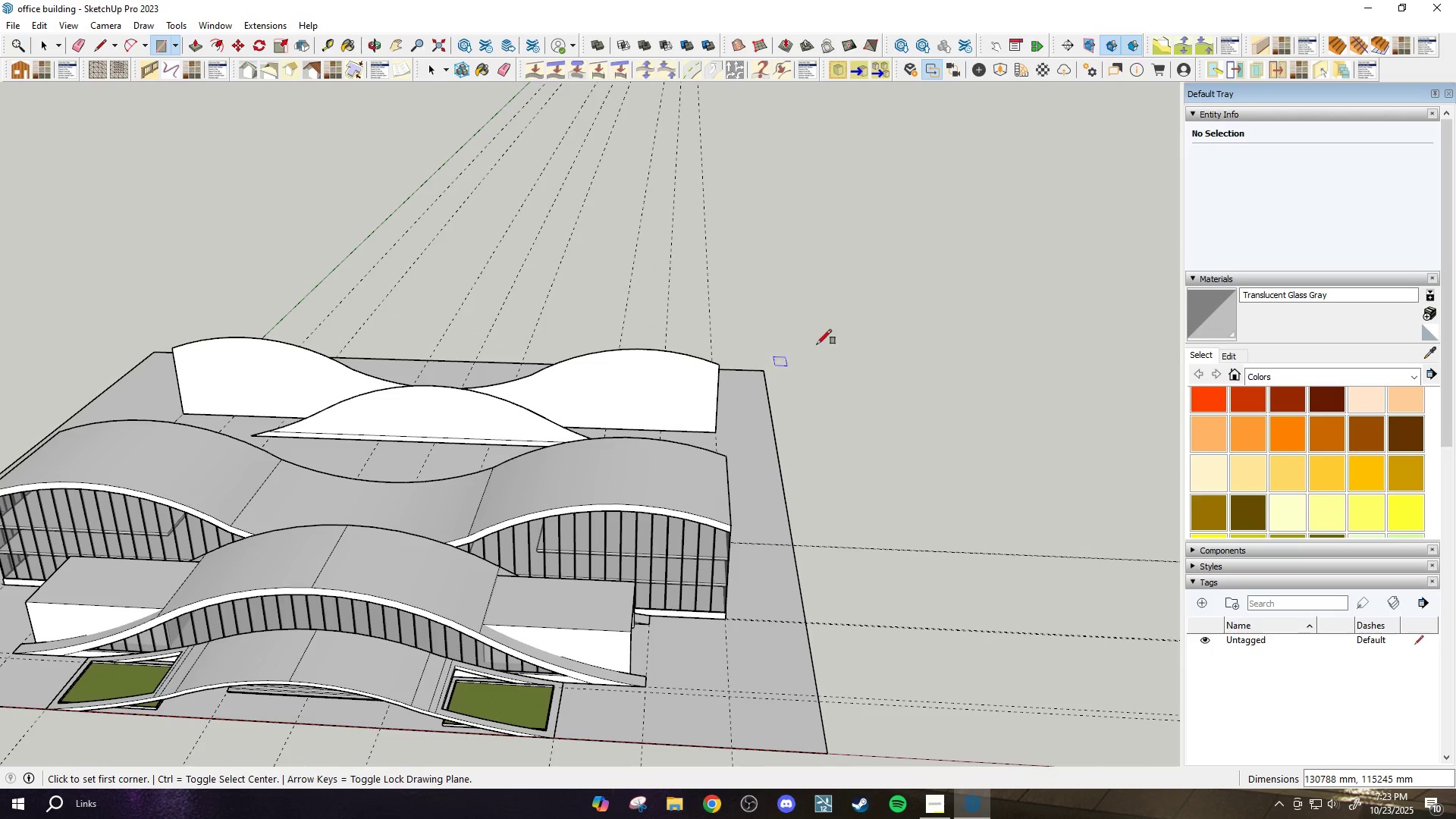 
scroll: coordinate [322, 580], scroll_direction: up, amount: 15.0
 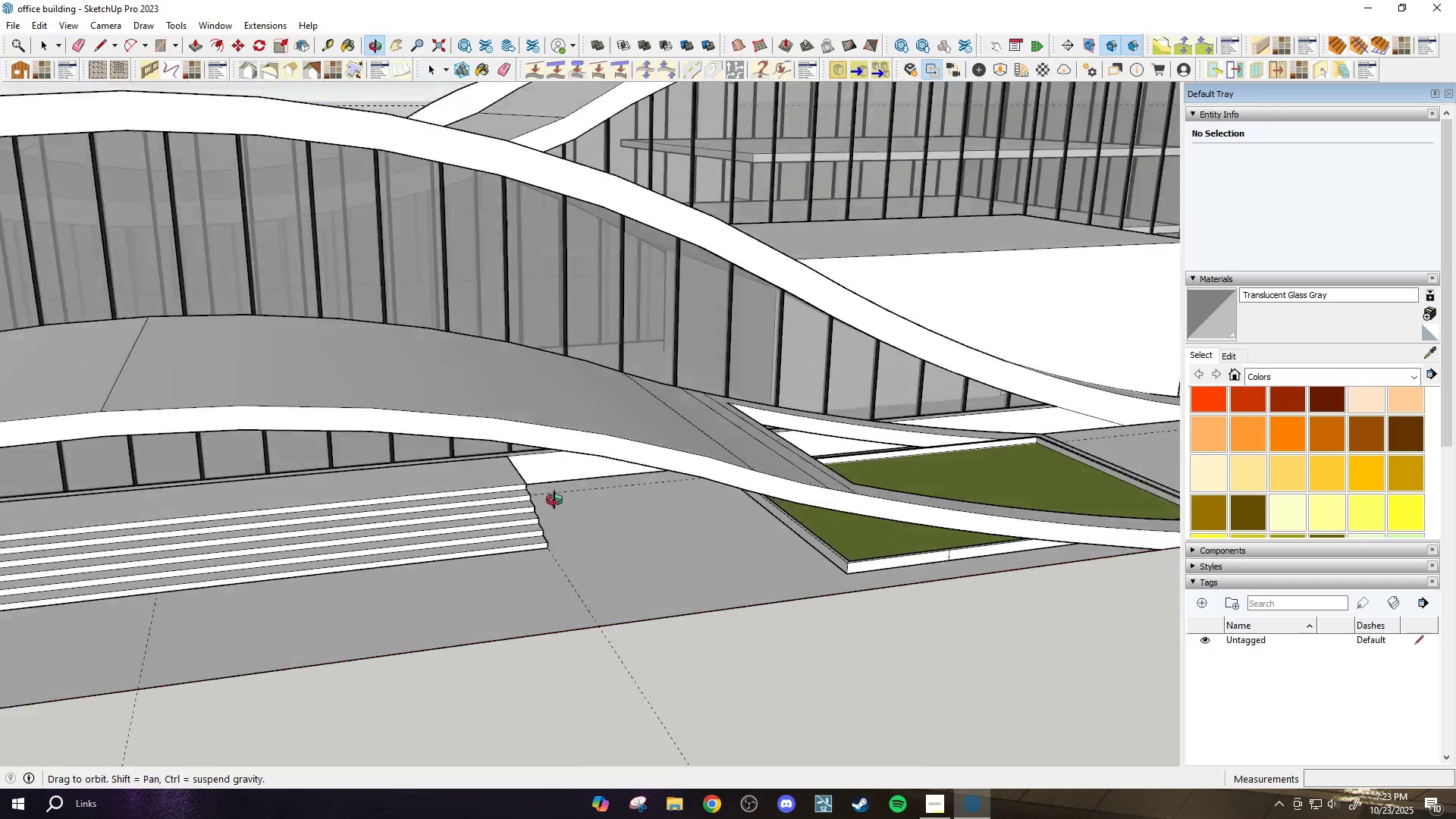 
key(Space)
 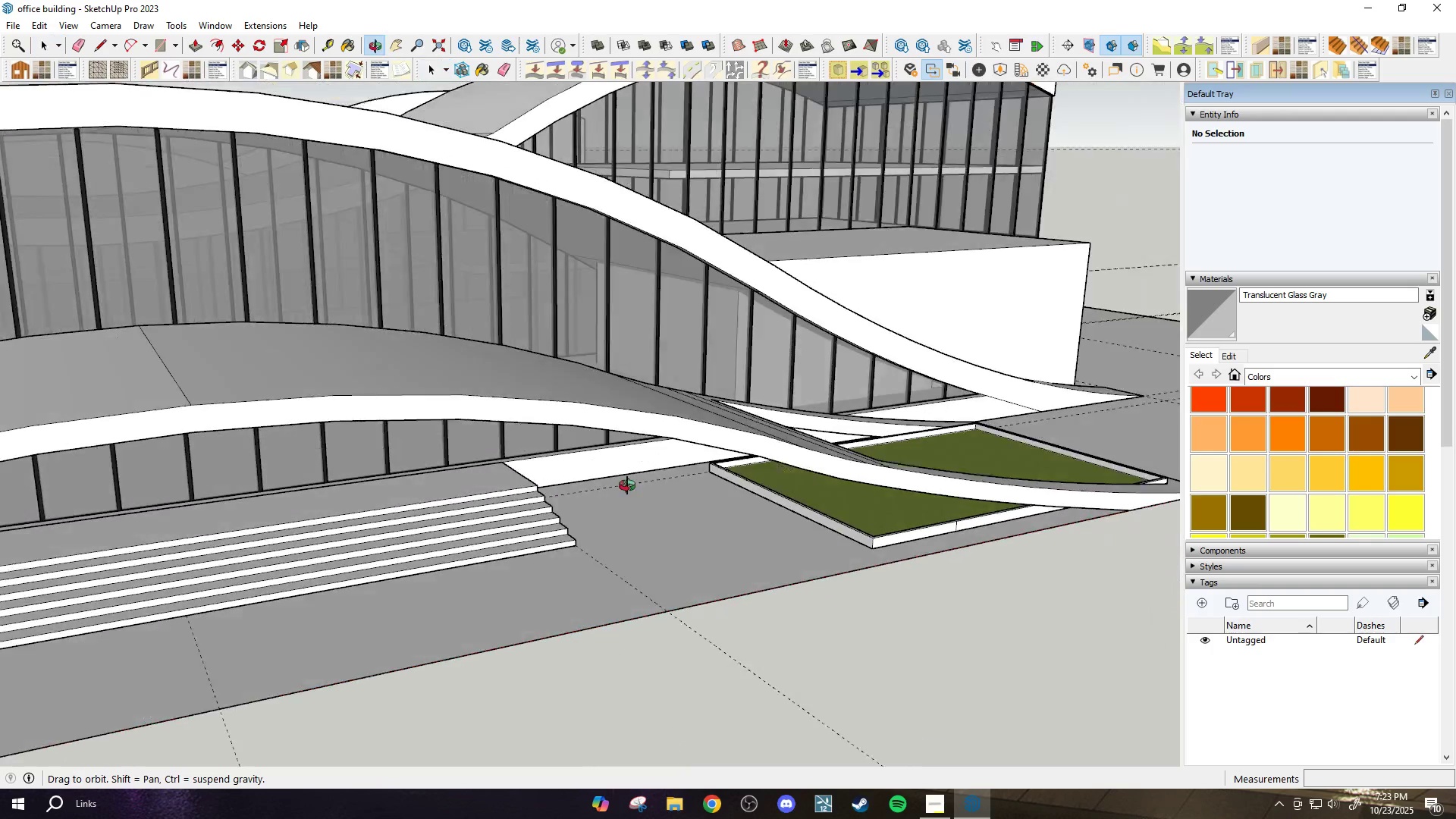 
scroll: coordinate [742, 549], scroll_direction: down, amount: 6.0
 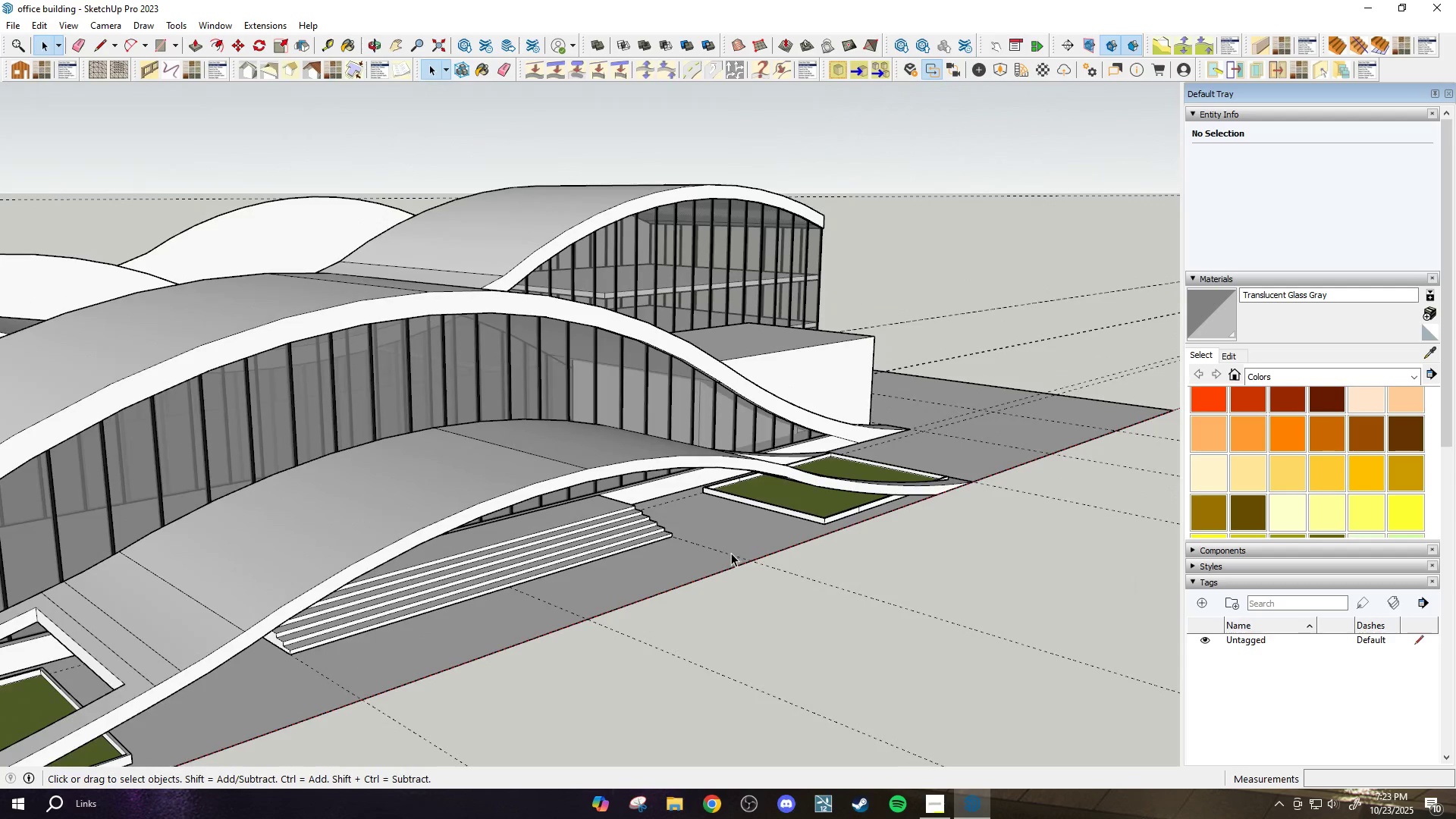 
scroll: coordinate [744, 554], scroll_direction: up, amount: 5.0
 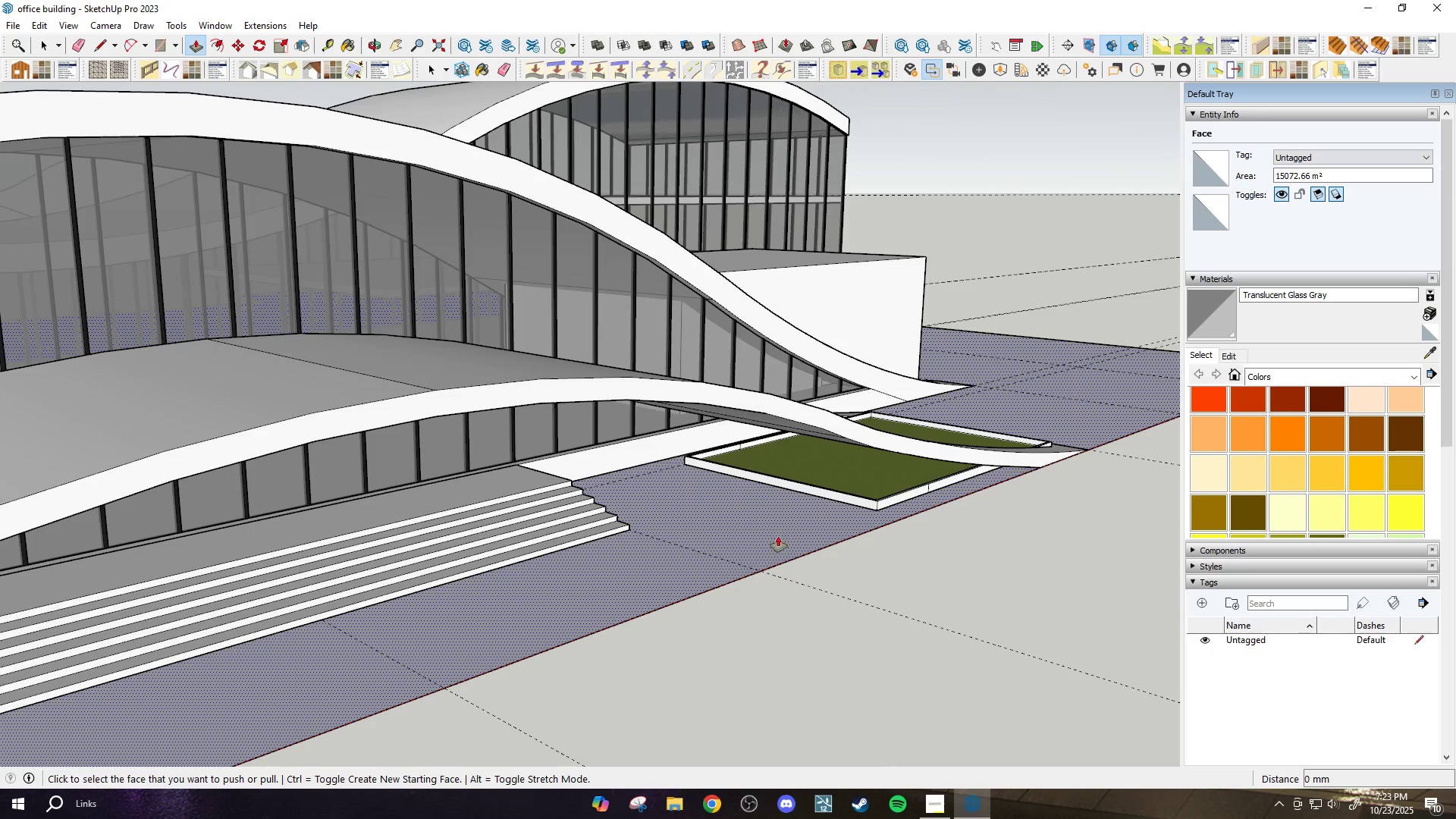 
key(P)
 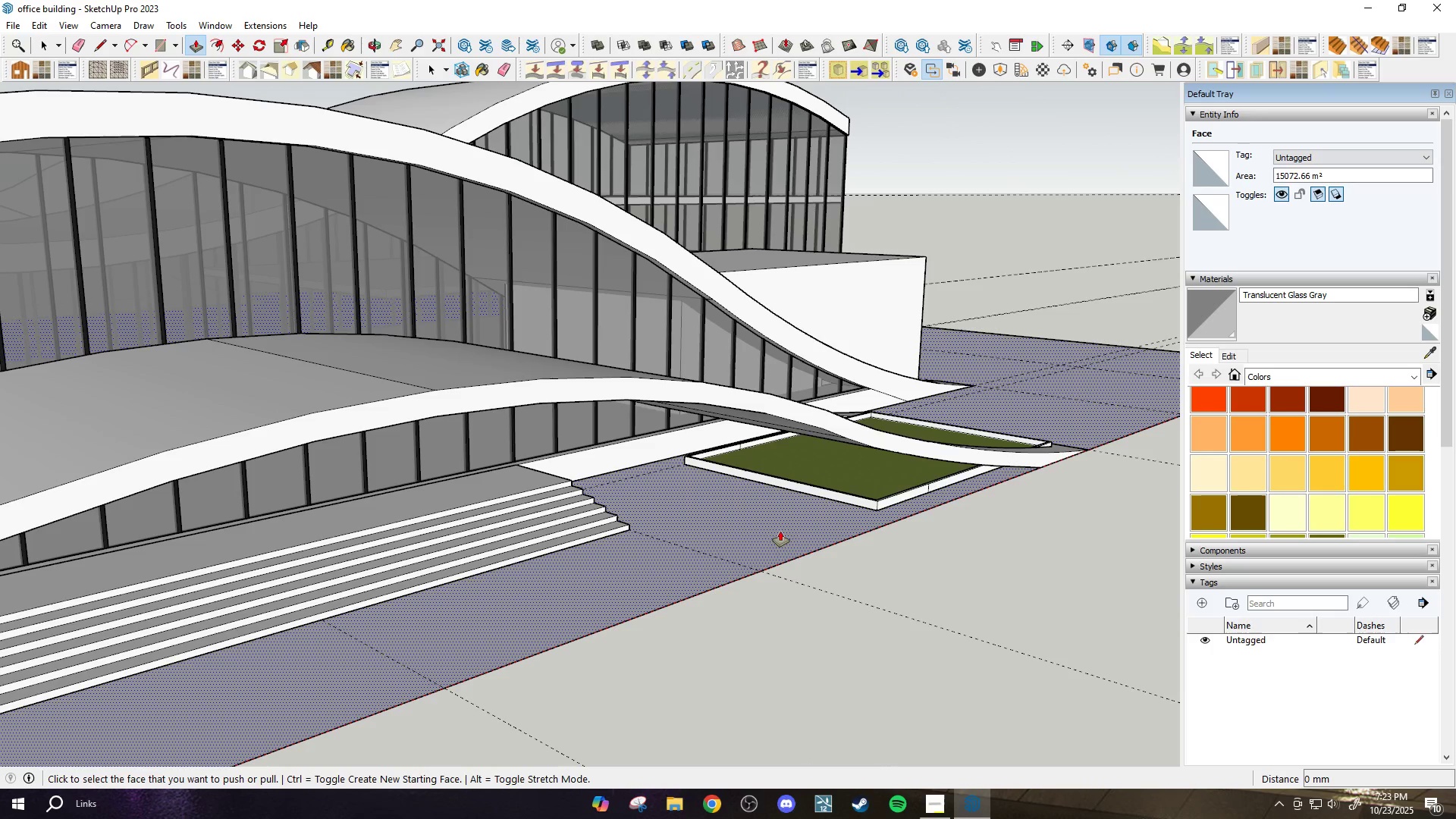 
scroll: coordinate [774, 543], scroll_direction: up, amount: 3.0
 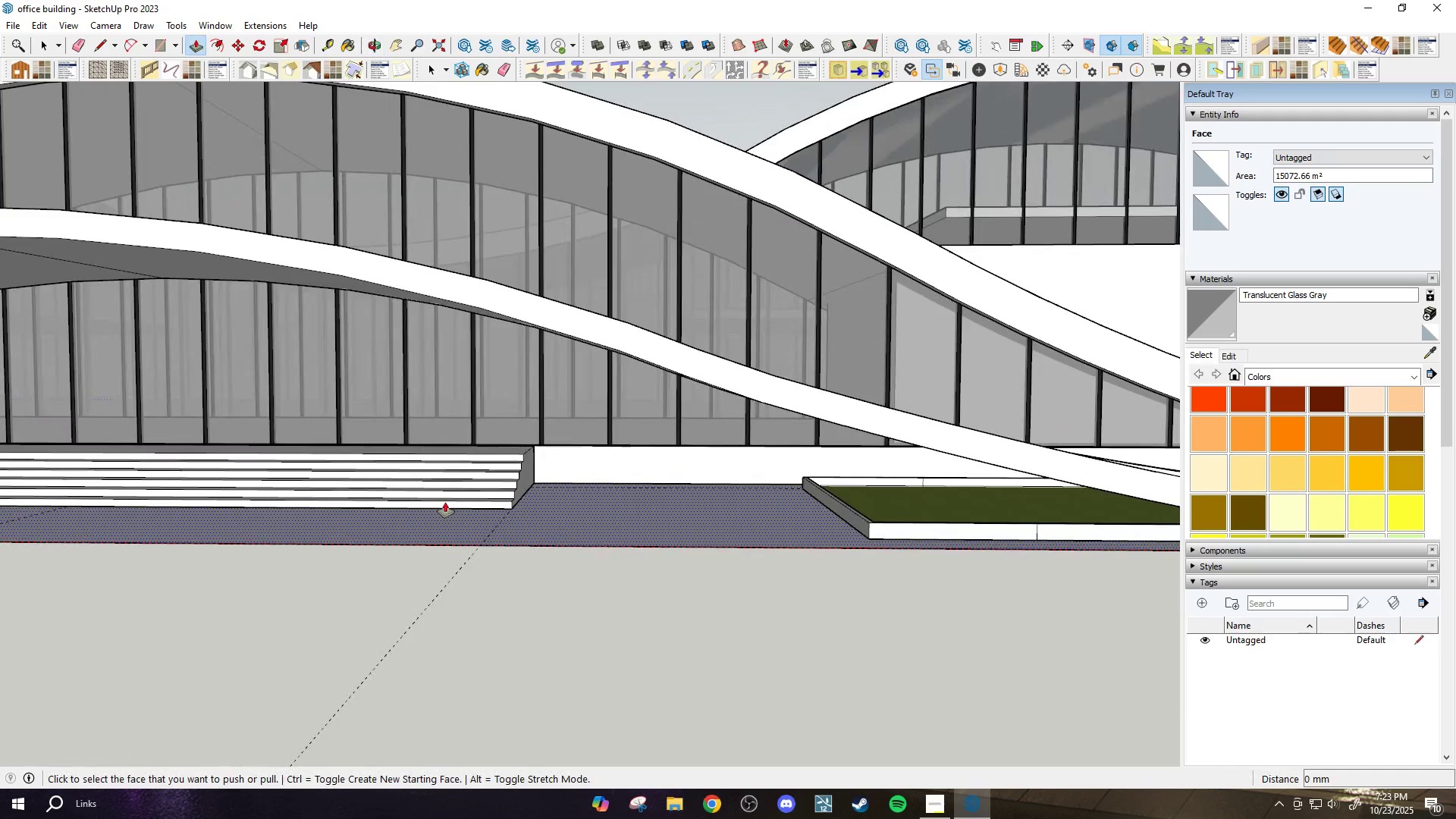 
scroll: coordinate [448, 502], scroll_direction: down, amount: 3.0
 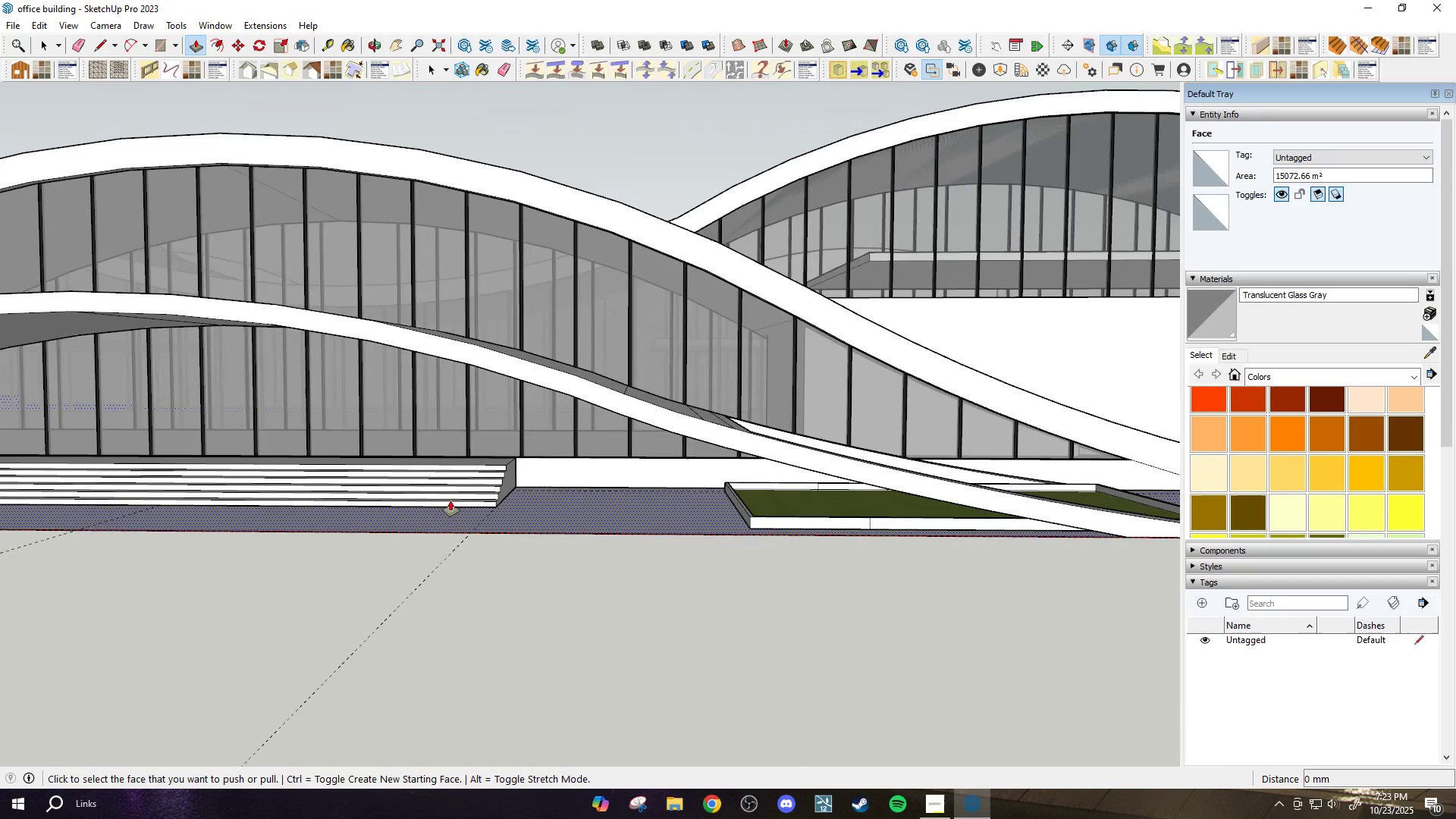 
key(H)
 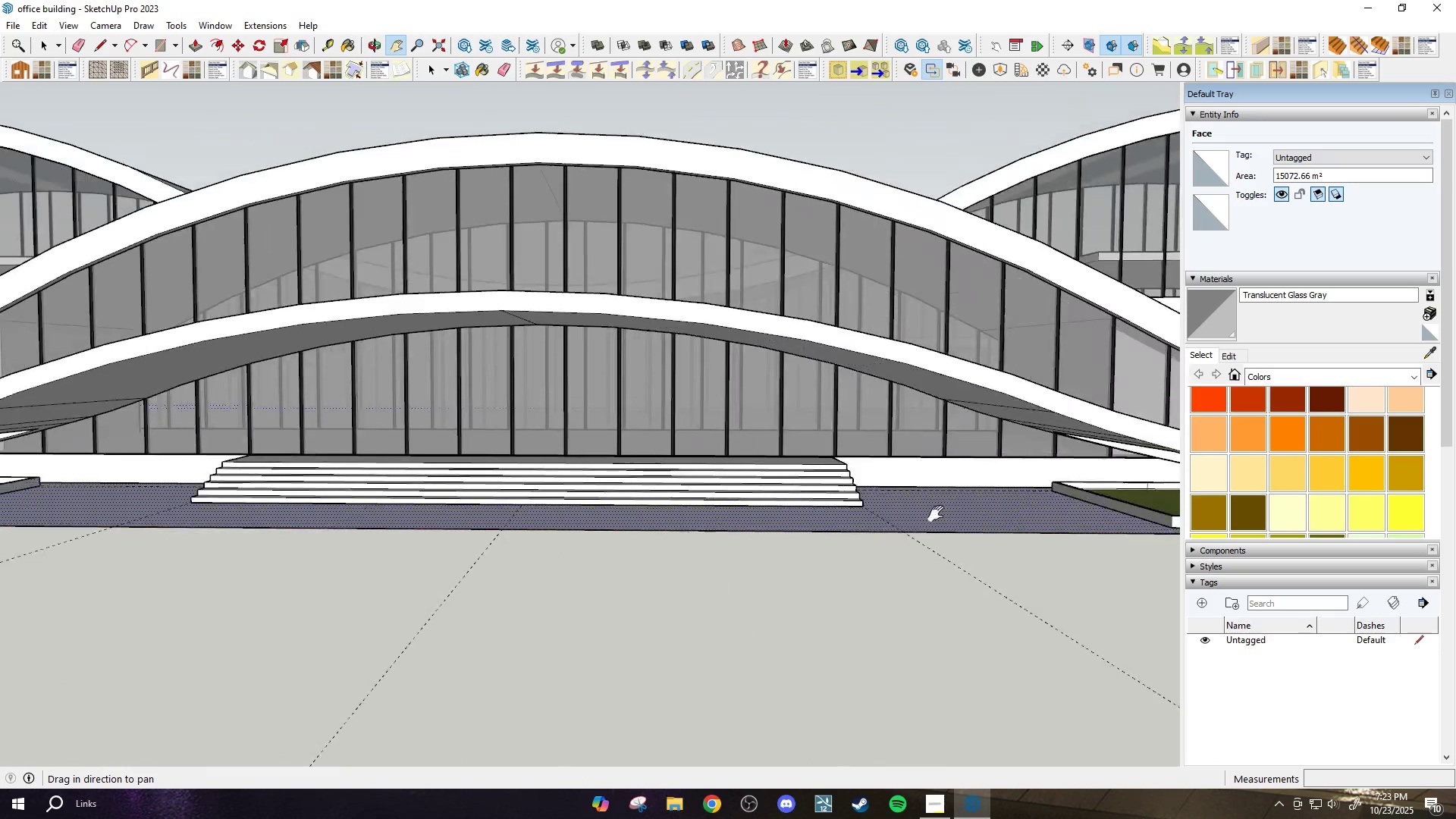 
scroll: coordinate [921, 500], scroll_direction: down, amount: 2.0
 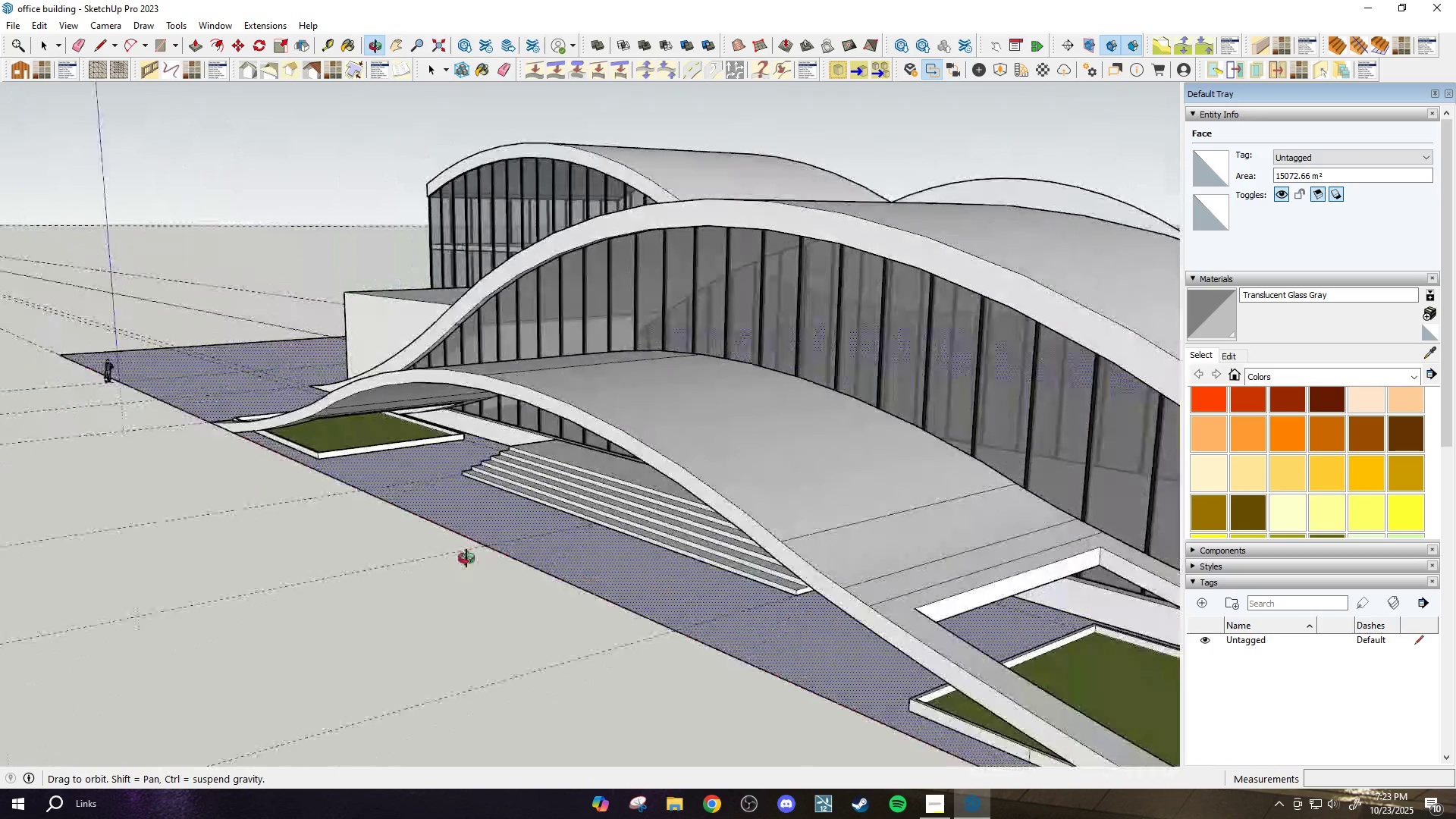 
scroll: coordinate [381, 485], scroll_direction: up, amount: 5.0
 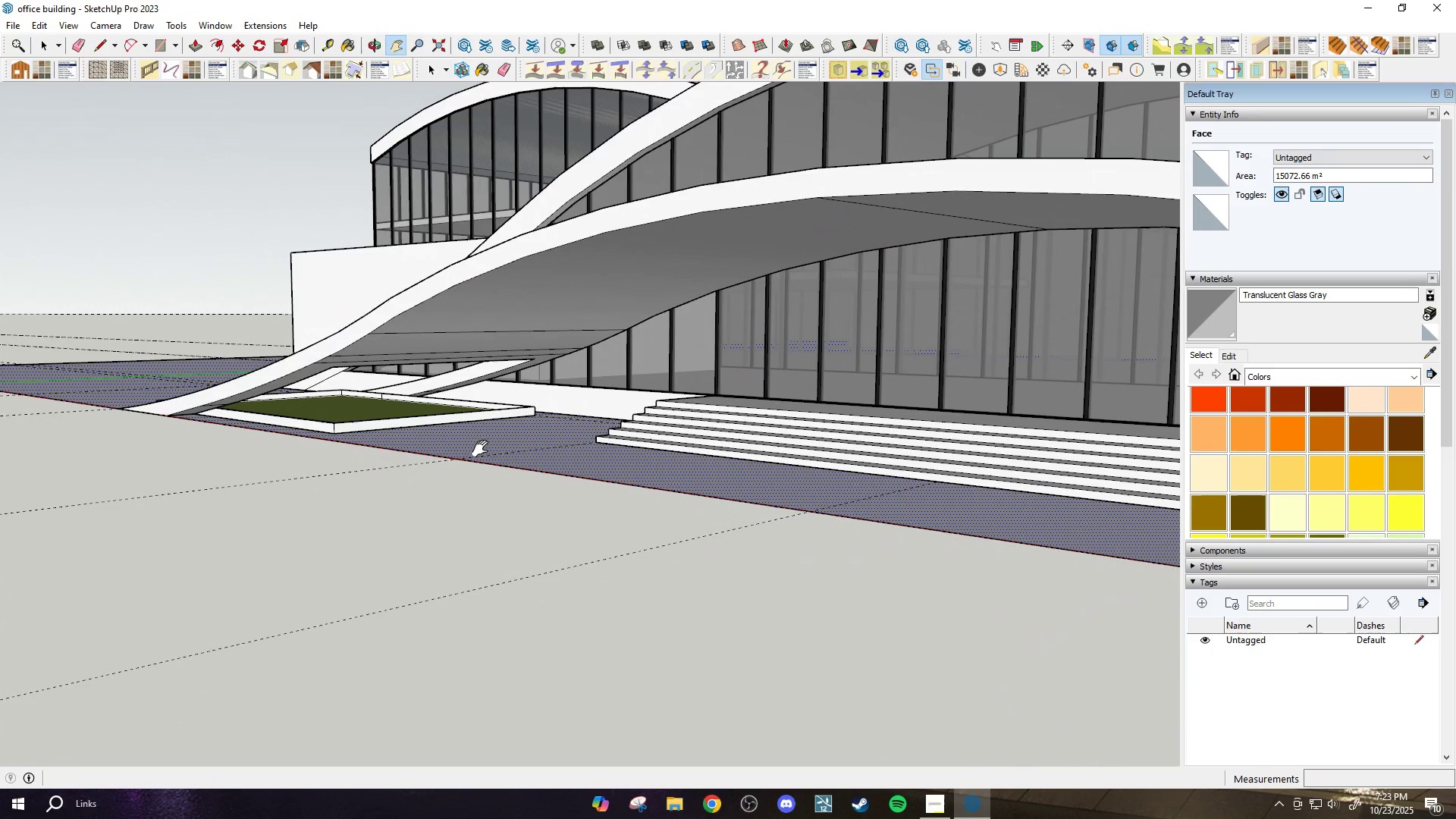 
scroll: coordinate [582, 624], scroll_direction: down, amount: 10.0
 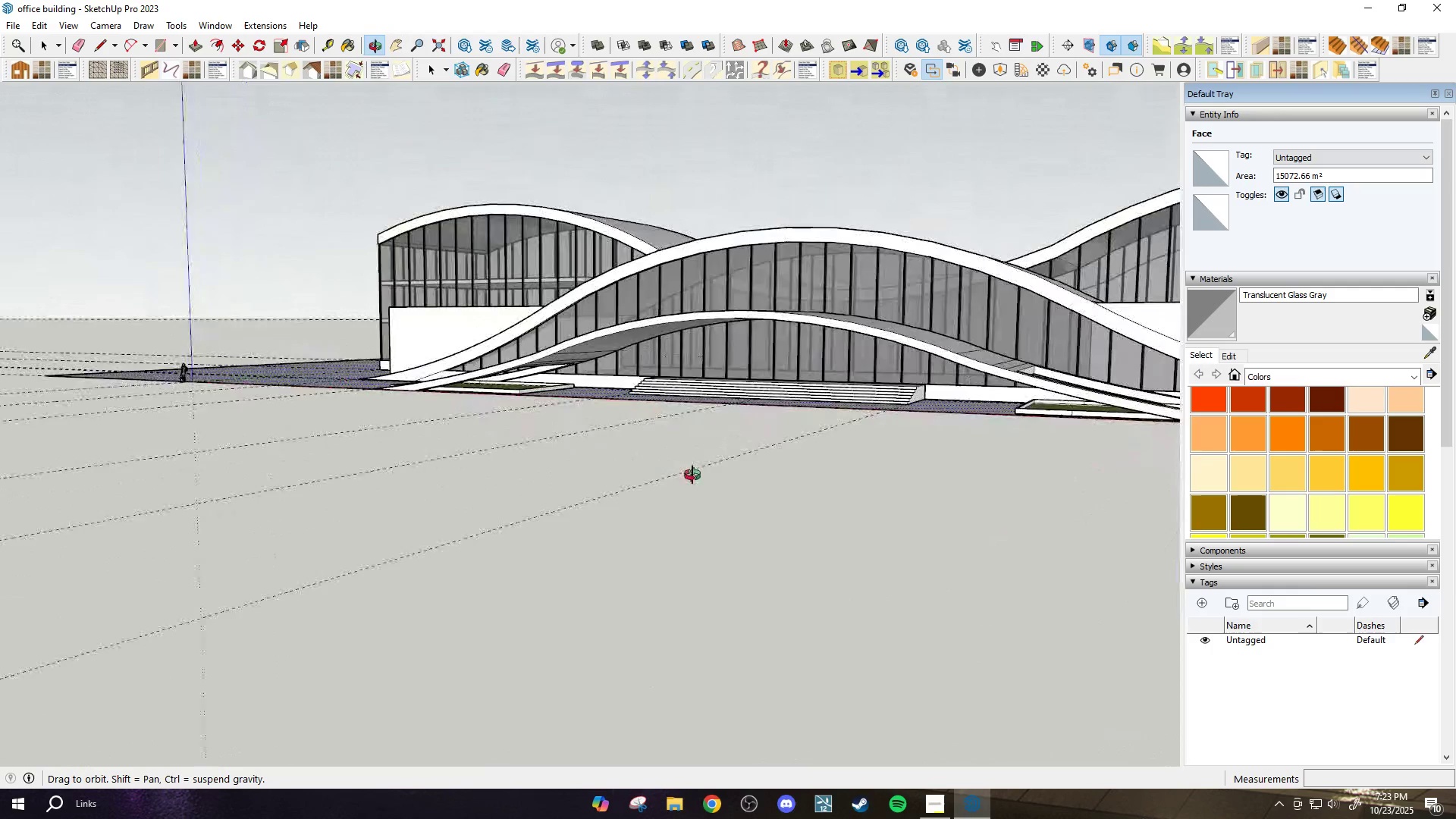 
wait(8.44)
 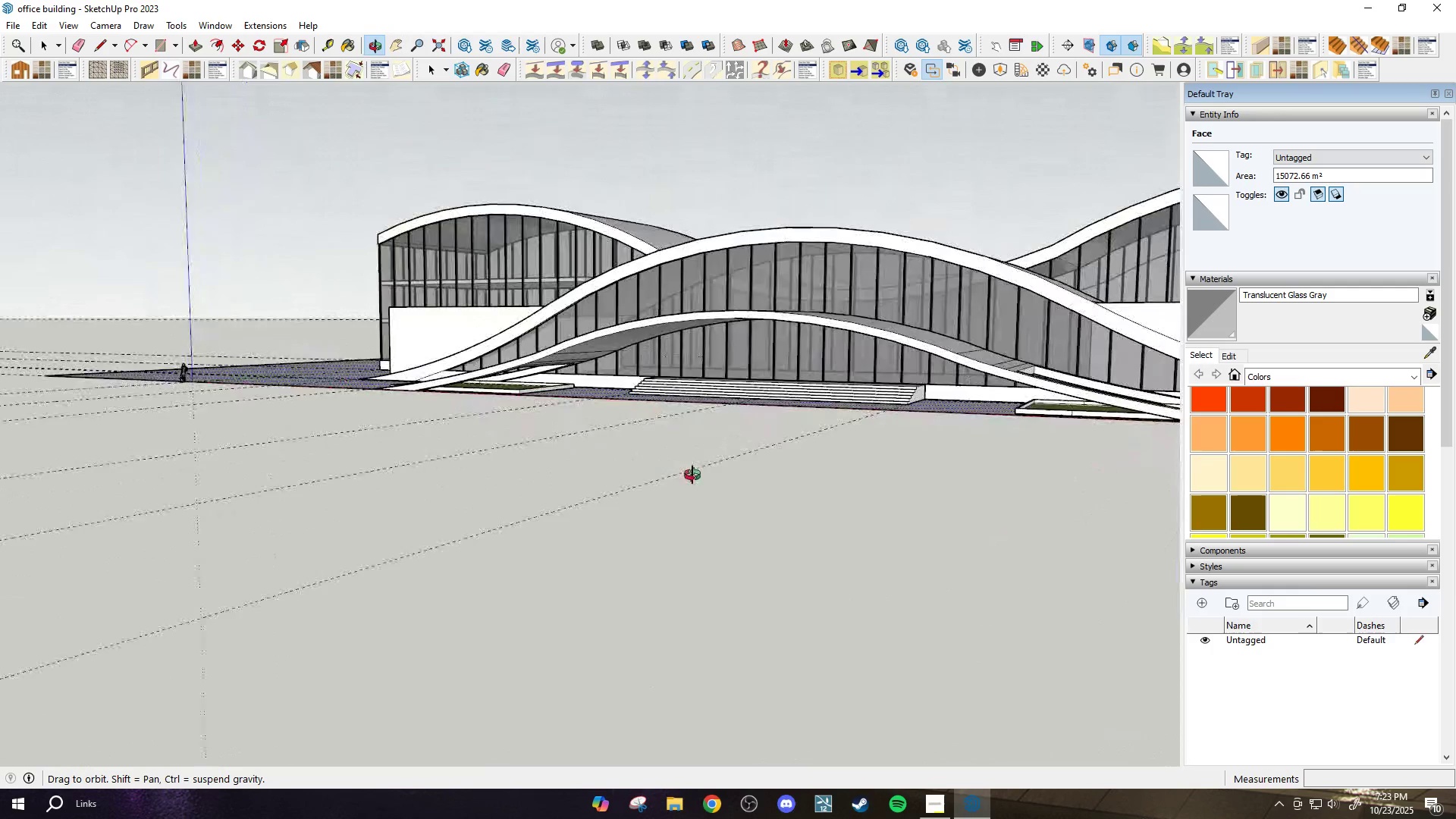 
key(Space)
 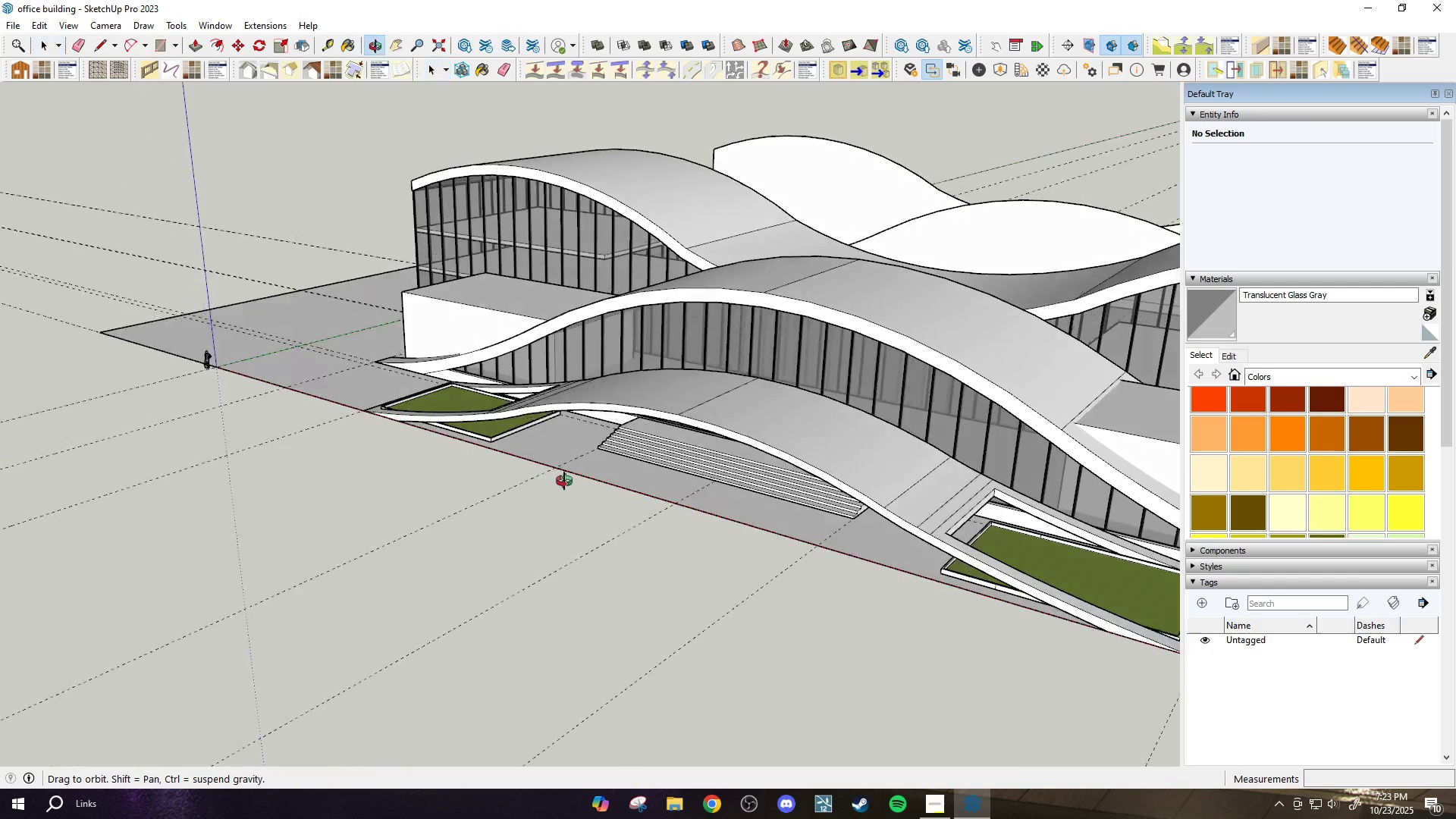 
scroll: coordinate [769, 493], scroll_direction: down, amount: 6.0
 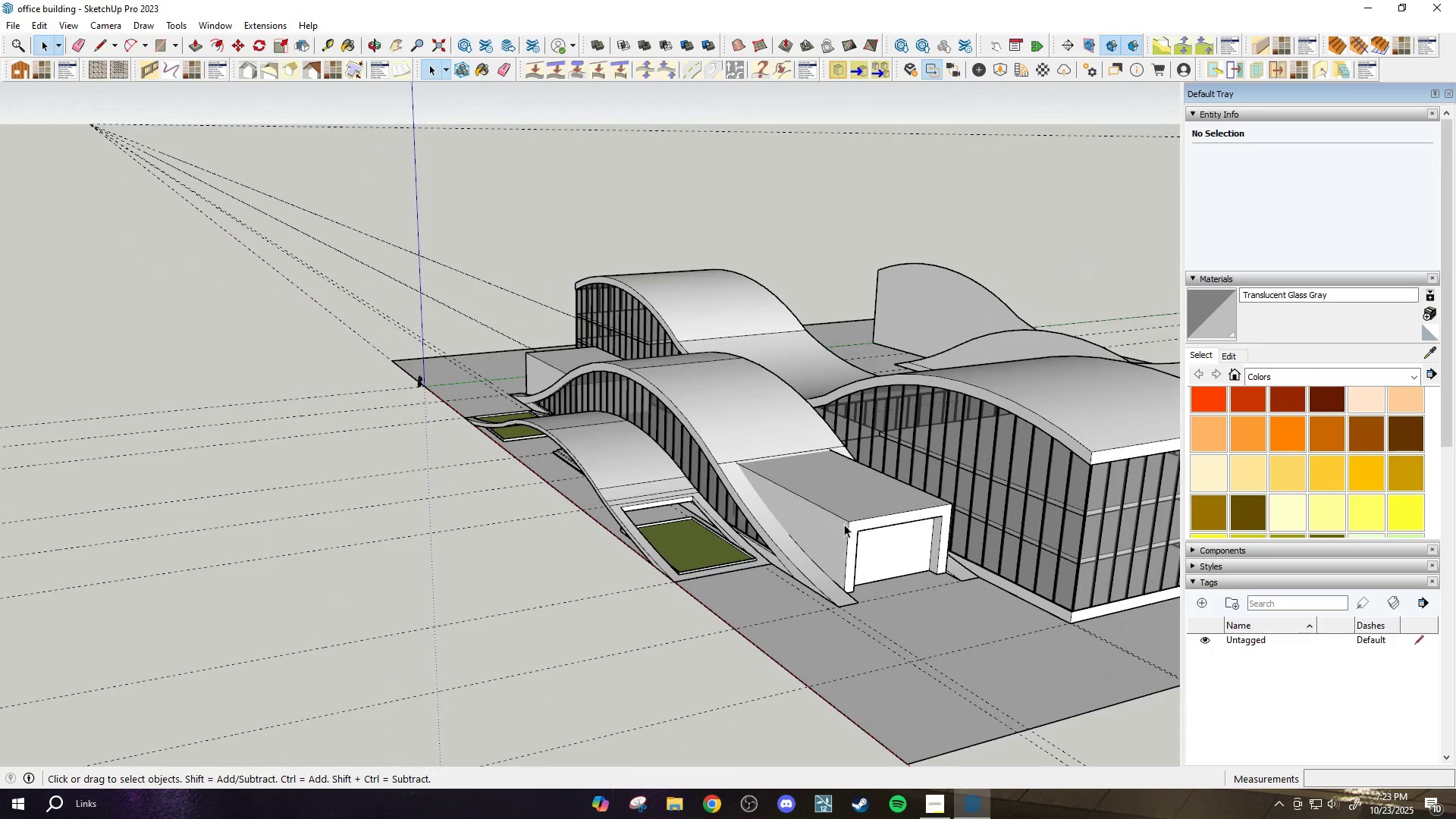 
scroll: coordinate [522, 541], scroll_direction: up, amount: 13.0
 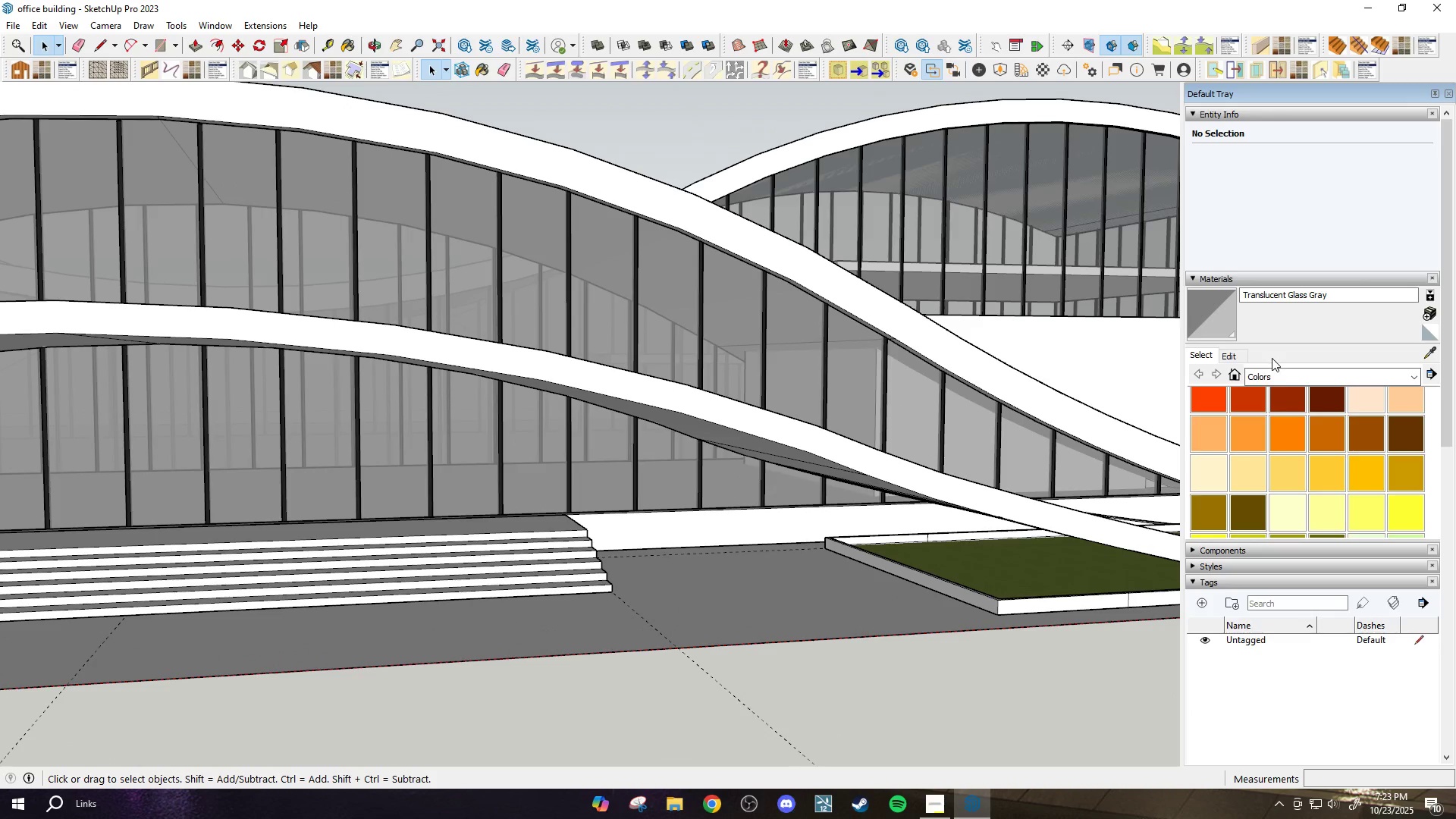 
left_click([1283, 368])
 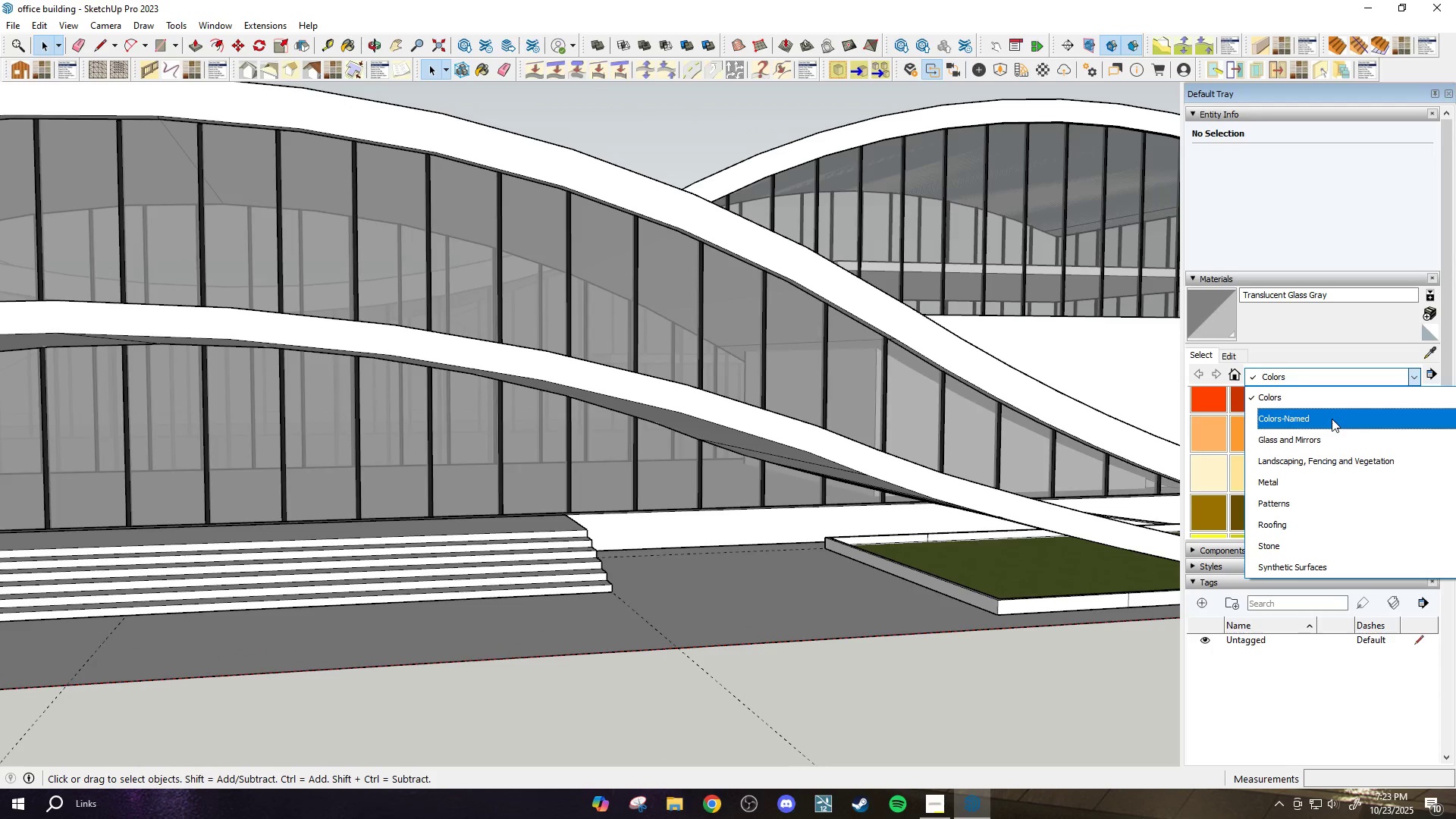 
scroll: coordinate [1349, 457], scroll_direction: up, amount: 2.0
 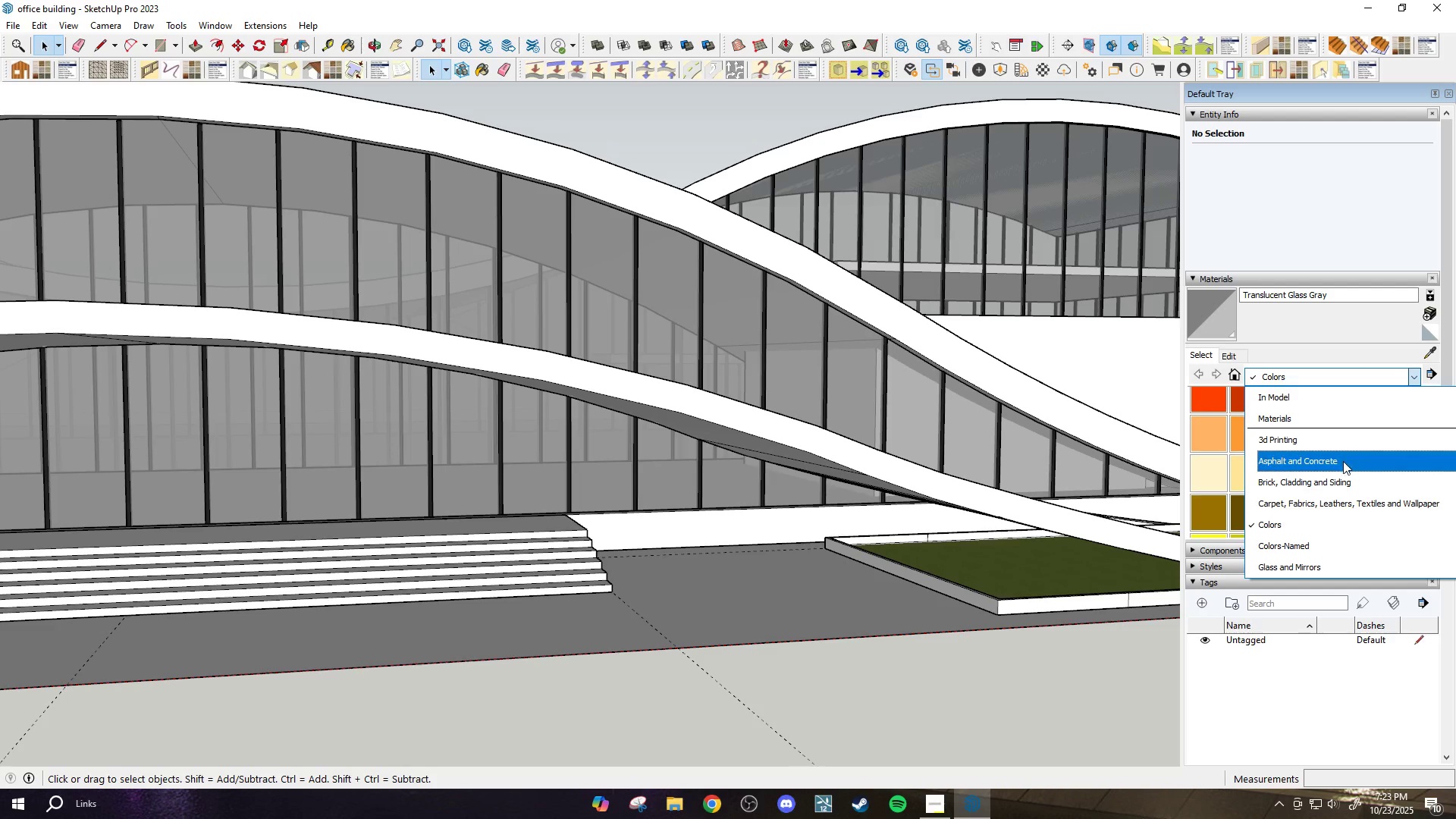 
left_click([1338, 463])
 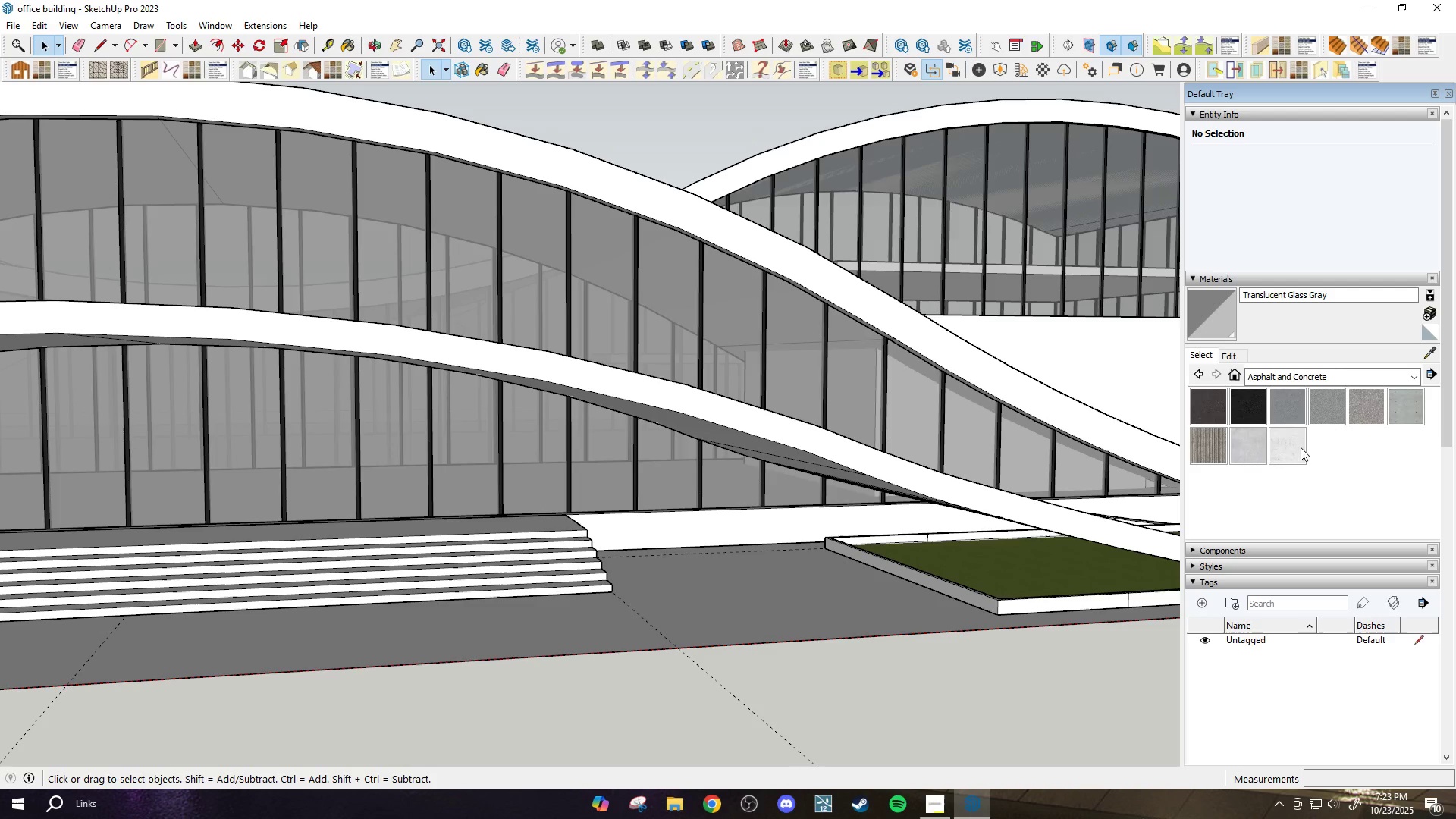 
double_click([1258, 447])
 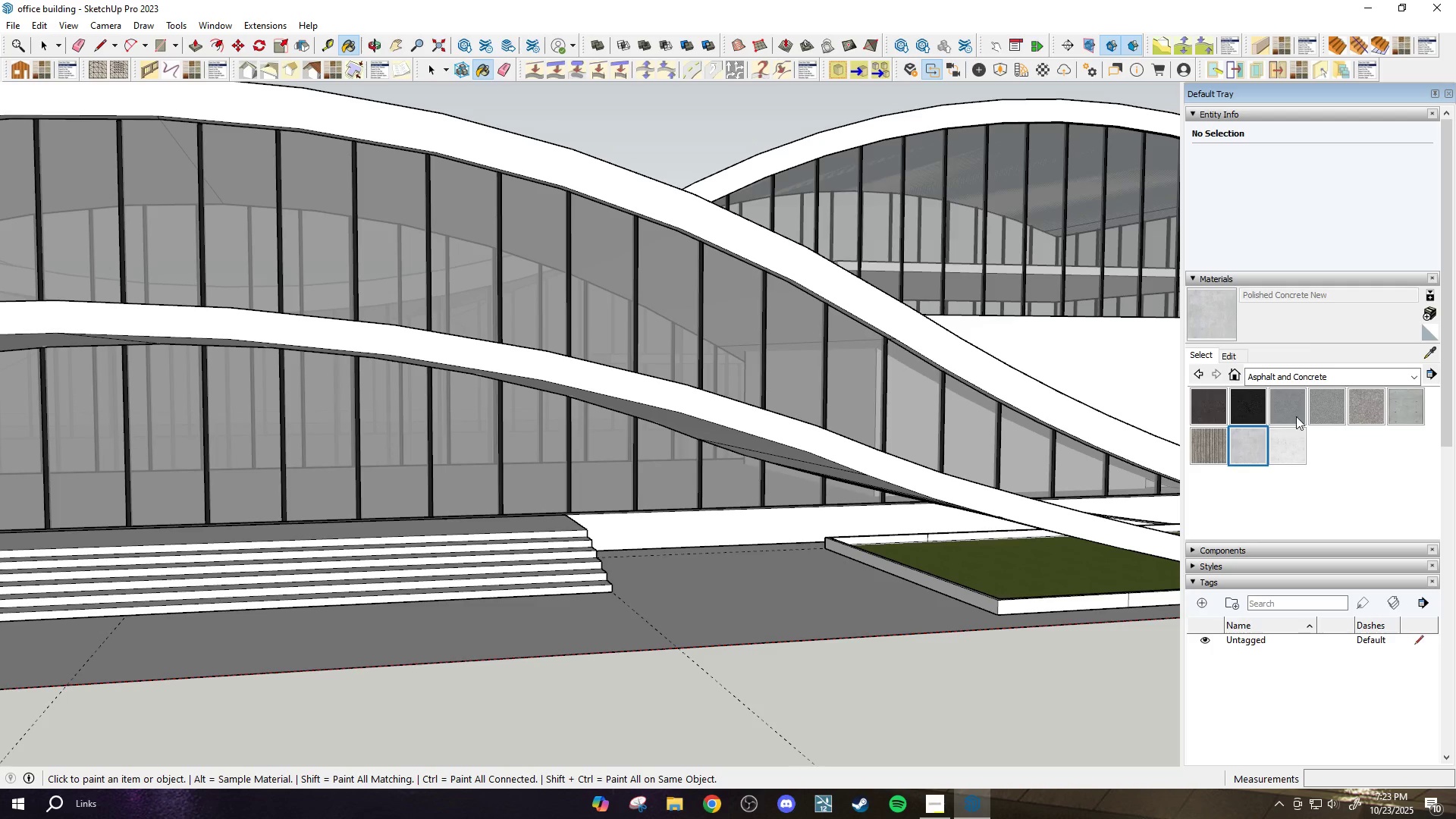 
left_click([1297, 413])
 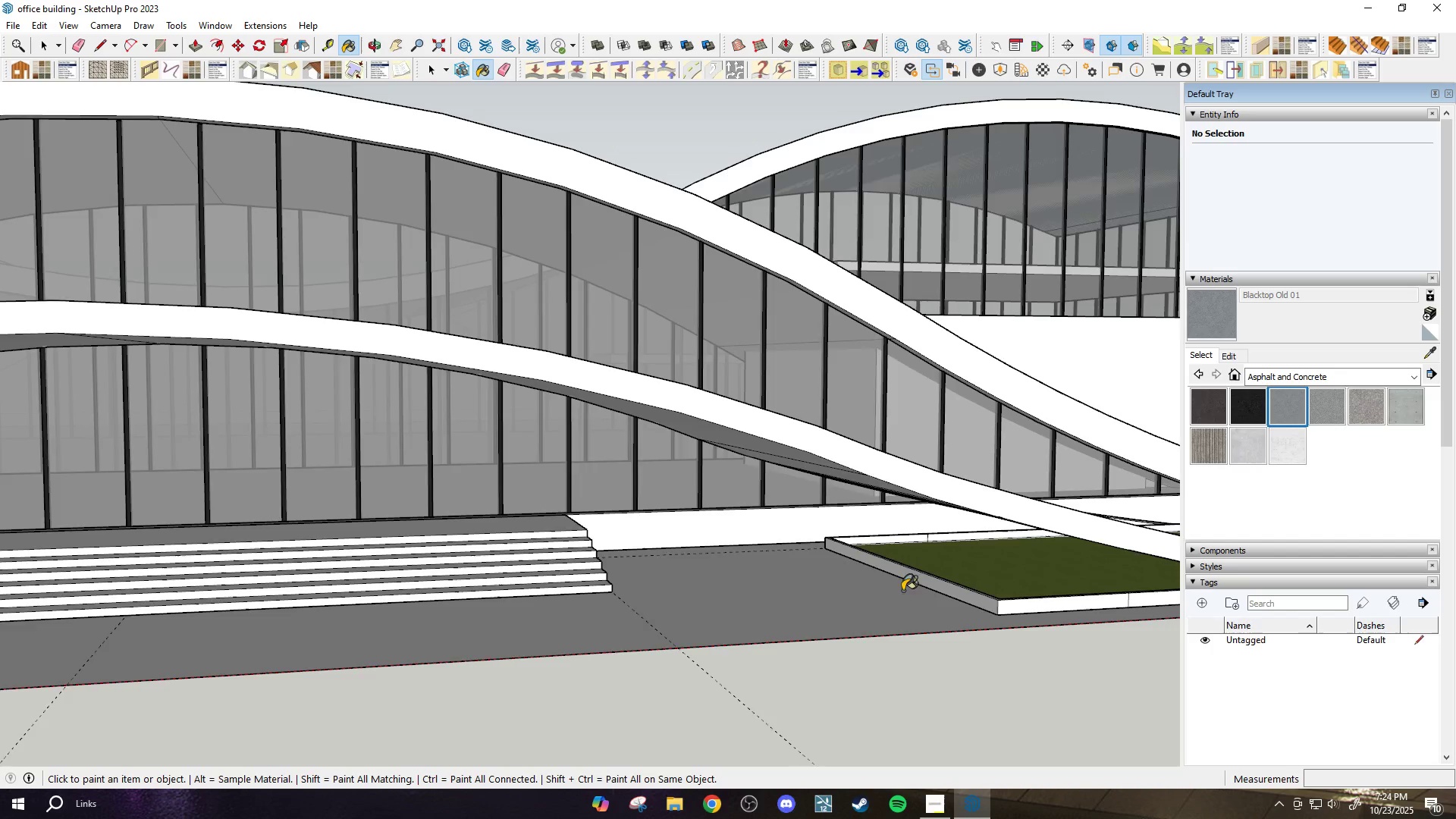 
scroll: coordinate [858, 566], scroll_direction: down, amount: 8.0
 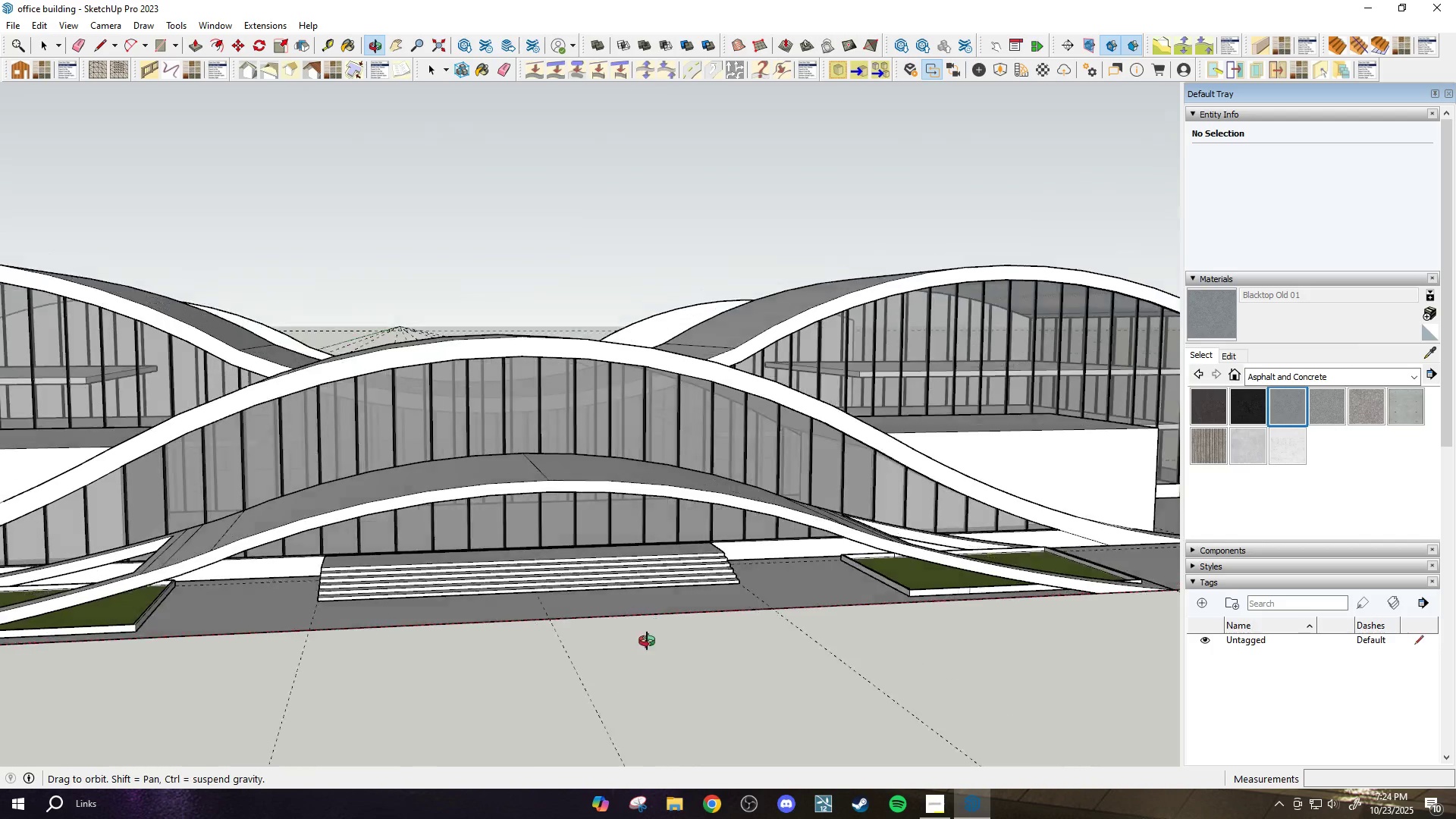 
key(Space)
 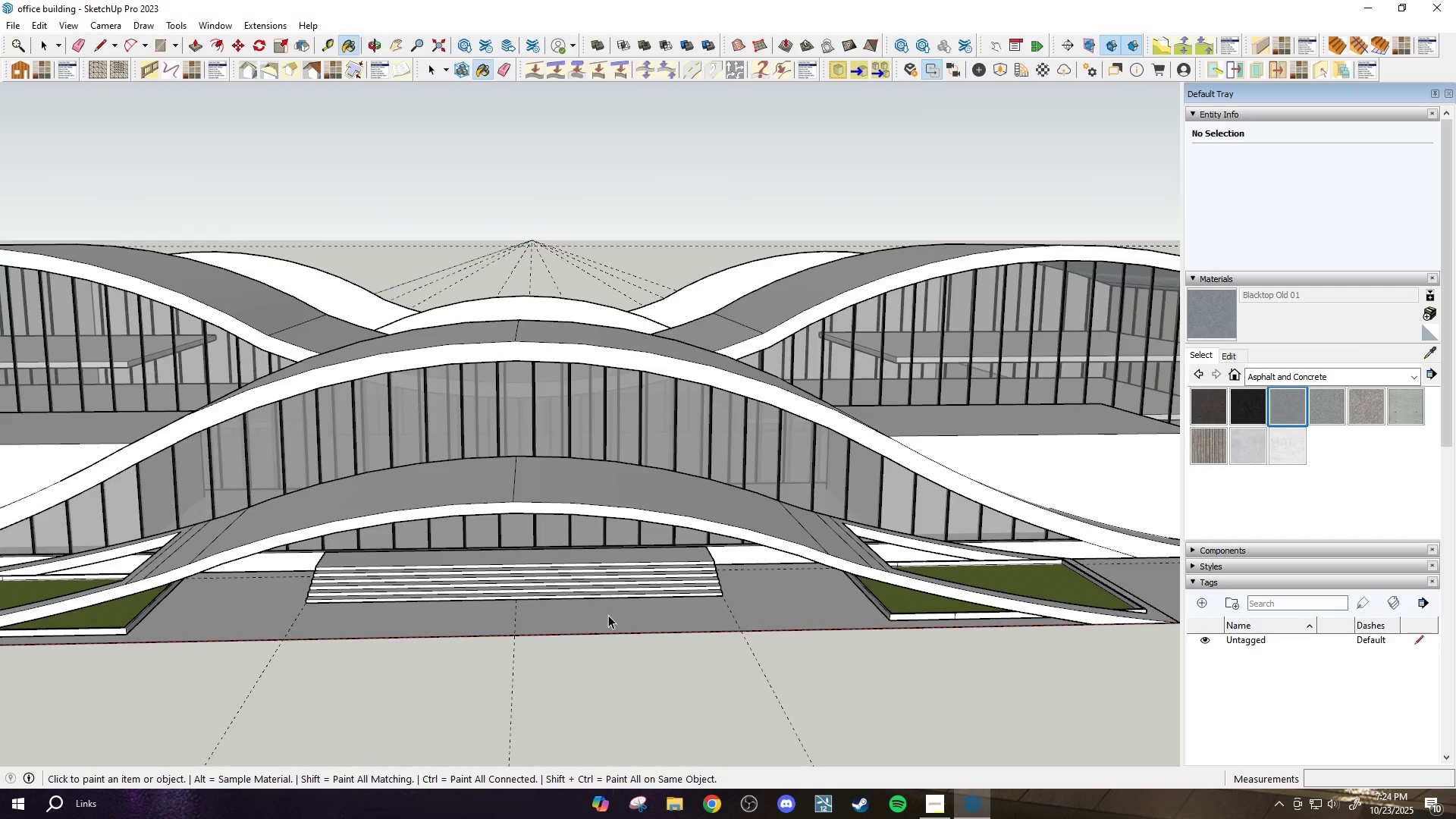 
scroll: coordinate [668, 578], scroll_direction: up, amount: 8.0
 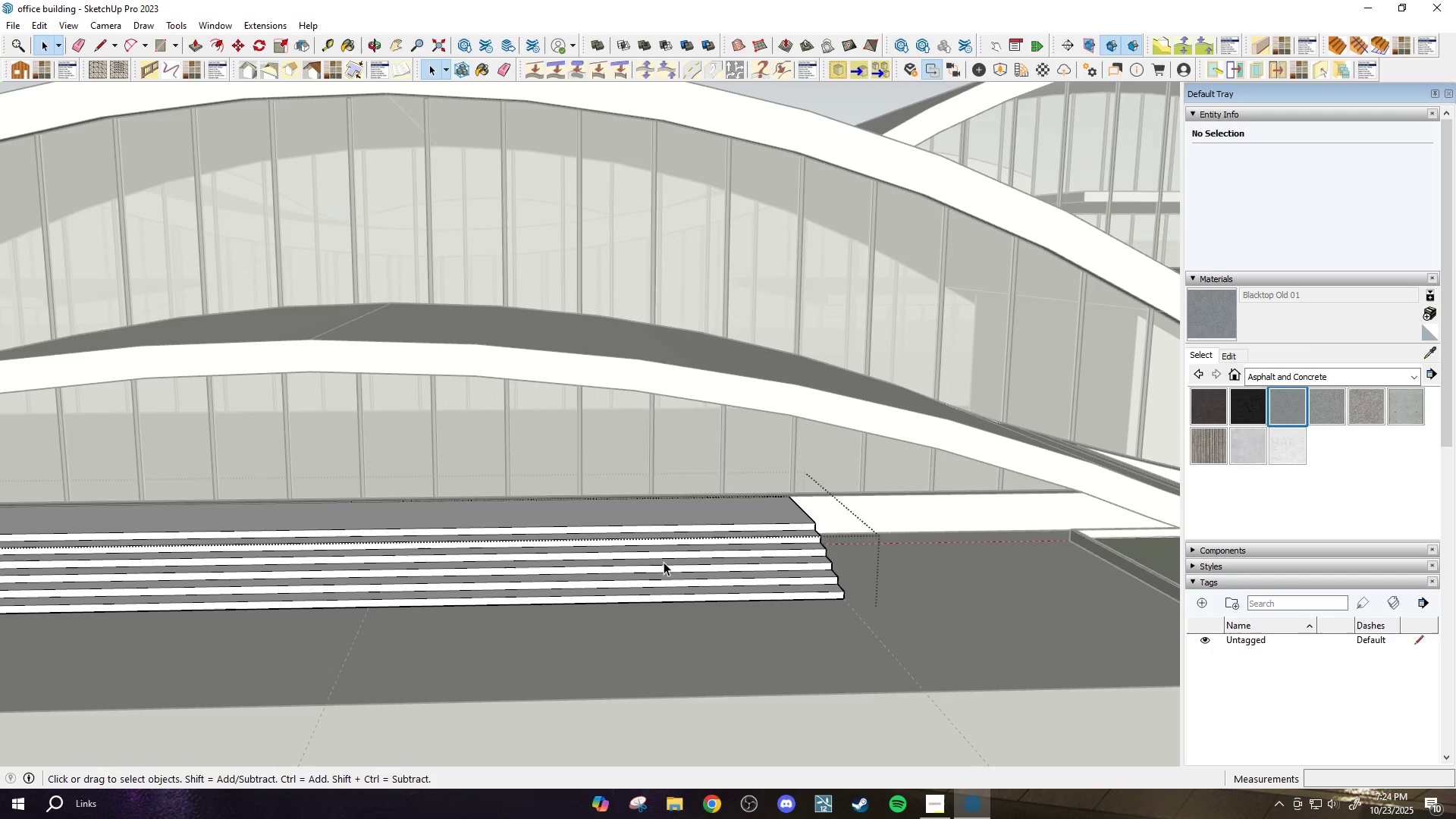 
double_click([664, 562])
 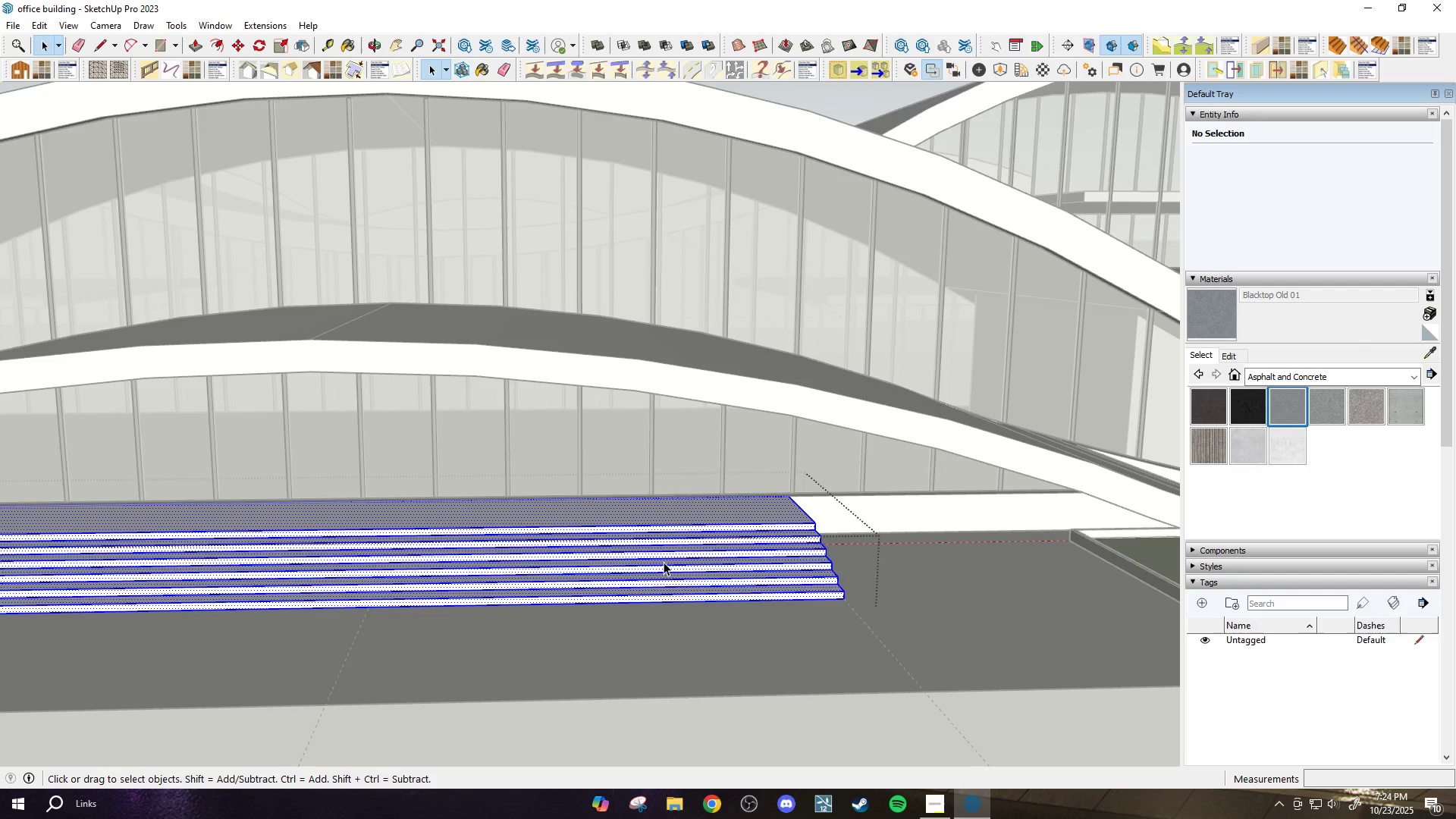 
triple_click([664, 562])
 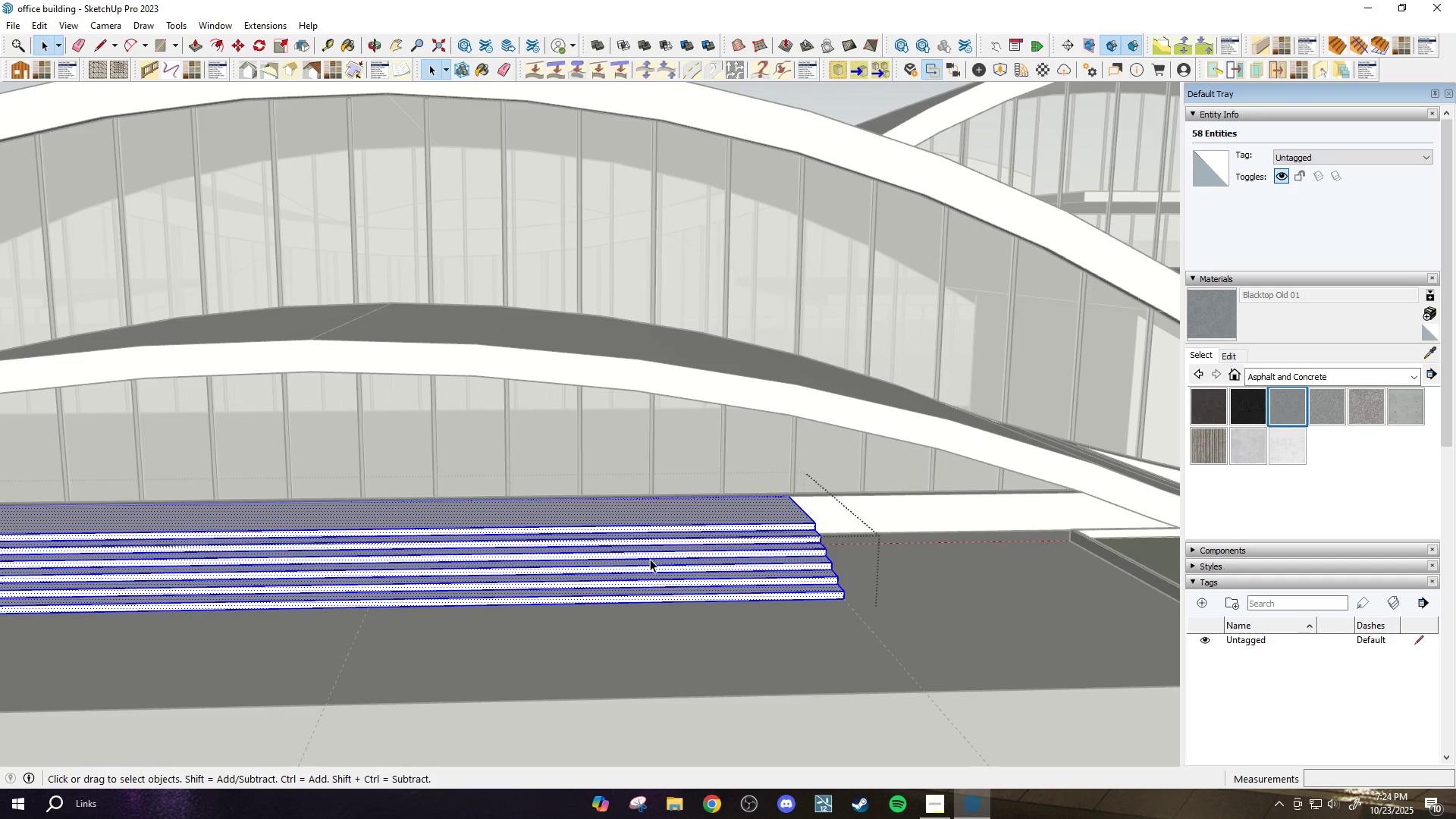 
key(B)
 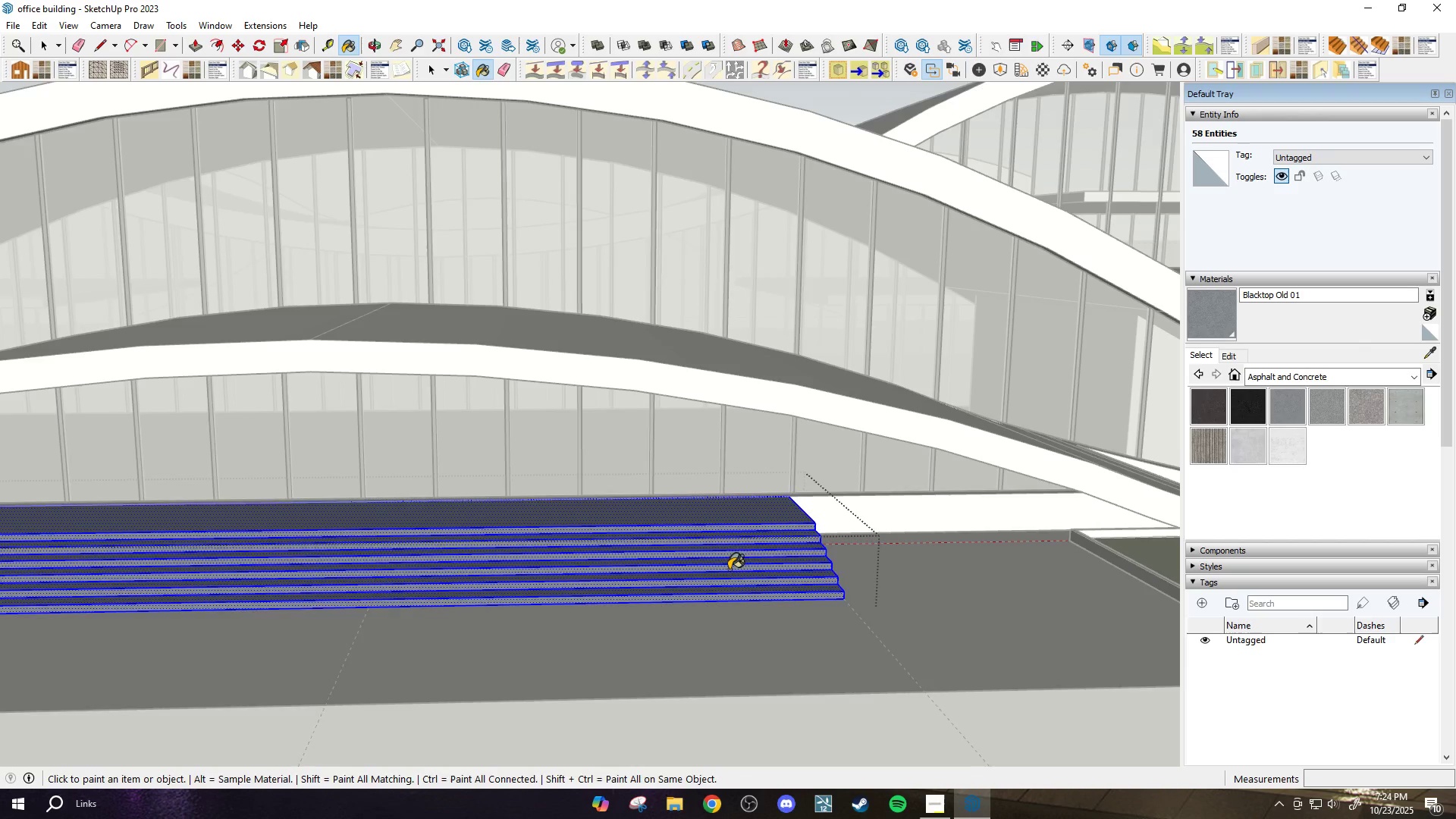 
key(Space)
 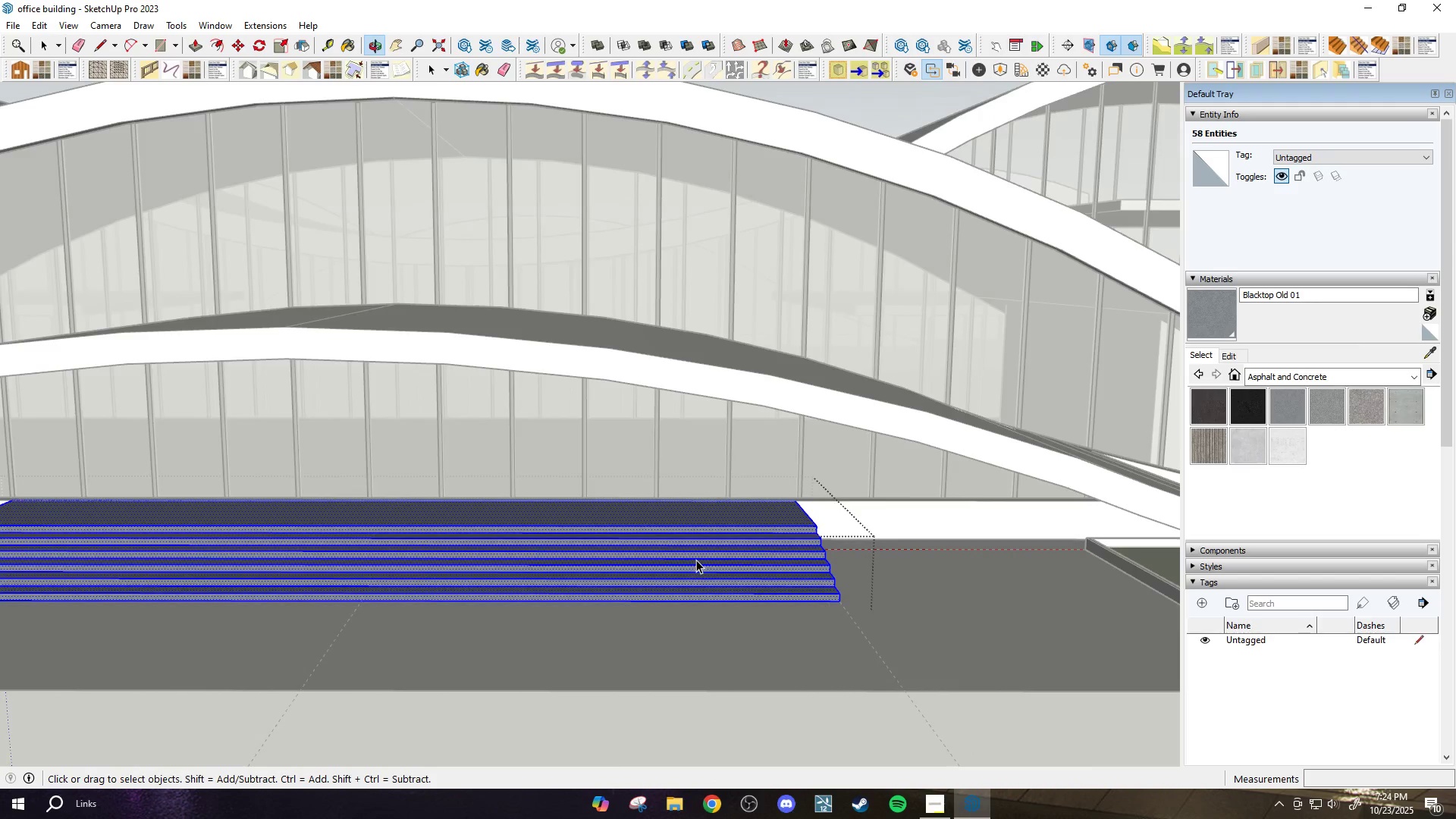 
key(Escape)
 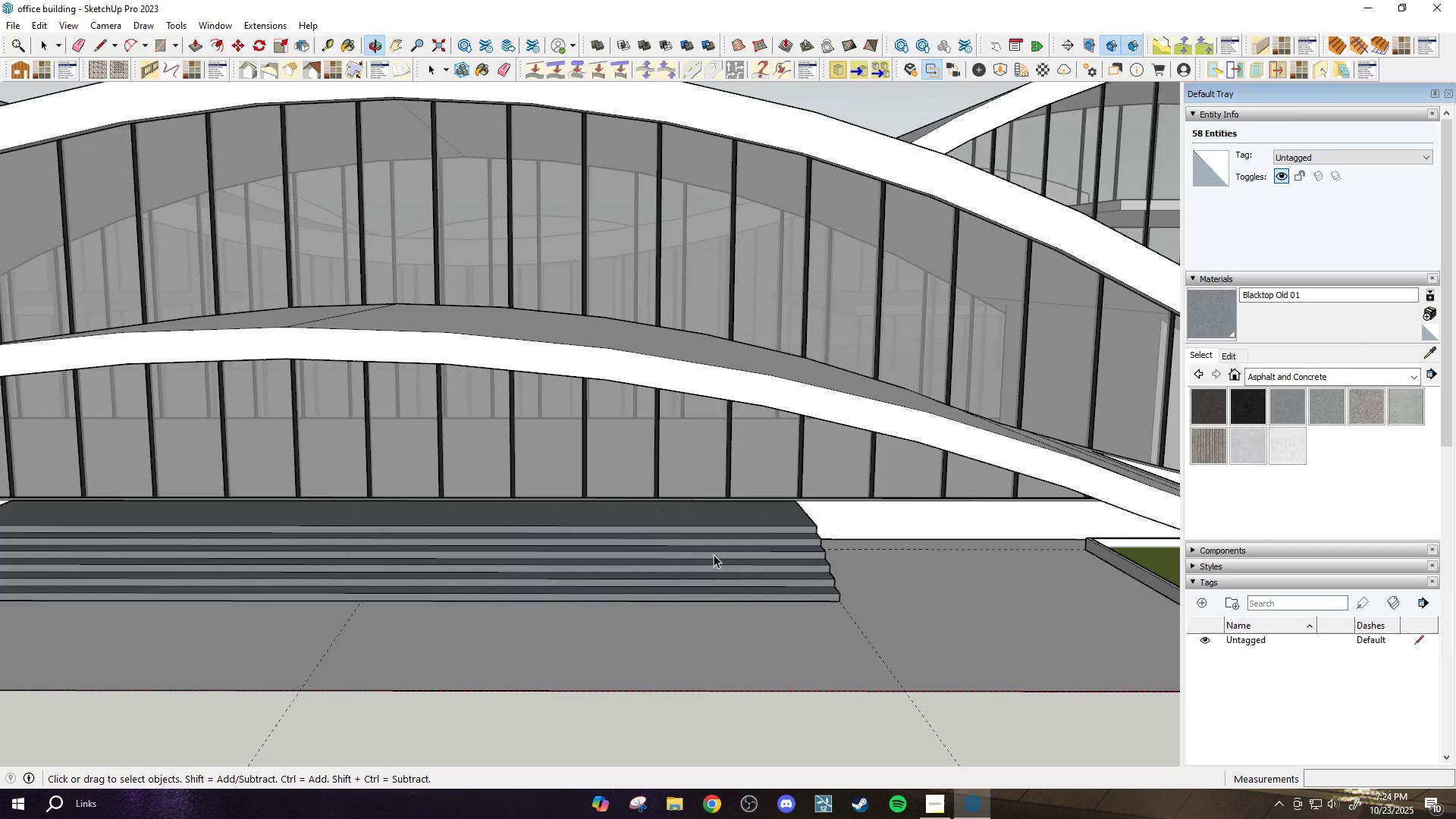 
scroll: coordinate [739, 554], scroll_direction: down, amount: 3.0
 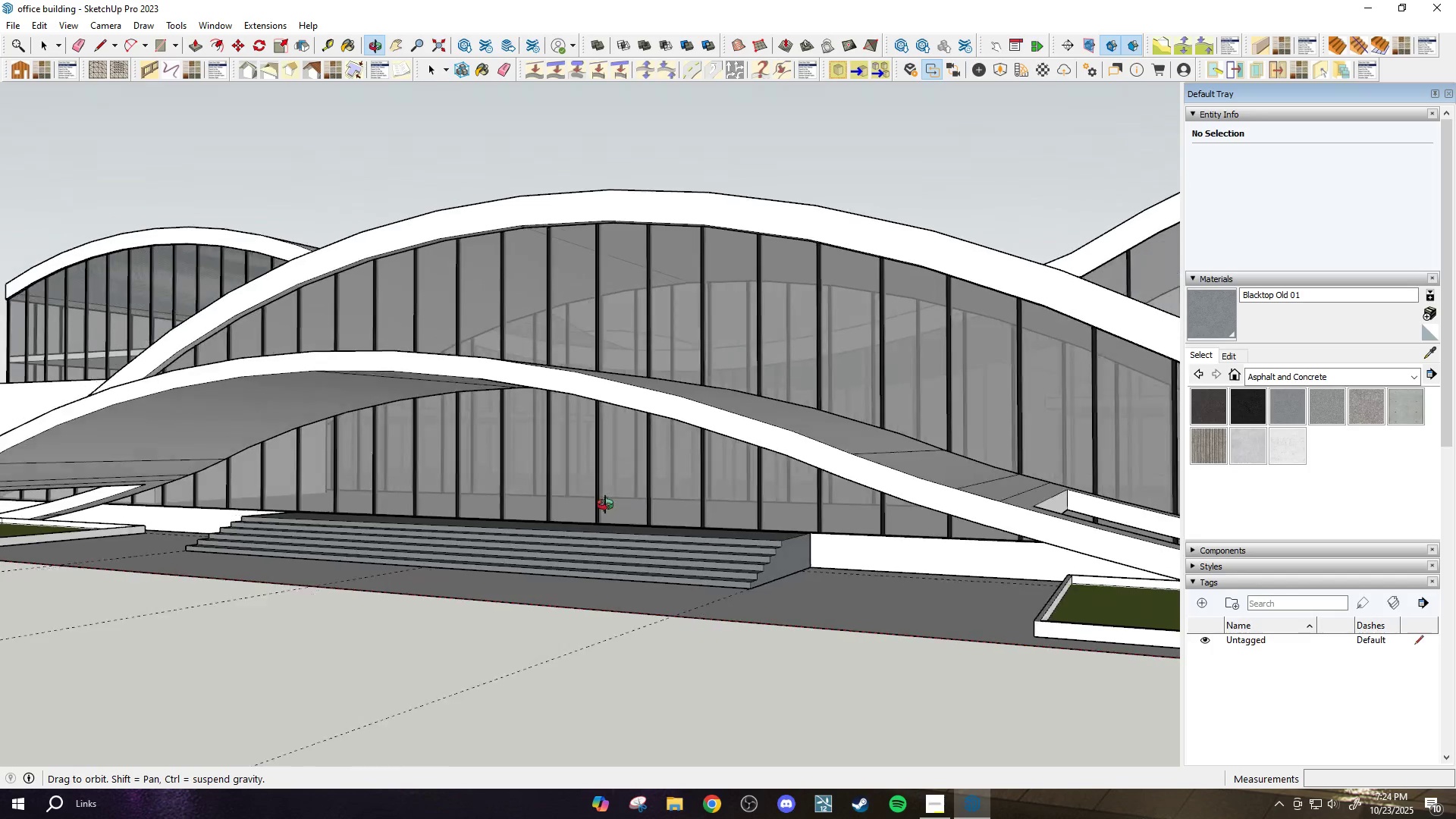 
scroll: coordinate [792, 551], scroll_direction: up, amount: 3.0
 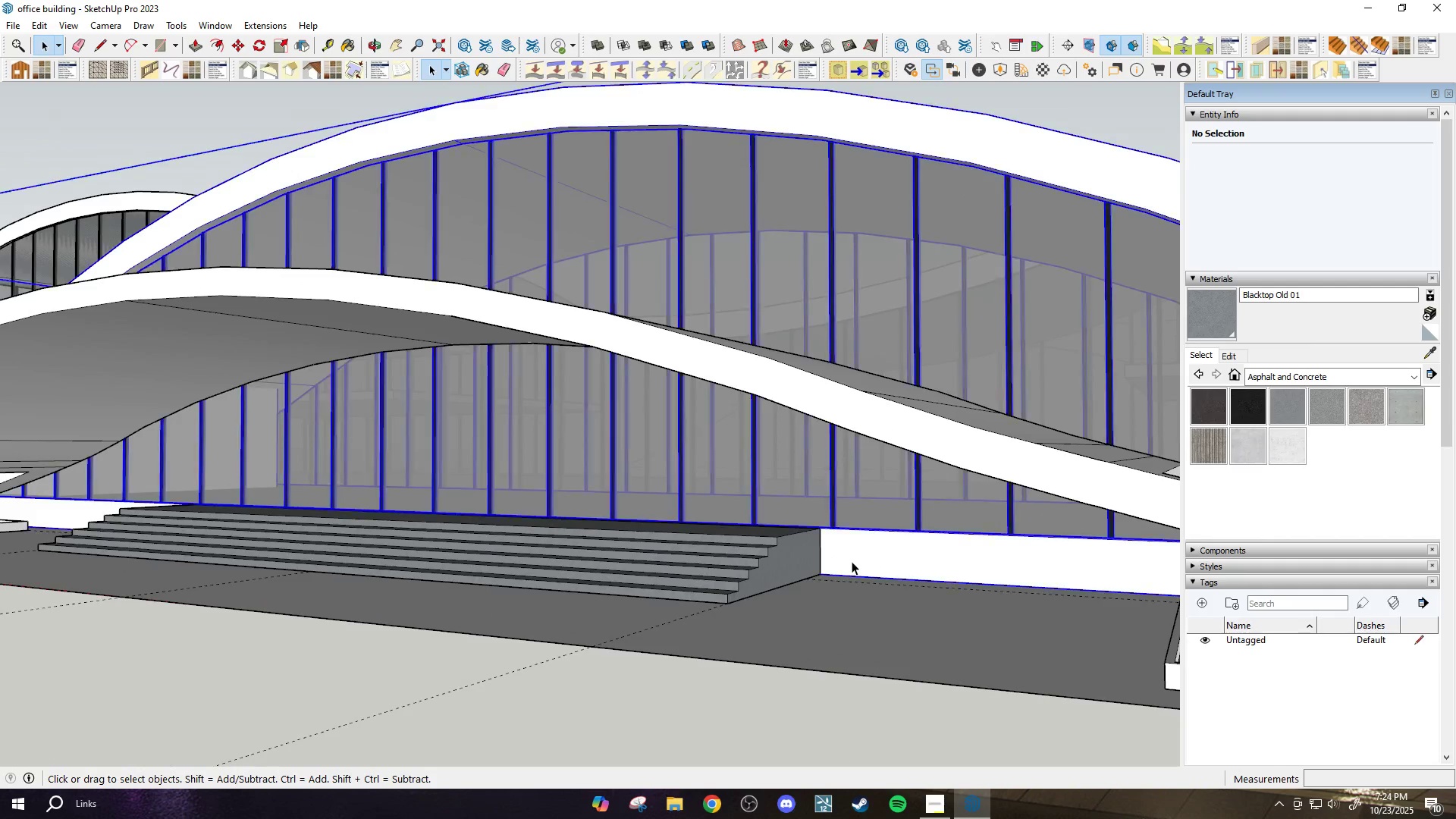 
double_click([852, 561])
 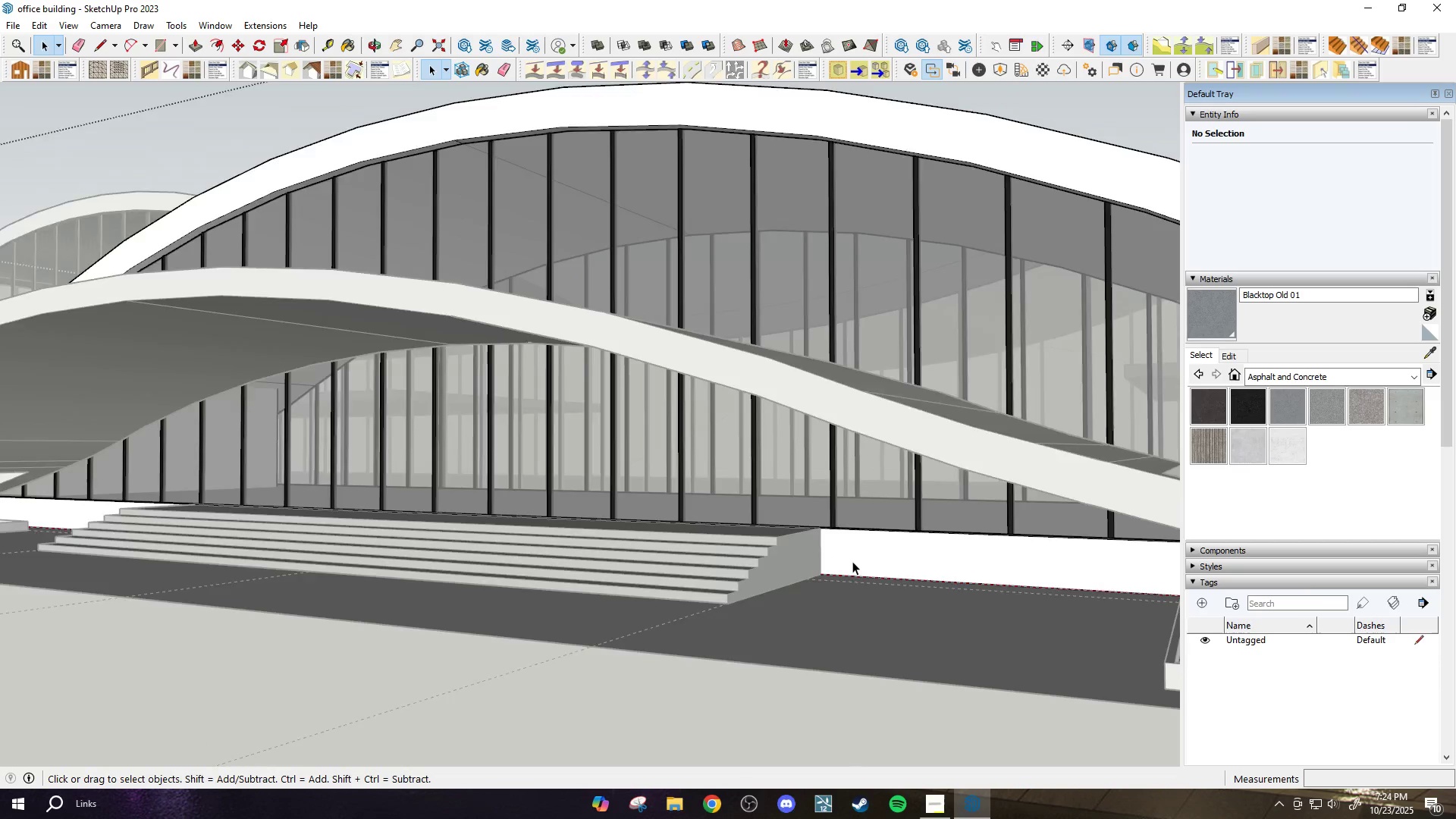 
scroll: coordinate [852, 561], scroll_direction: down, amount: 3.0
 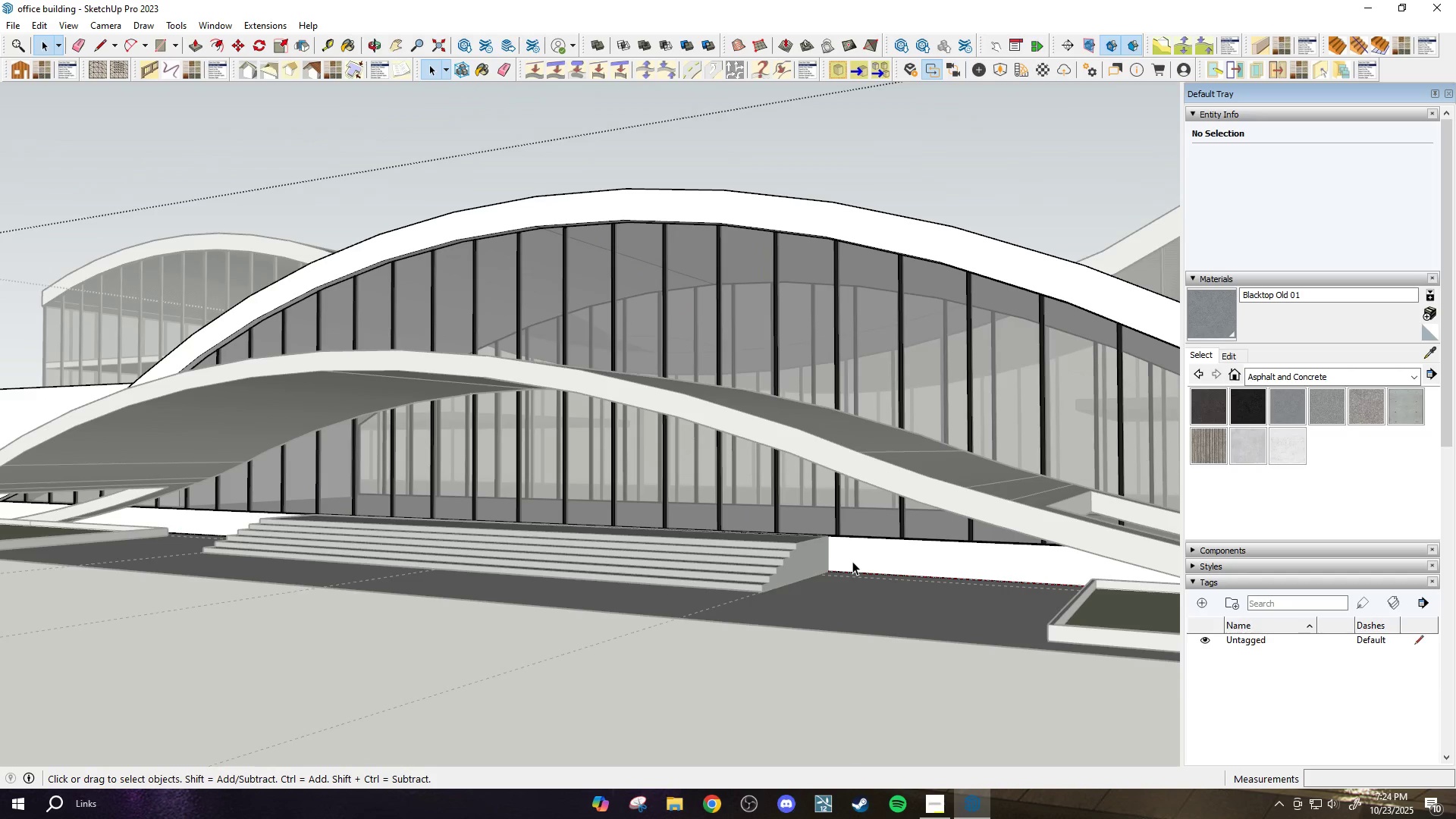 
left_click([852, 561])
 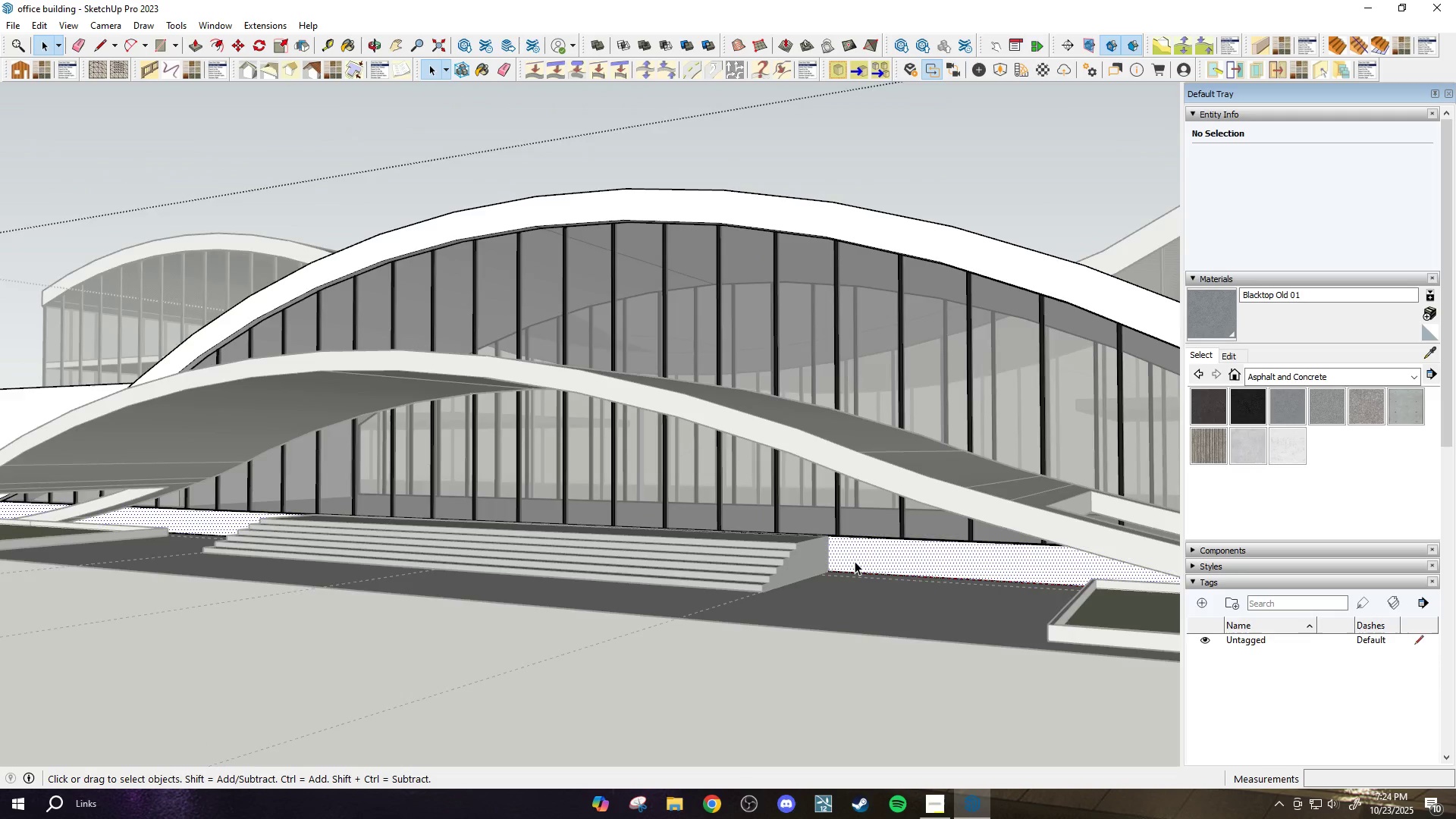 
scroll: coordinate [855, 561], scroll_direction: down, amount: 2.0
 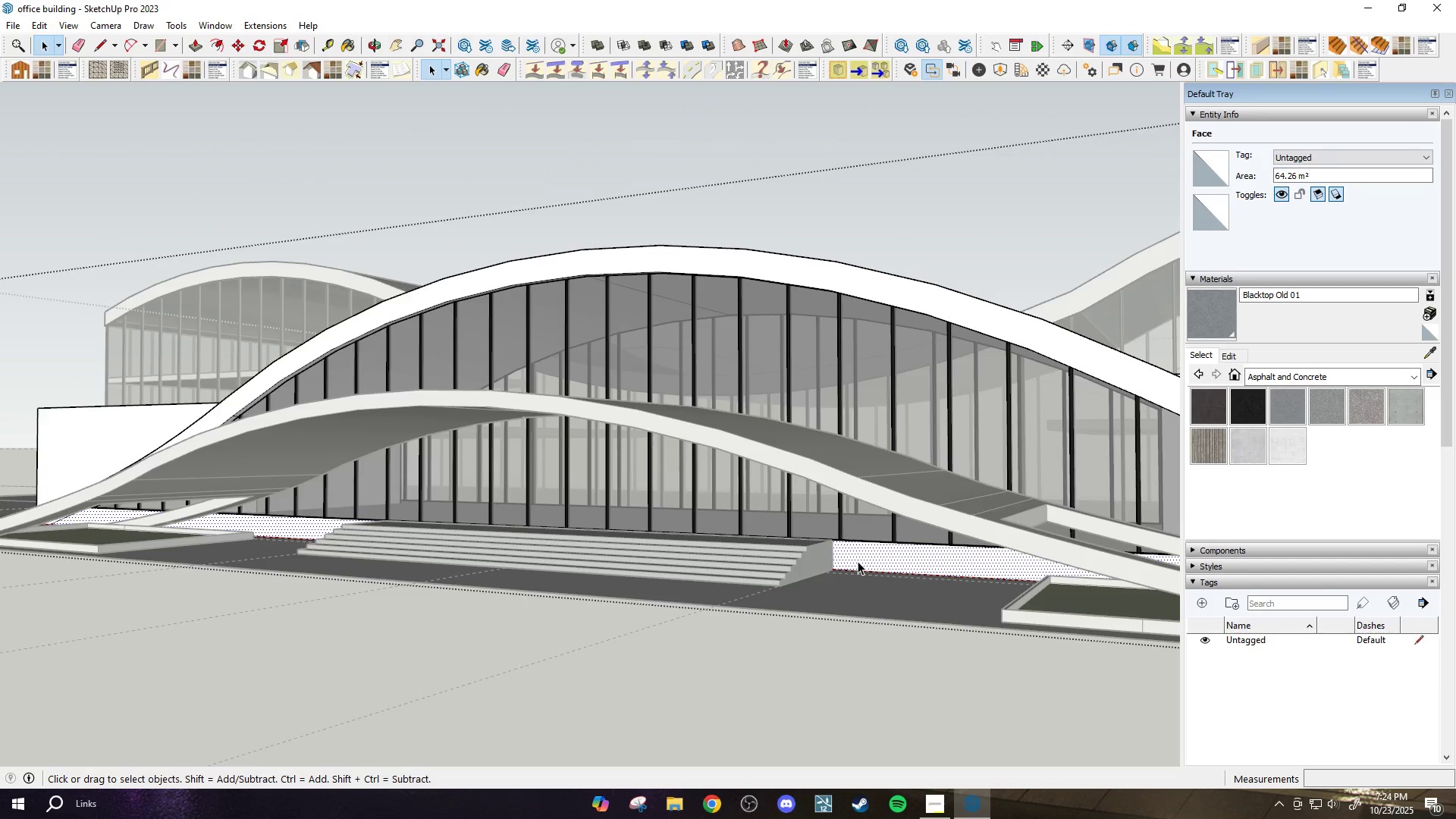 
scroll: coordinate [858, 561], scroll_direction: up, amount: 2.0
 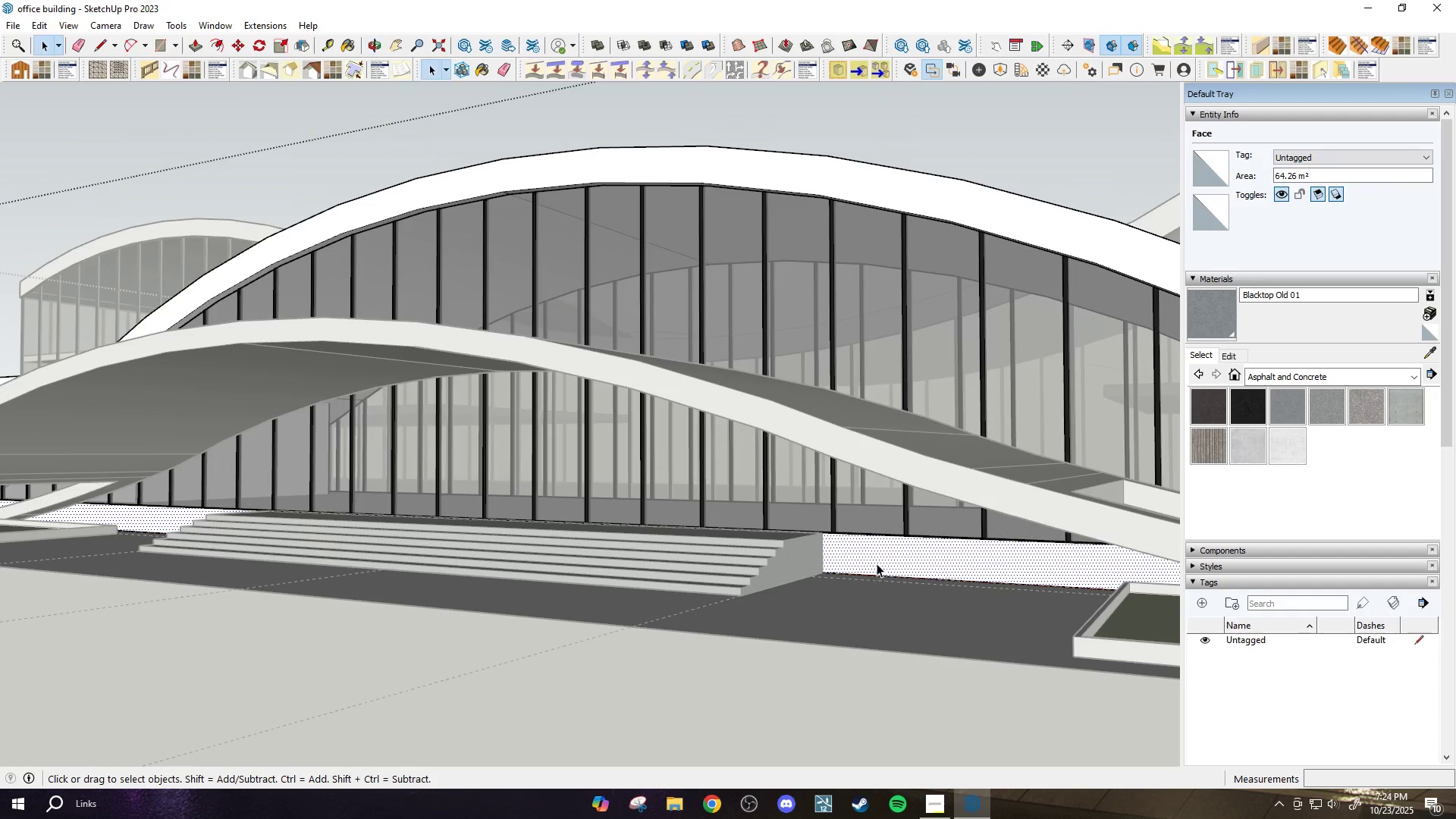 
scroll: coordinate [1059, 592], scroll_direction: down, amount: 7.0
 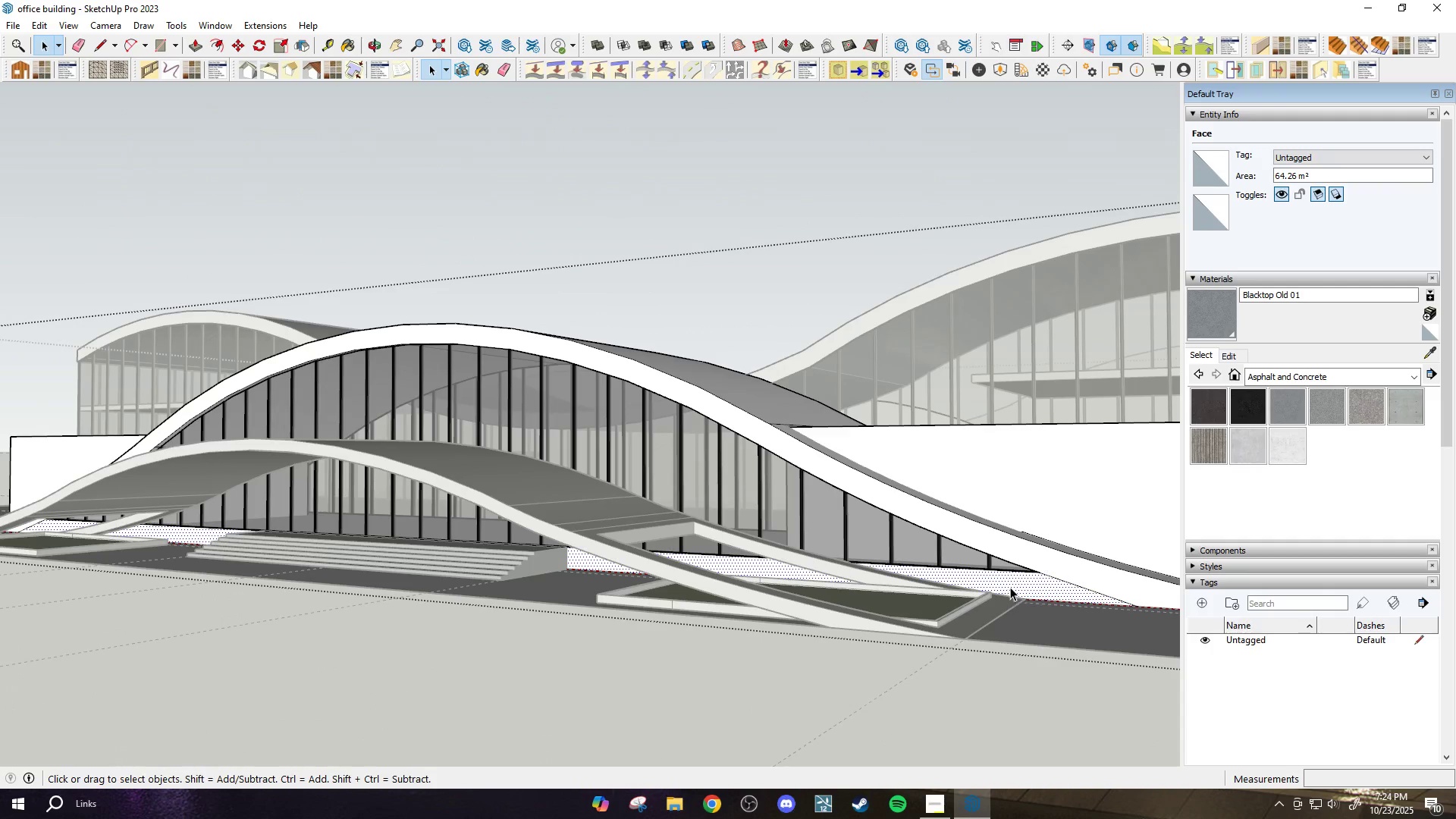 
key(B)
 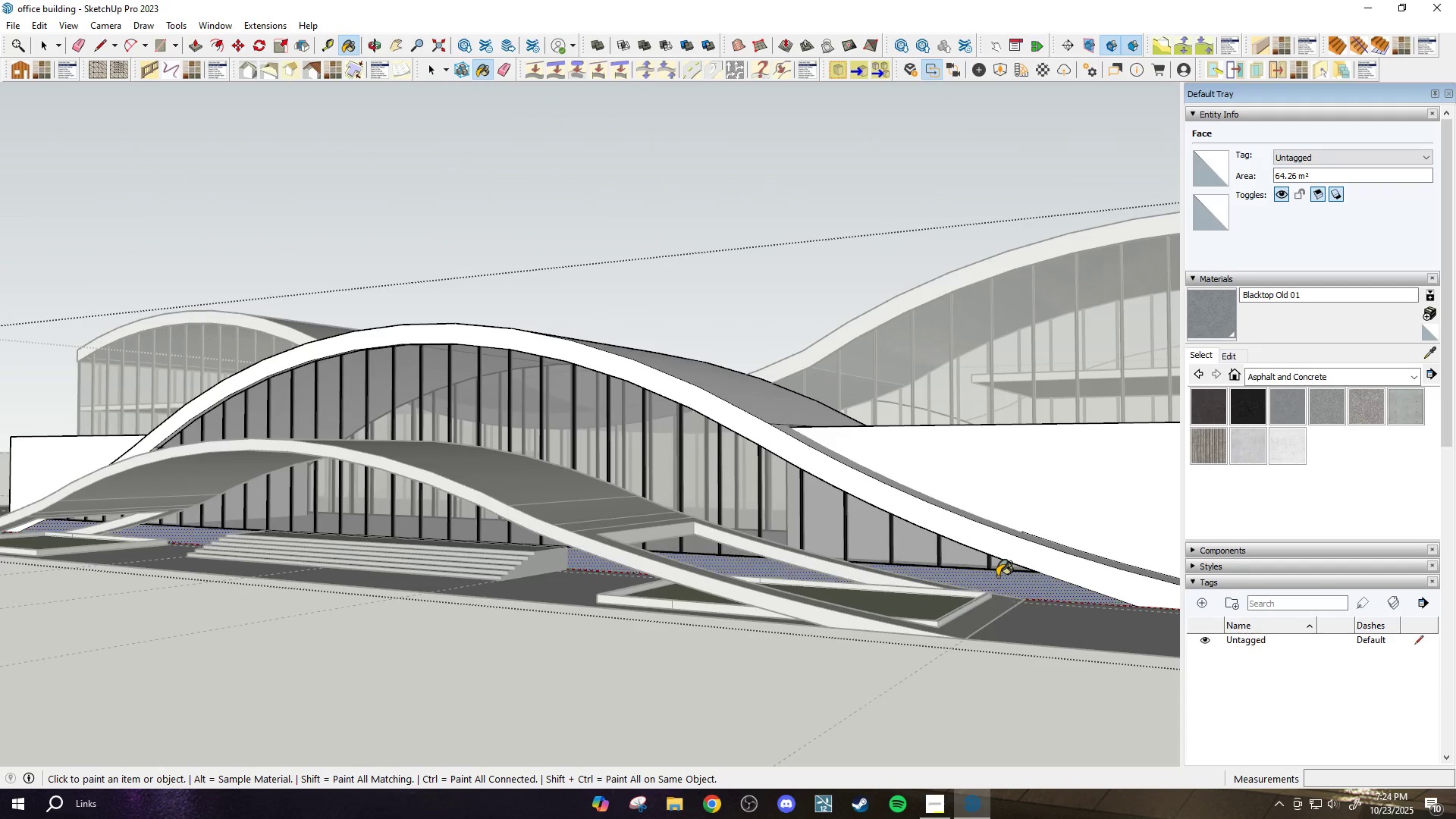 
scroll: coordinate [726, 588], scroll_direction: down, amount: 7.0
 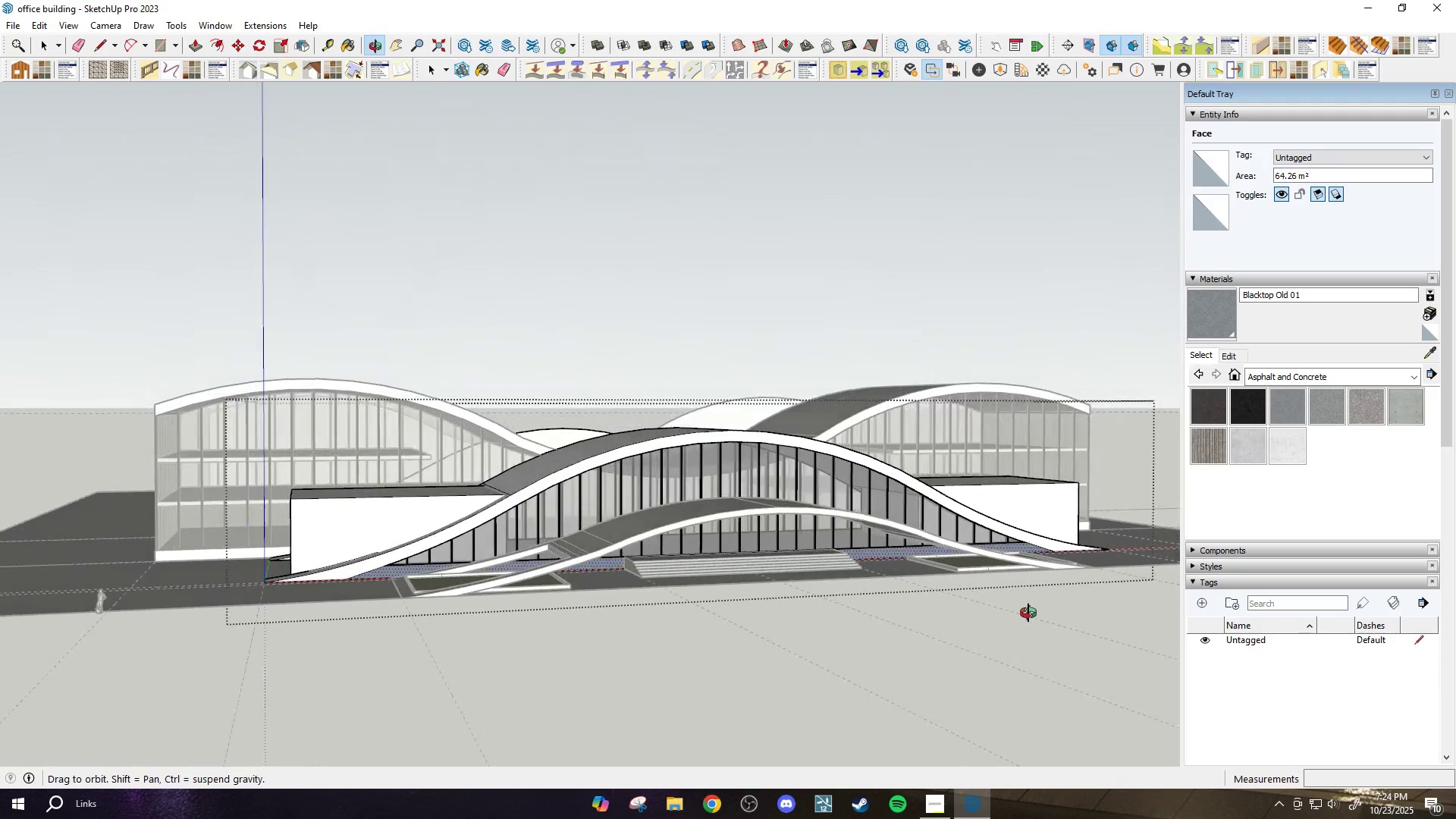 
key(Space)
 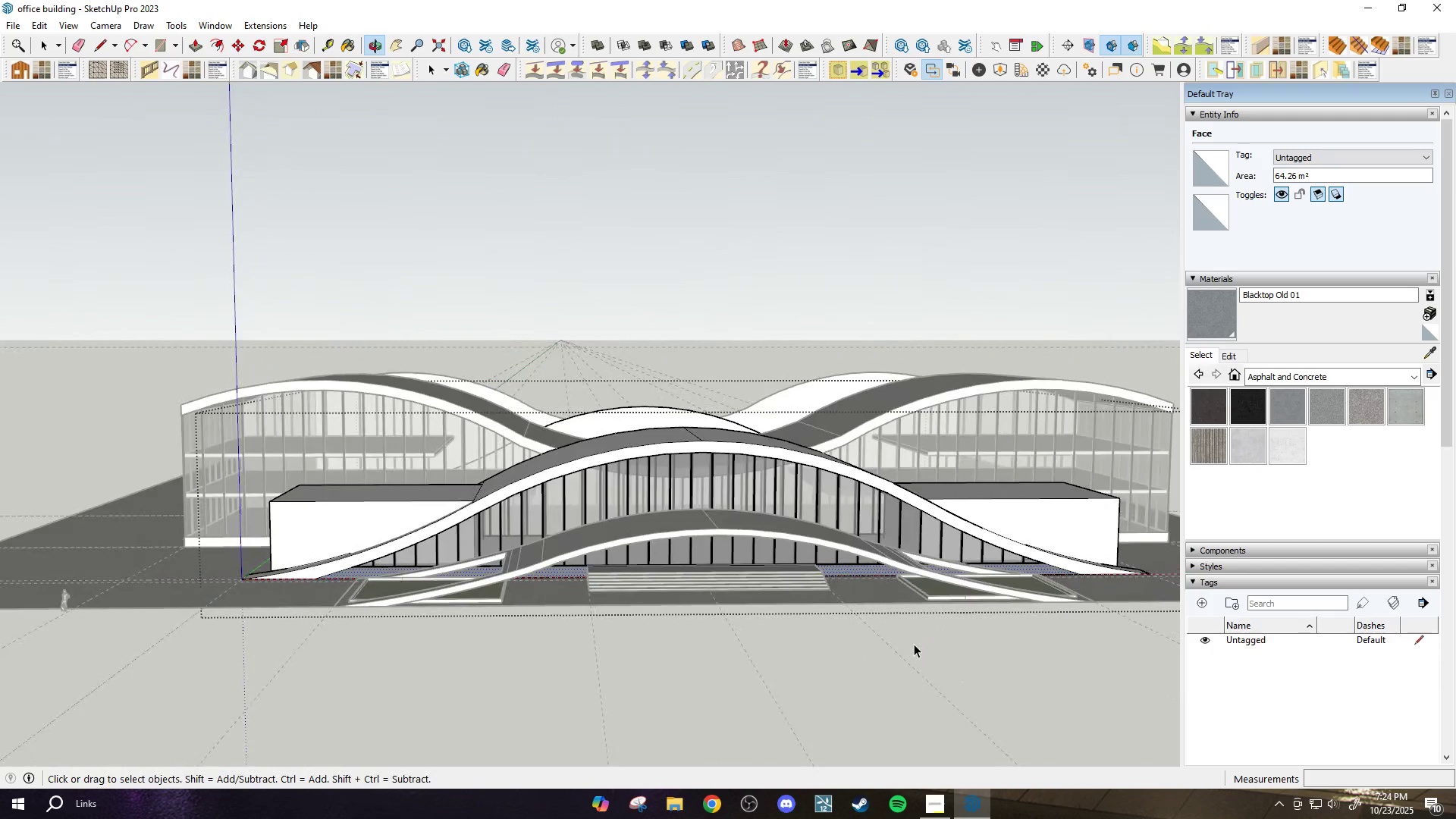 
key(Escape)
 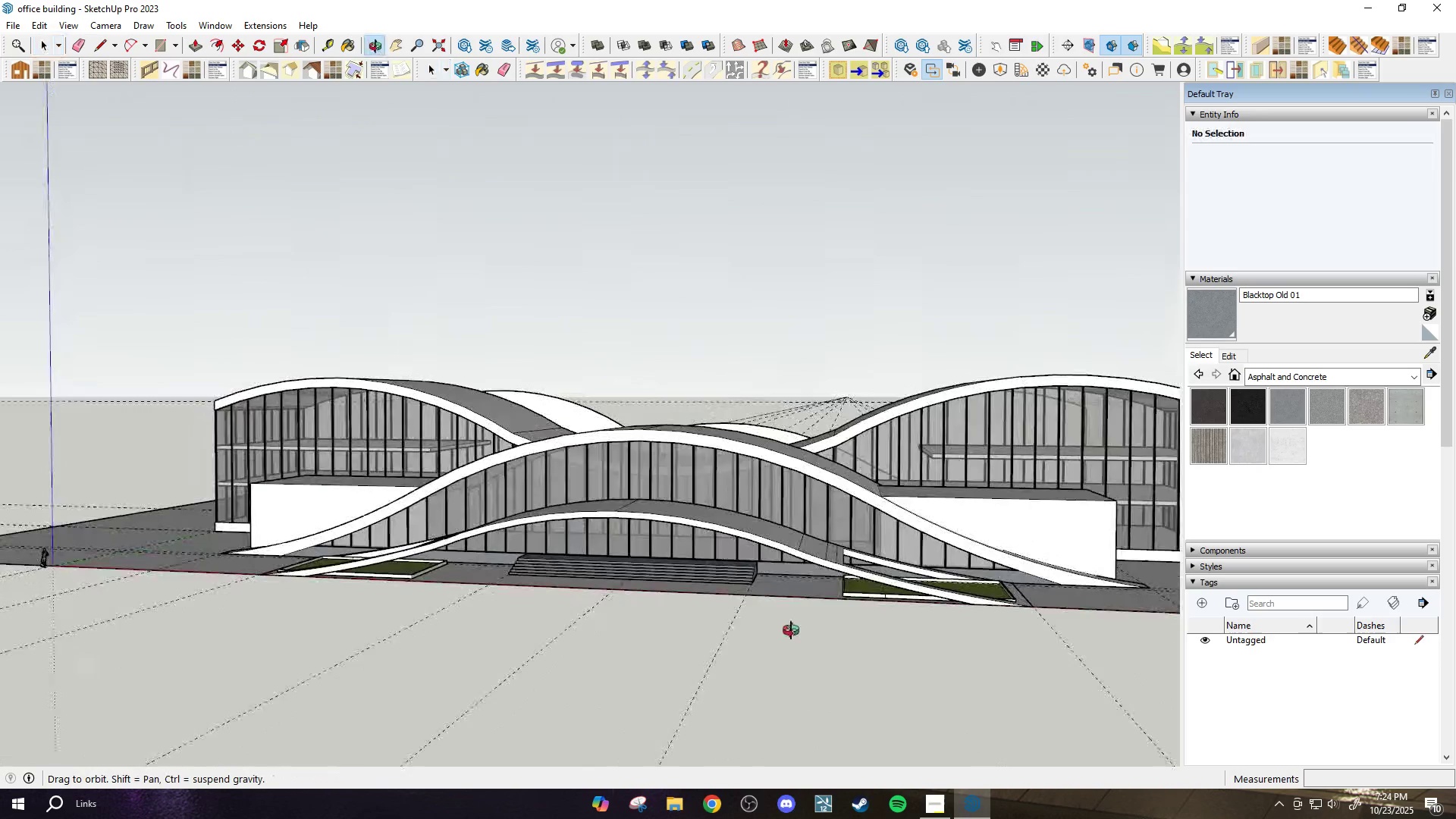 
scroll: coordinate [834, 595], scroll_direction: up, amount: 25.0
 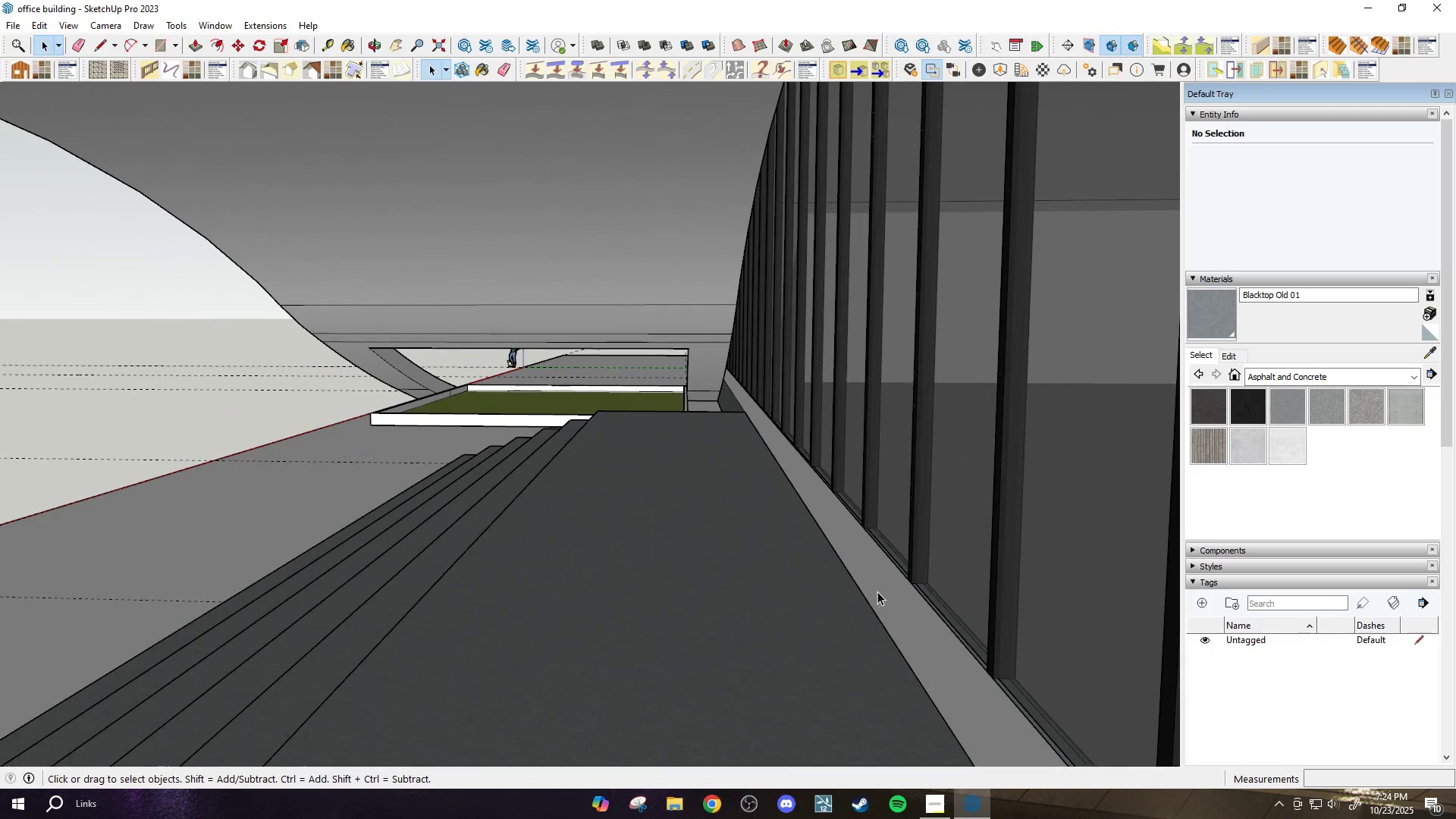 
left_click([877, 591])
 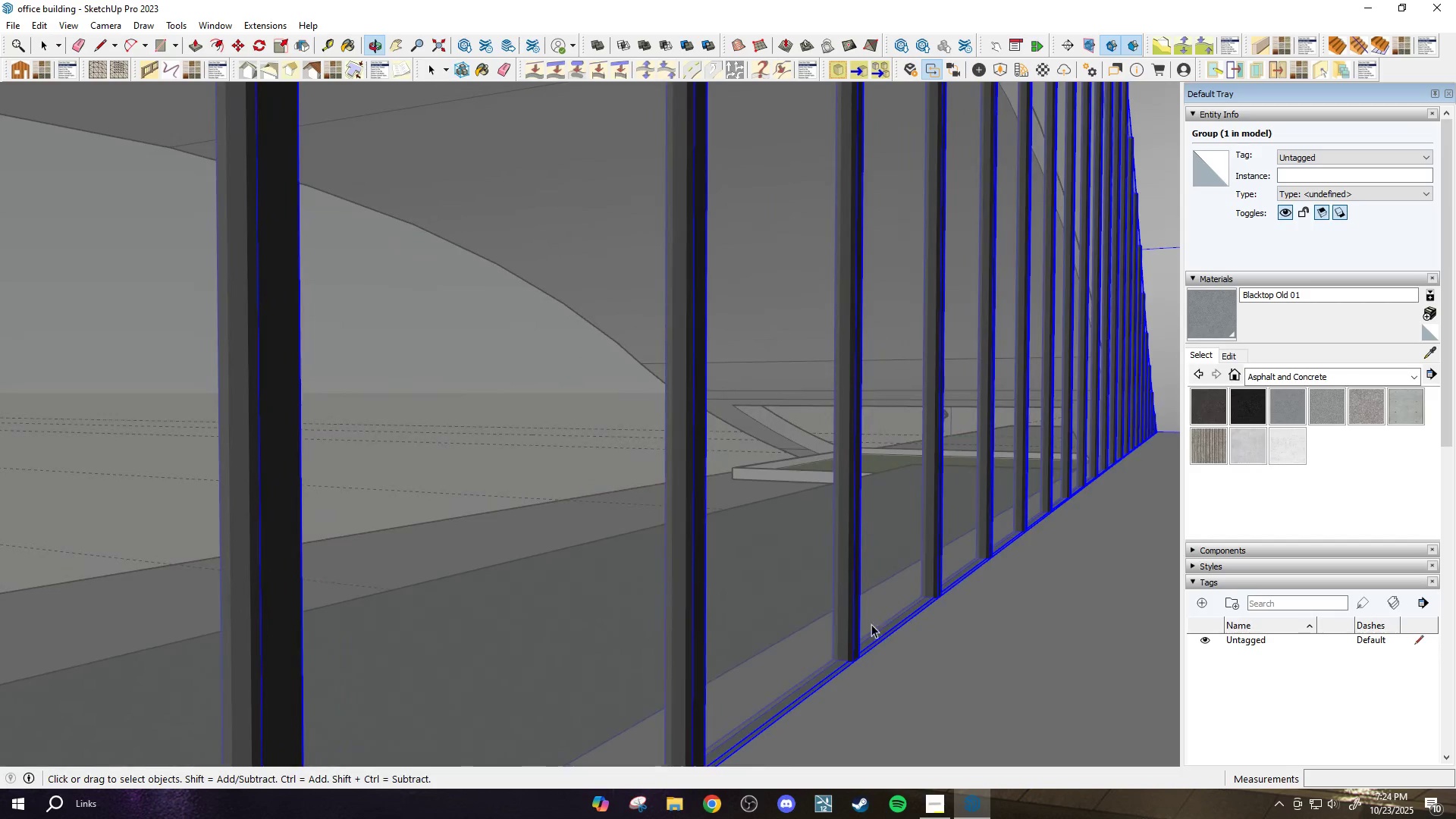 
double_click([971, 657])
 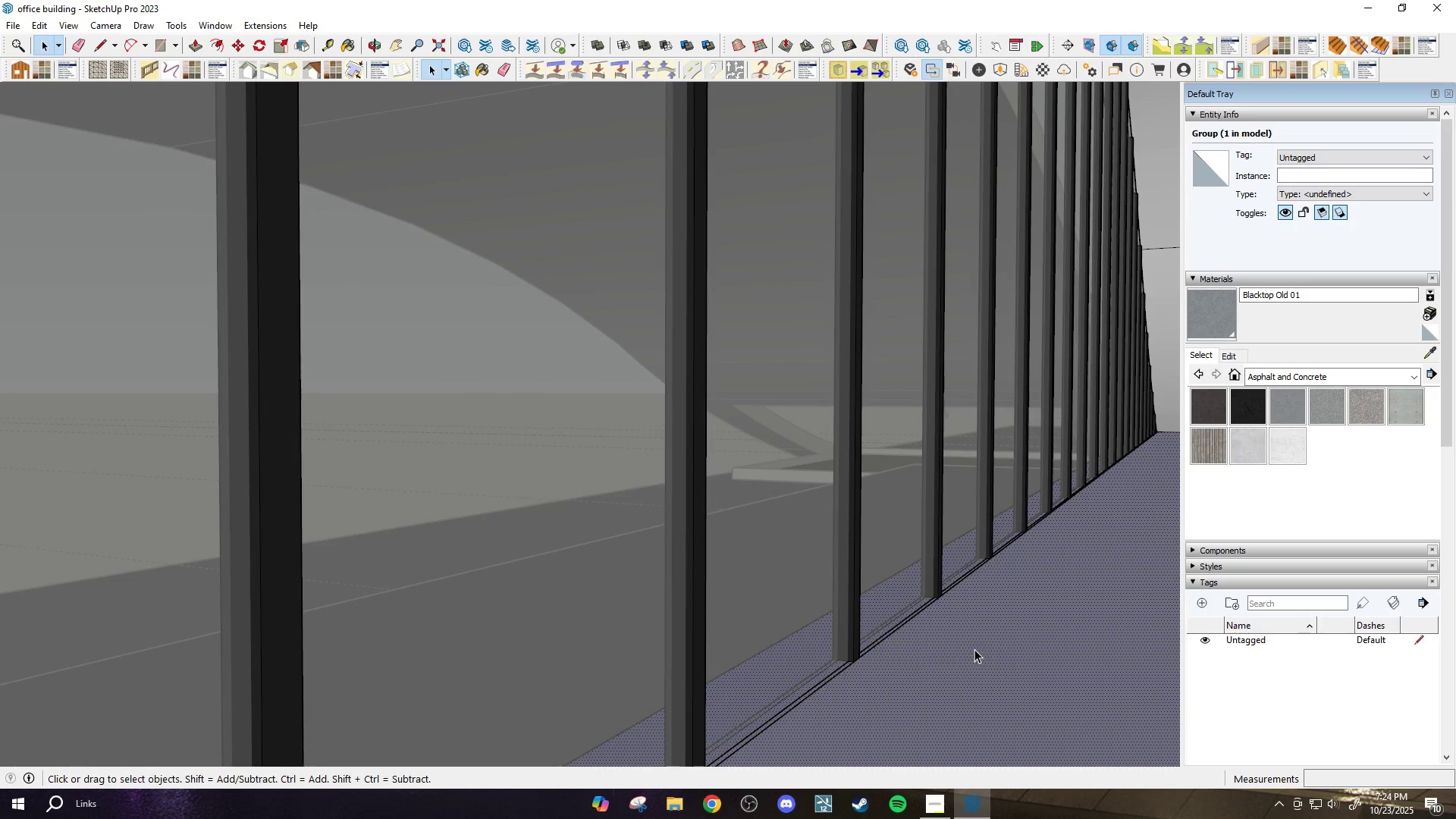 
scroll: coordinate [787, 547], scroll_direction: down, amount: 4.0
 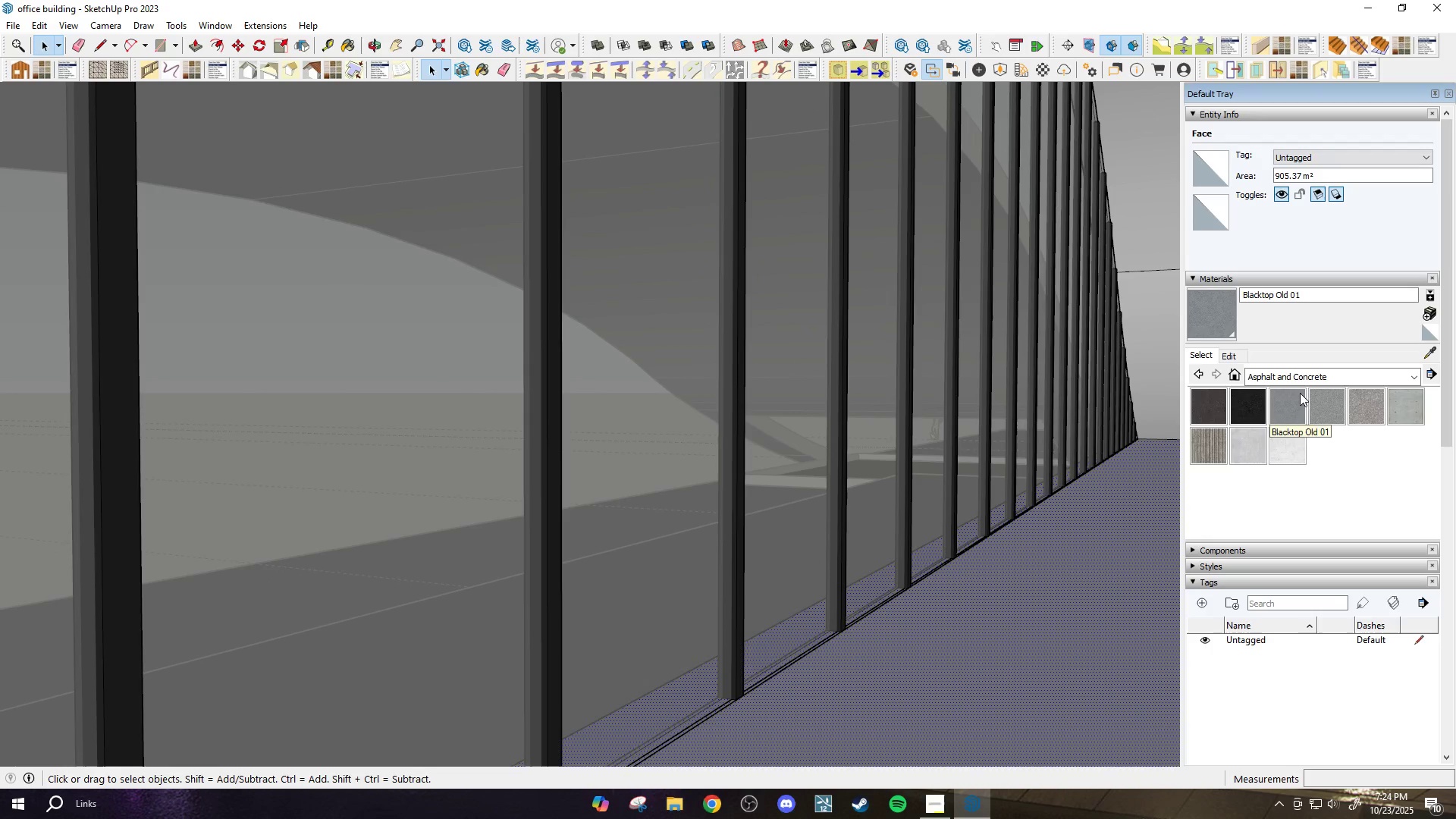 
left_click([1338, 379])
 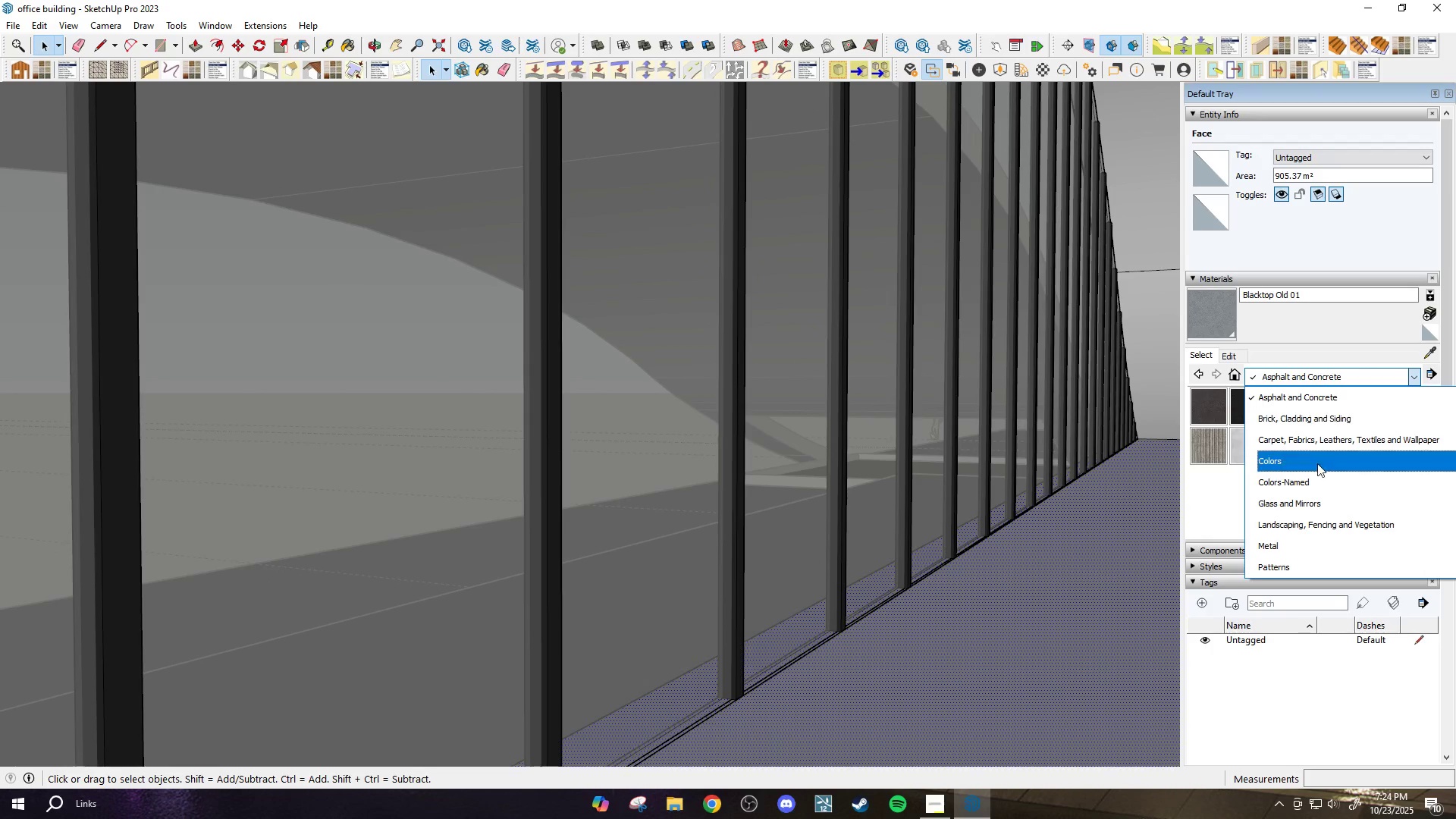 
scroll: coordinate [1309, 513], scroll_direction: down, amount: 2.0
 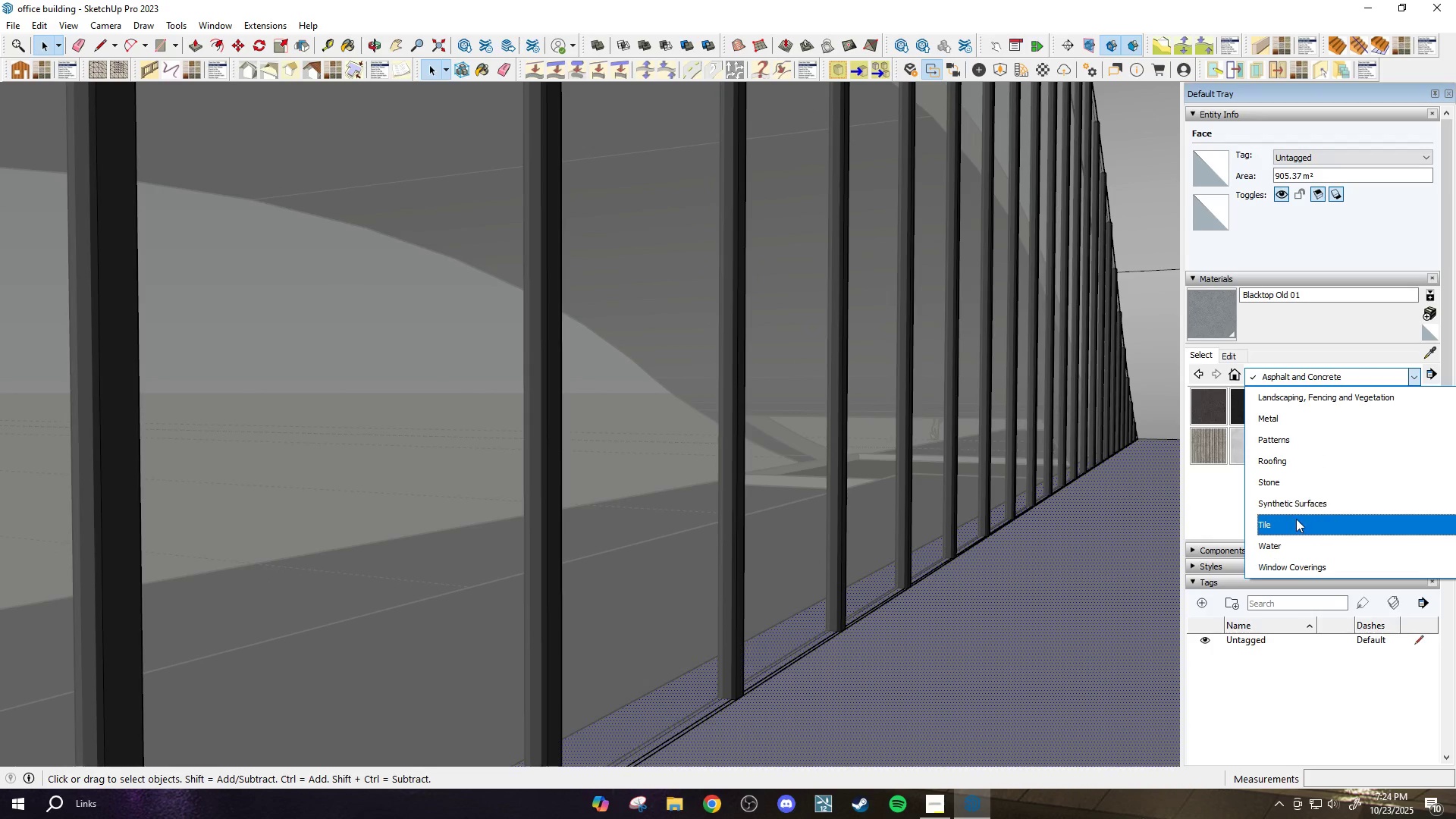 
left_click([1292, 523])
 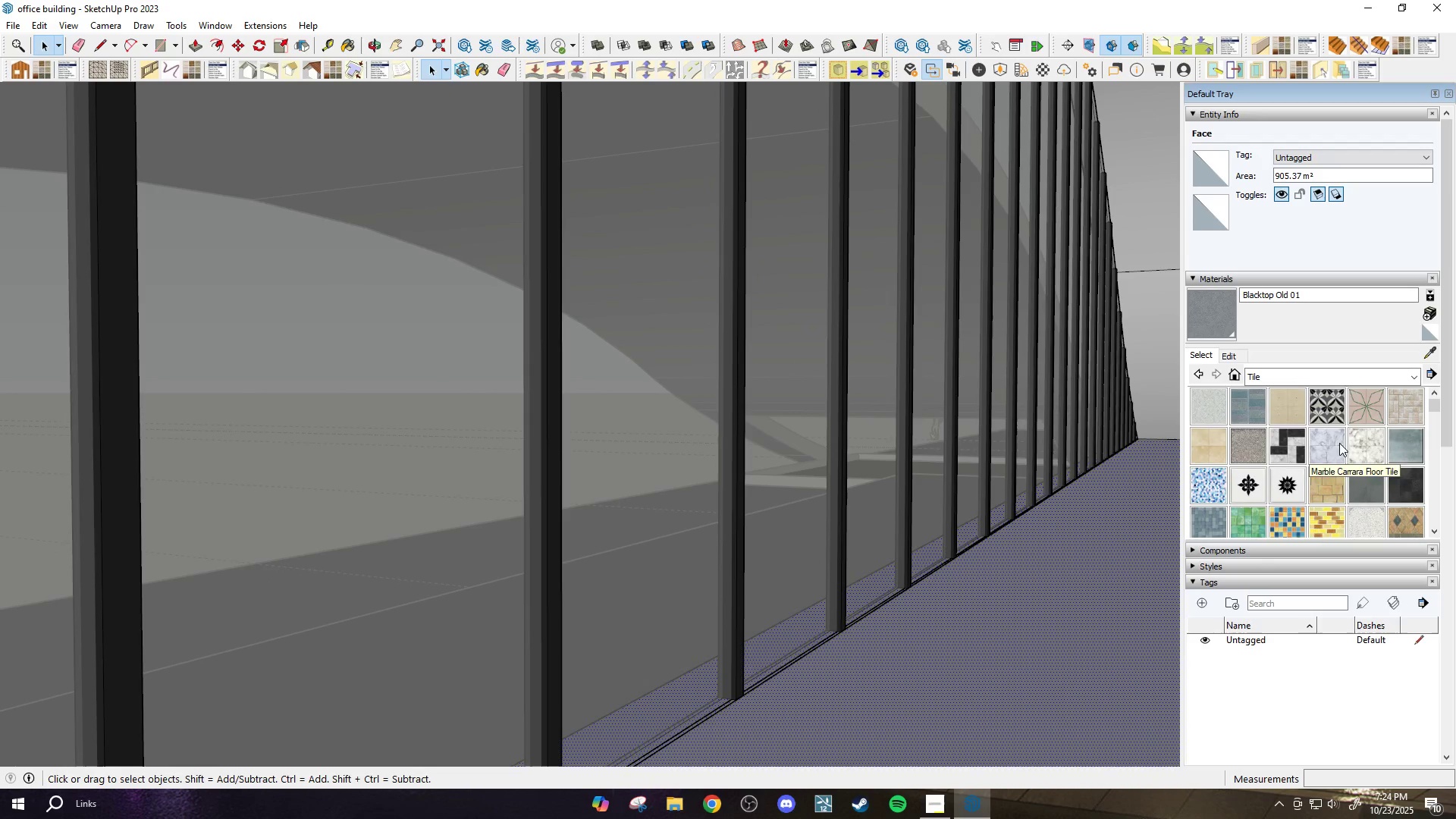 
scroll: coordinate [1248, 436], scroll_direction: down, amount: 1.0
 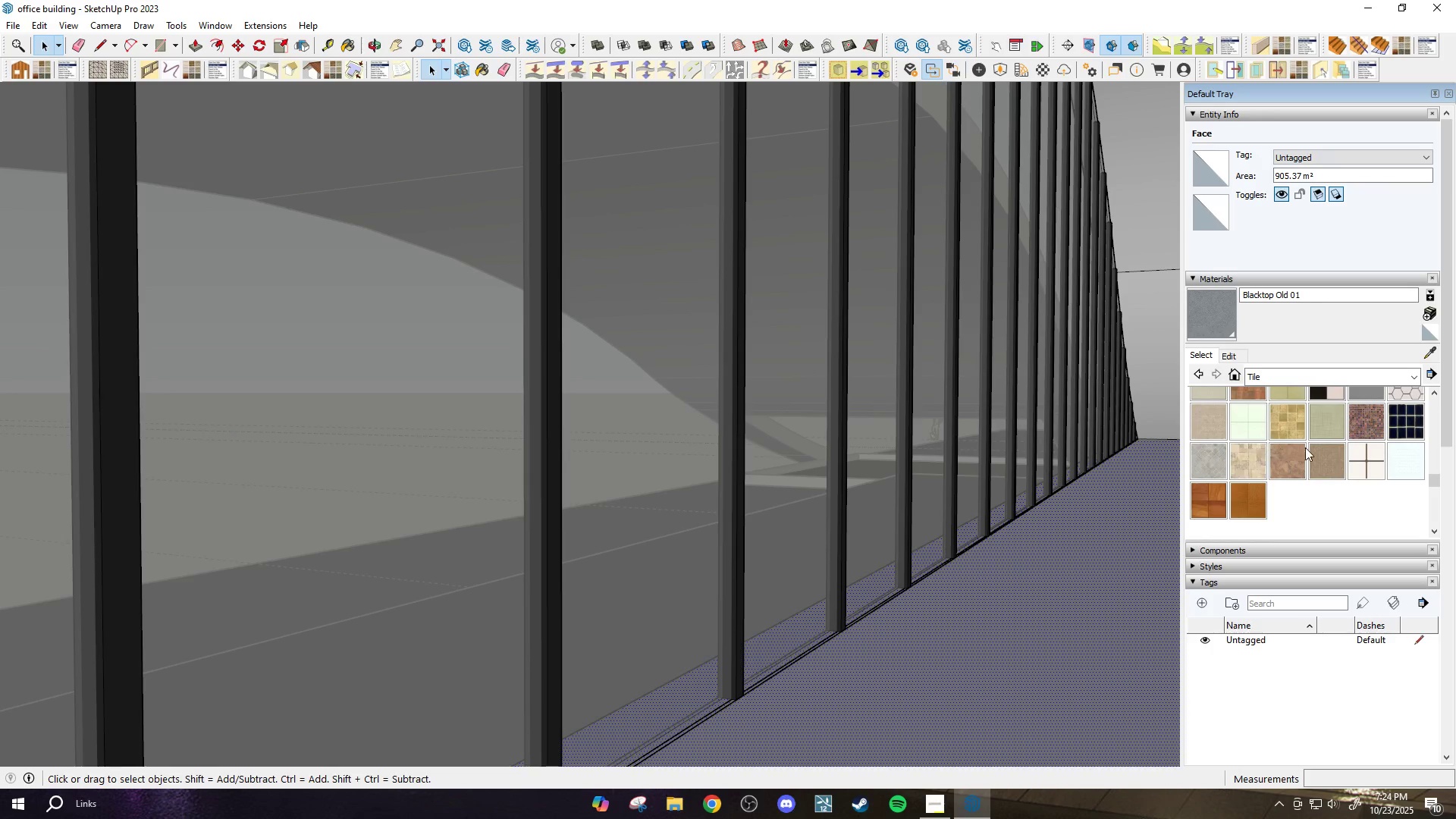 
left_click([1398, 458])
 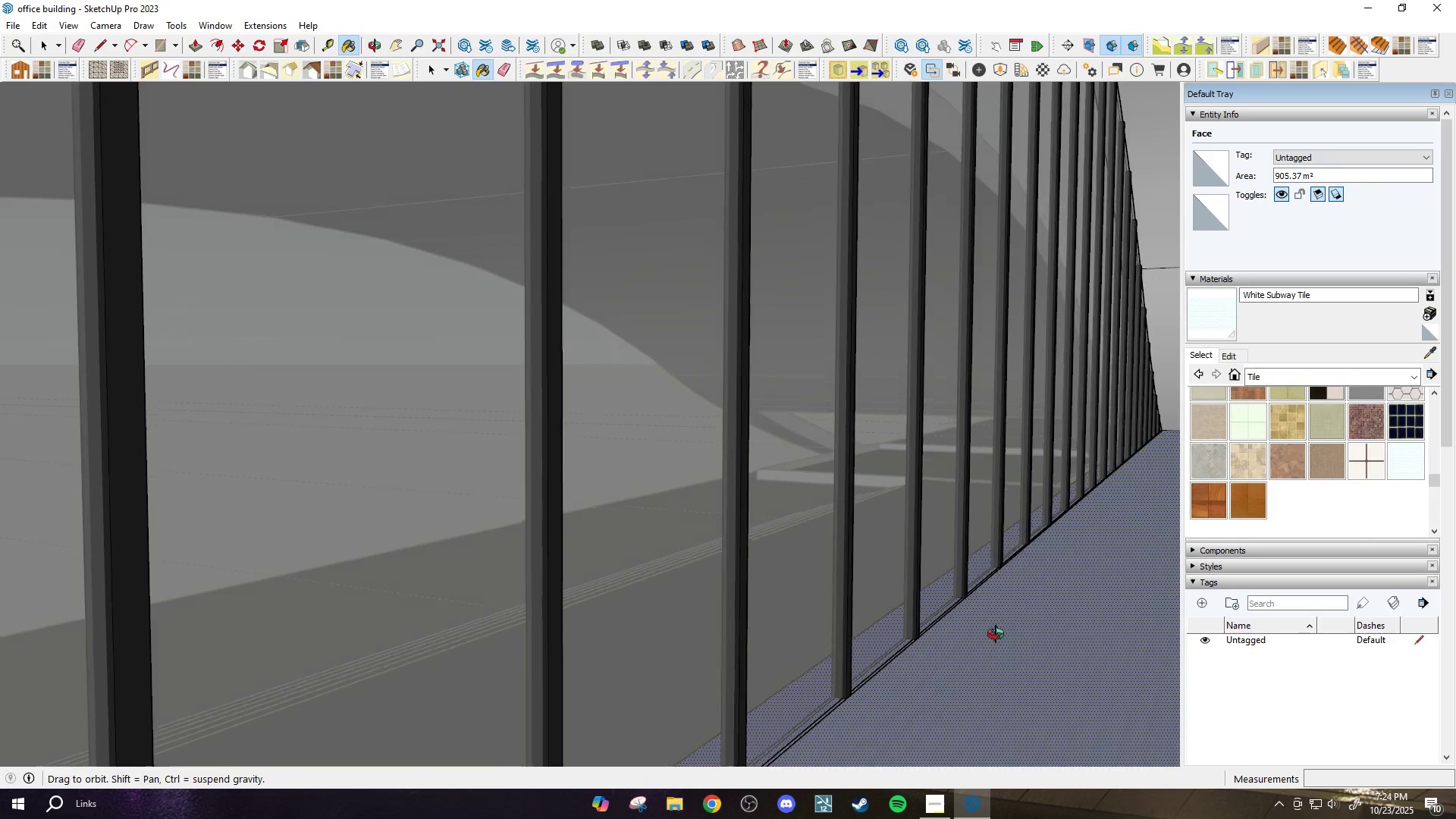 
key(Space)
 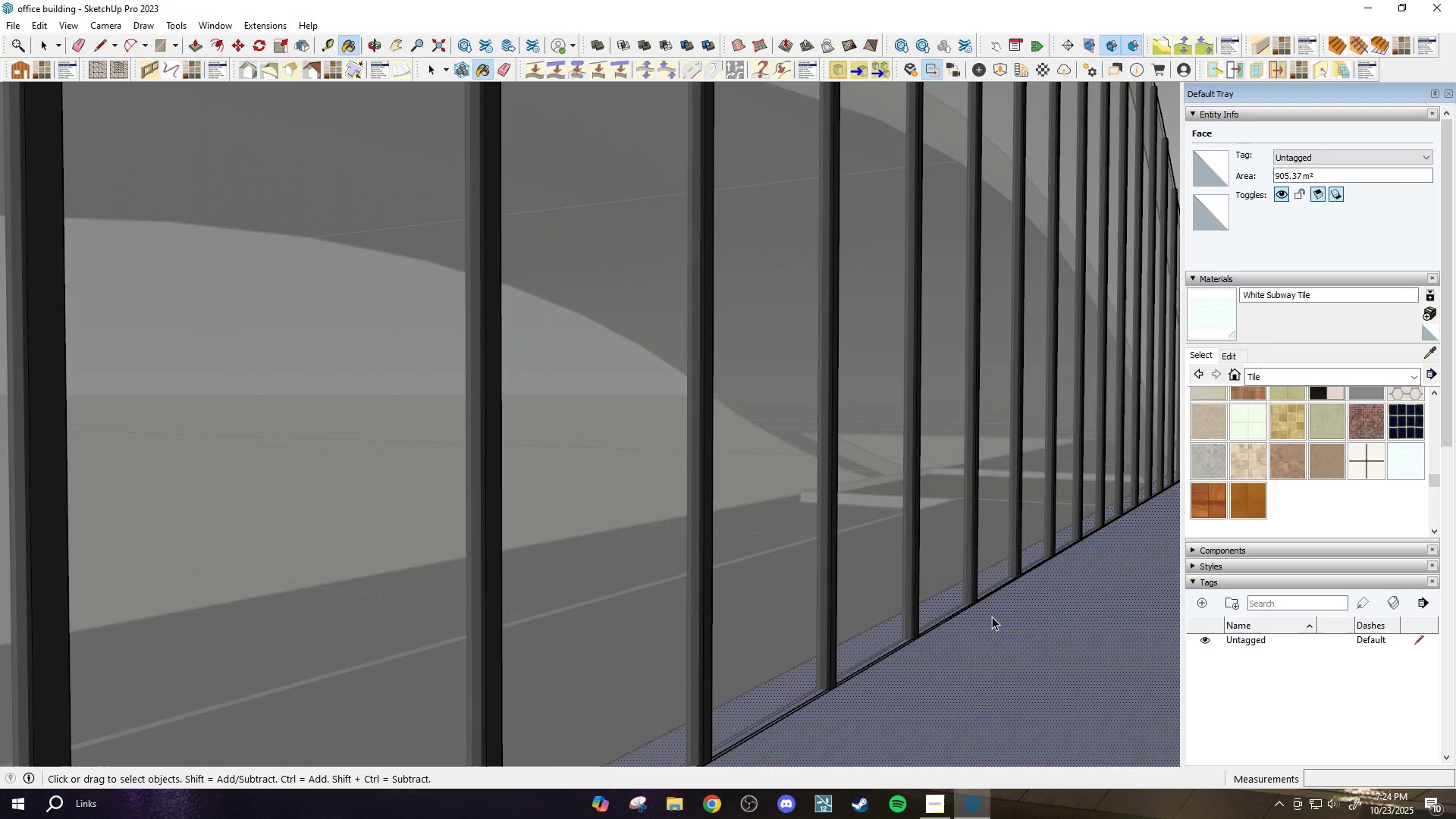 
key(Escape)
 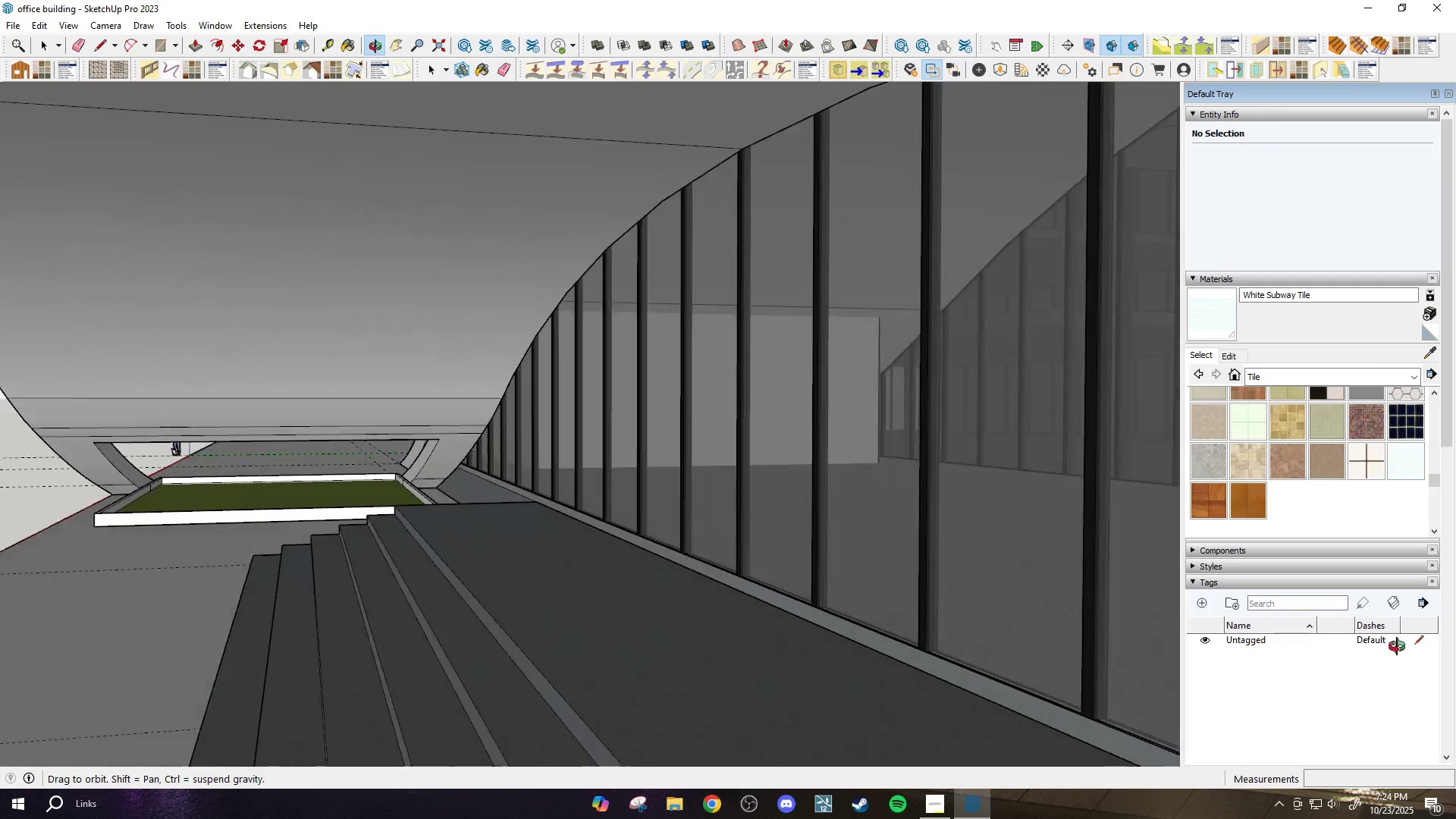 
scroll: coordinate [853, 572], scroll_direction: down, amount: 7.0
 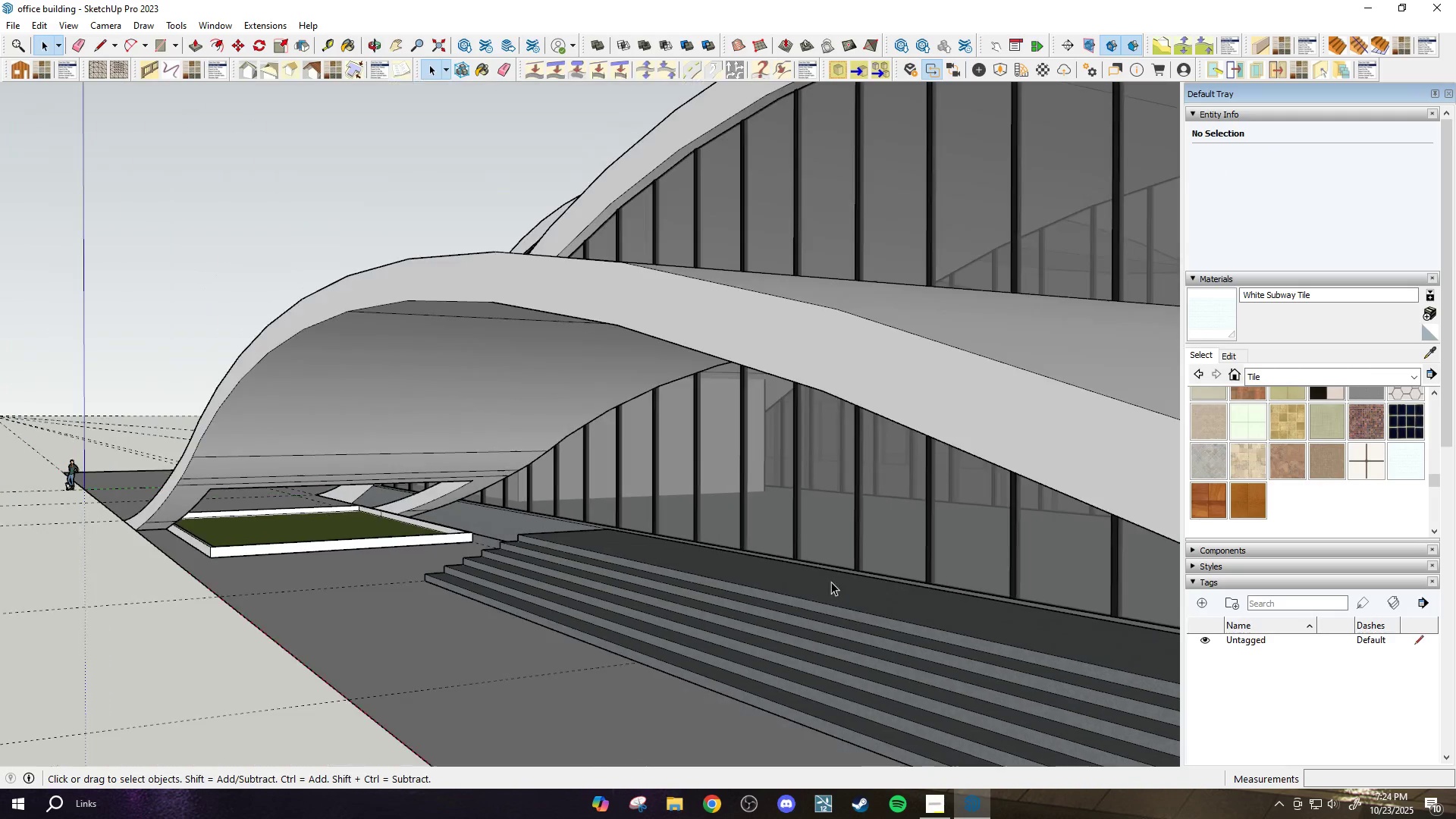 
key(H)
 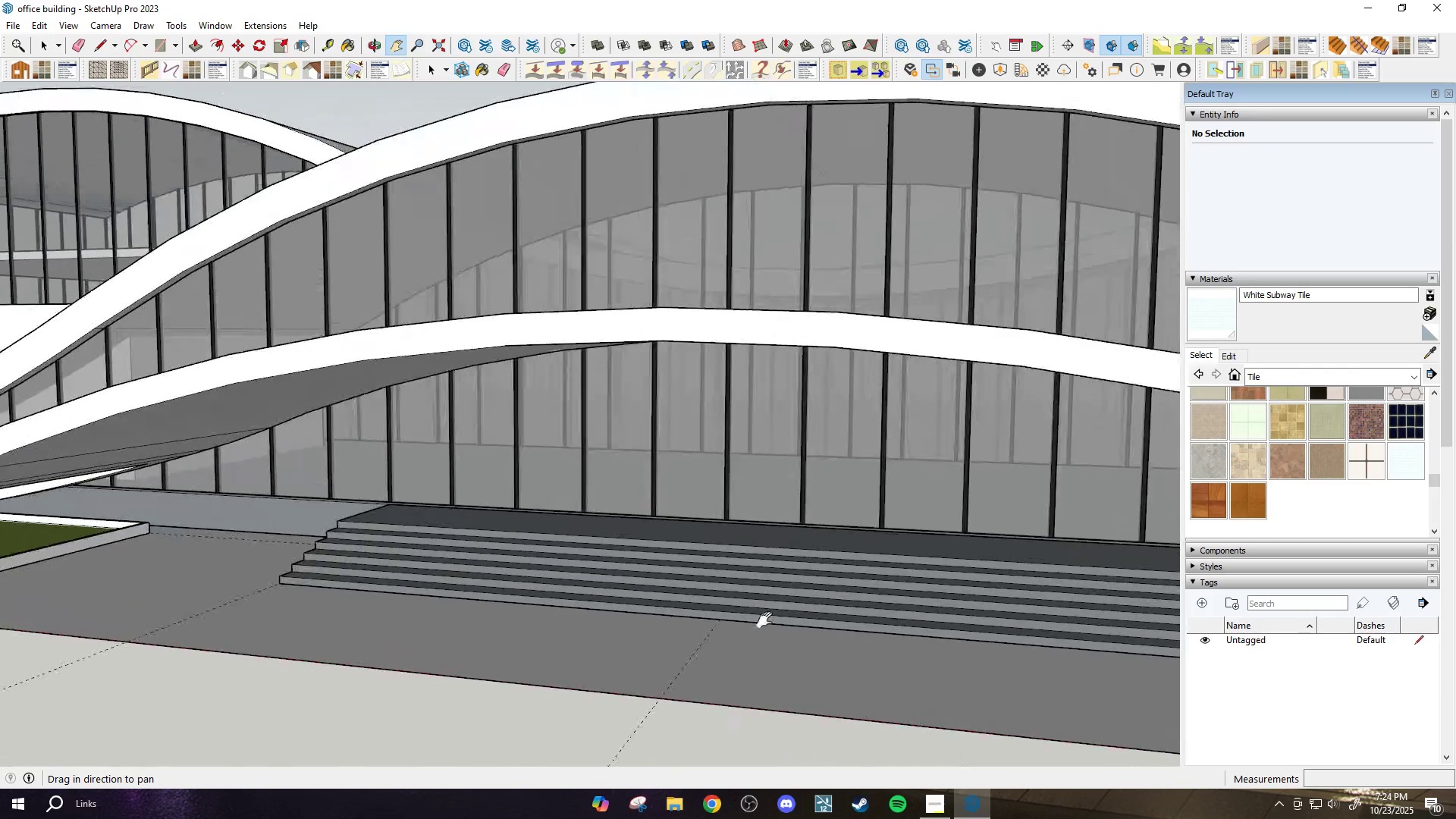 
scroll: coordinate [720, 612], scroll_direction: down, amount: 1.0
 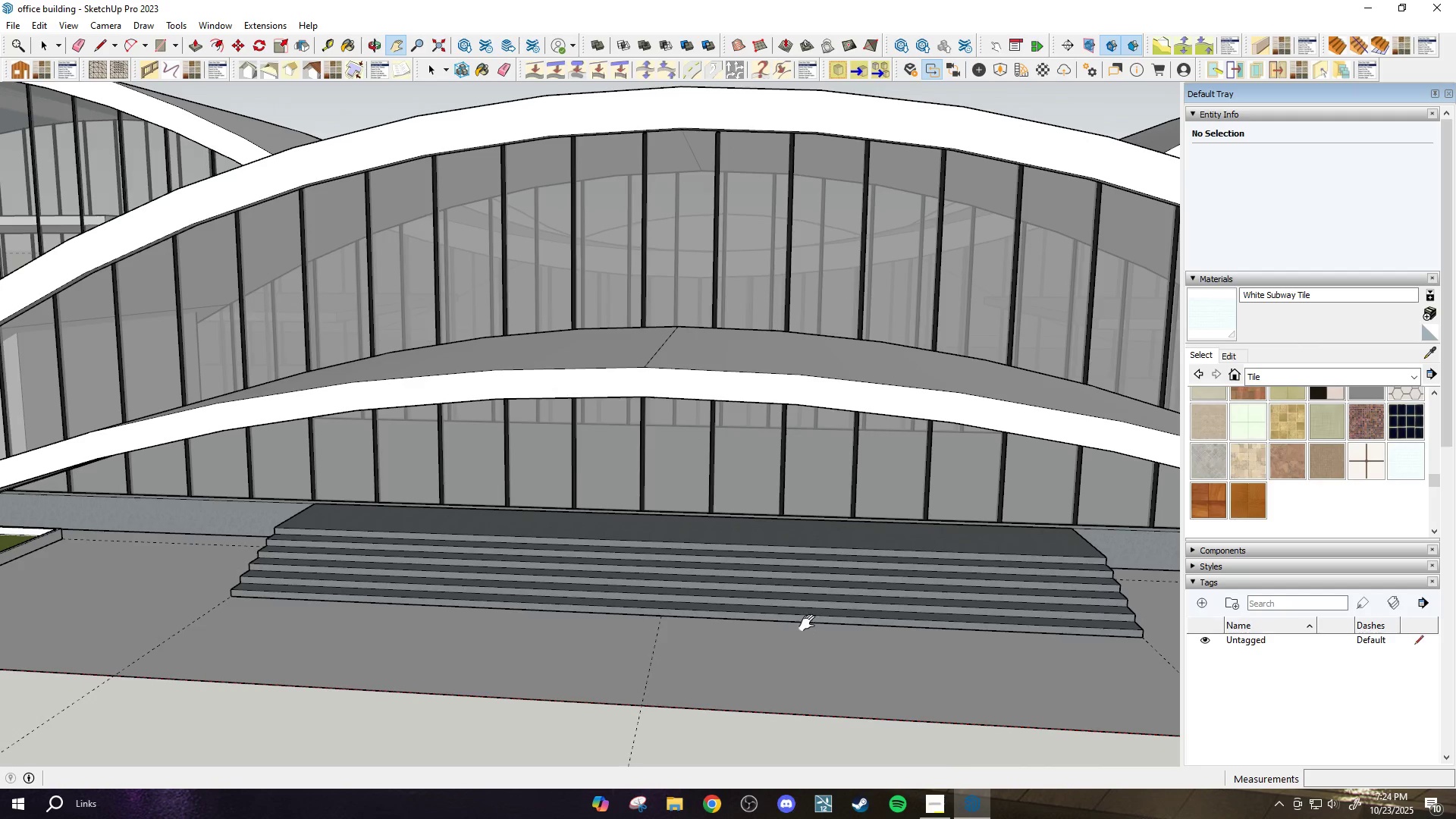 
wait(5.43)
 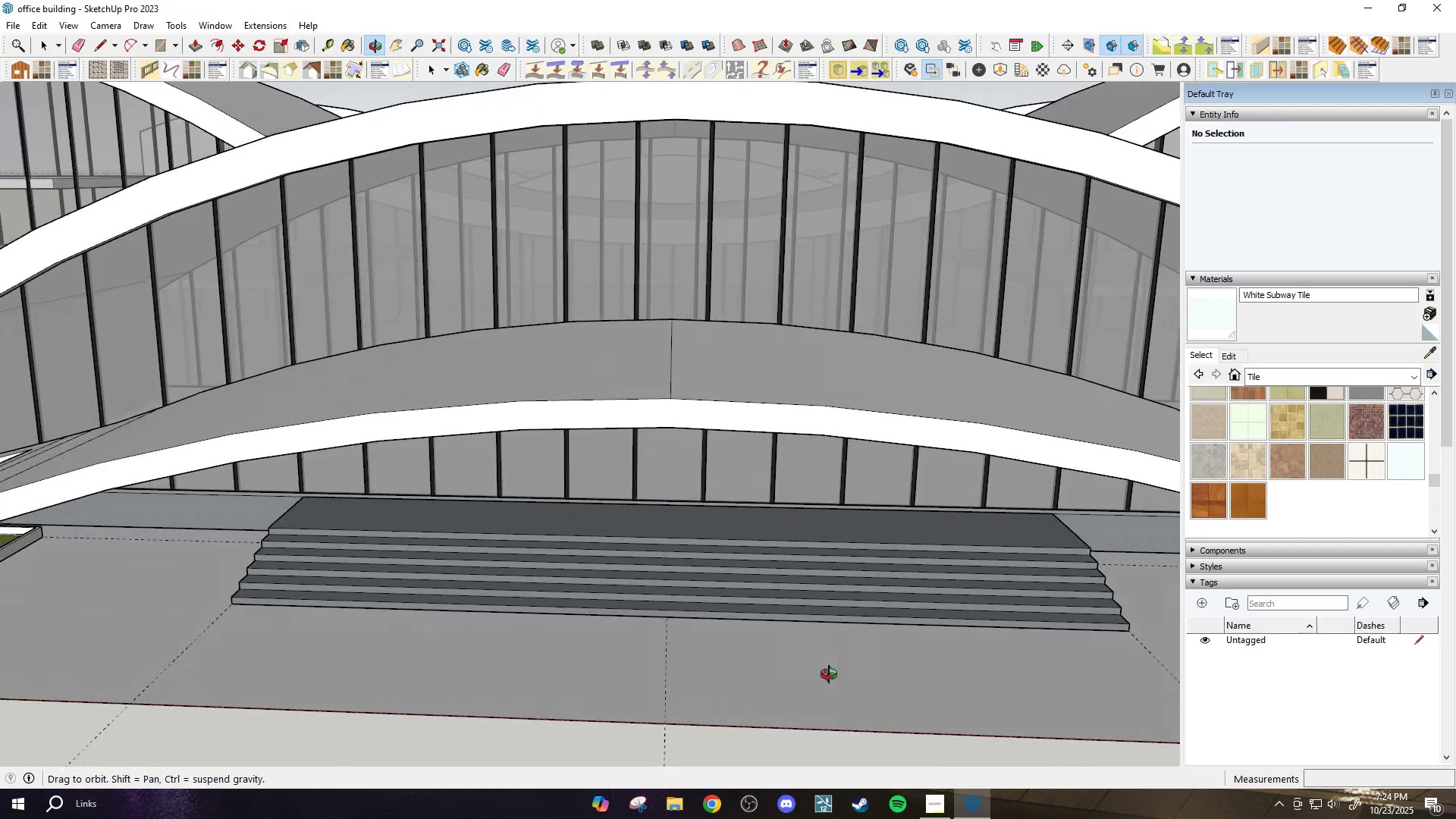 
scroll: coordinate [438, 473], scroll_direction: down, amount: 5.0
 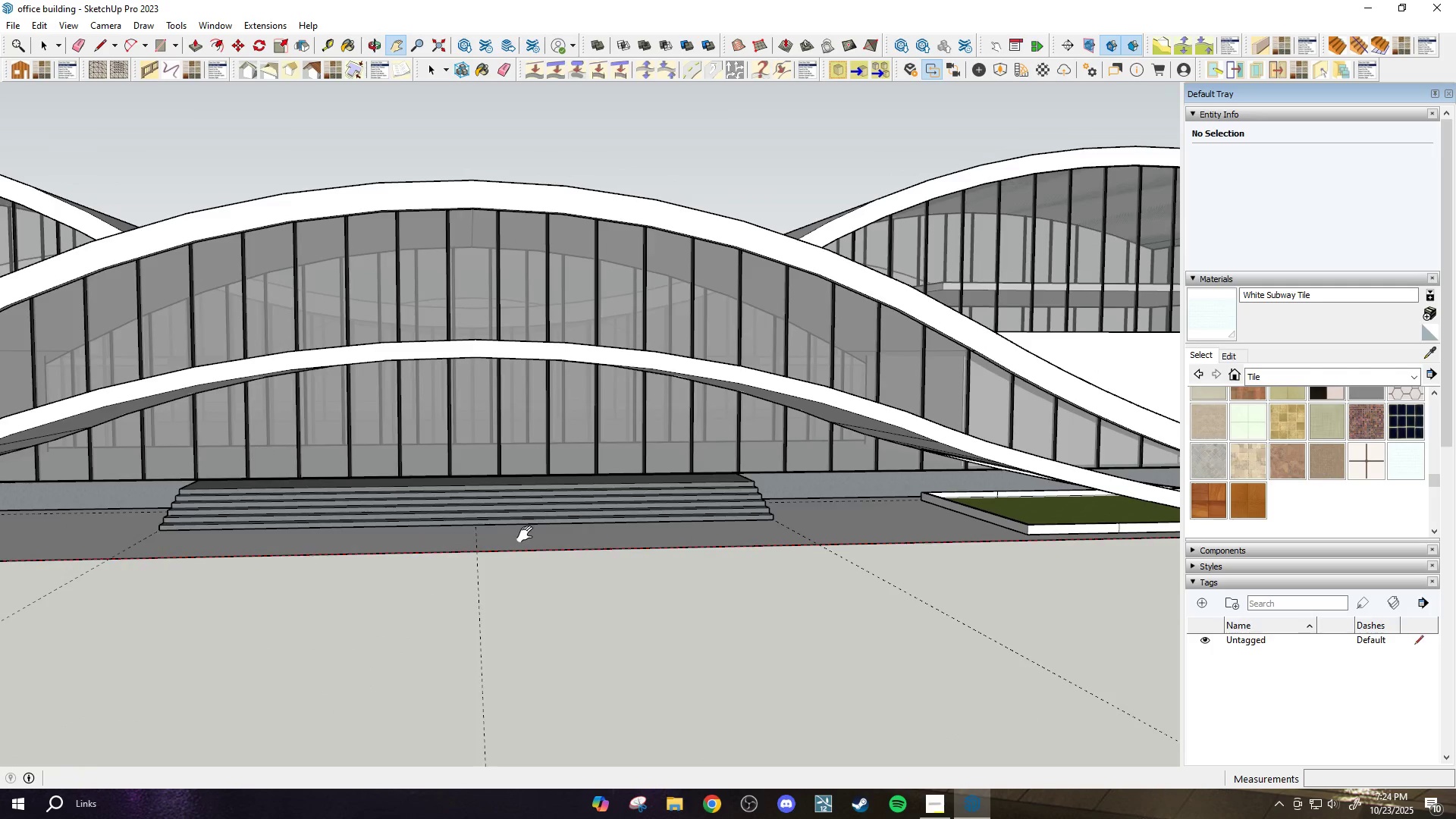 
wait(14.4)
 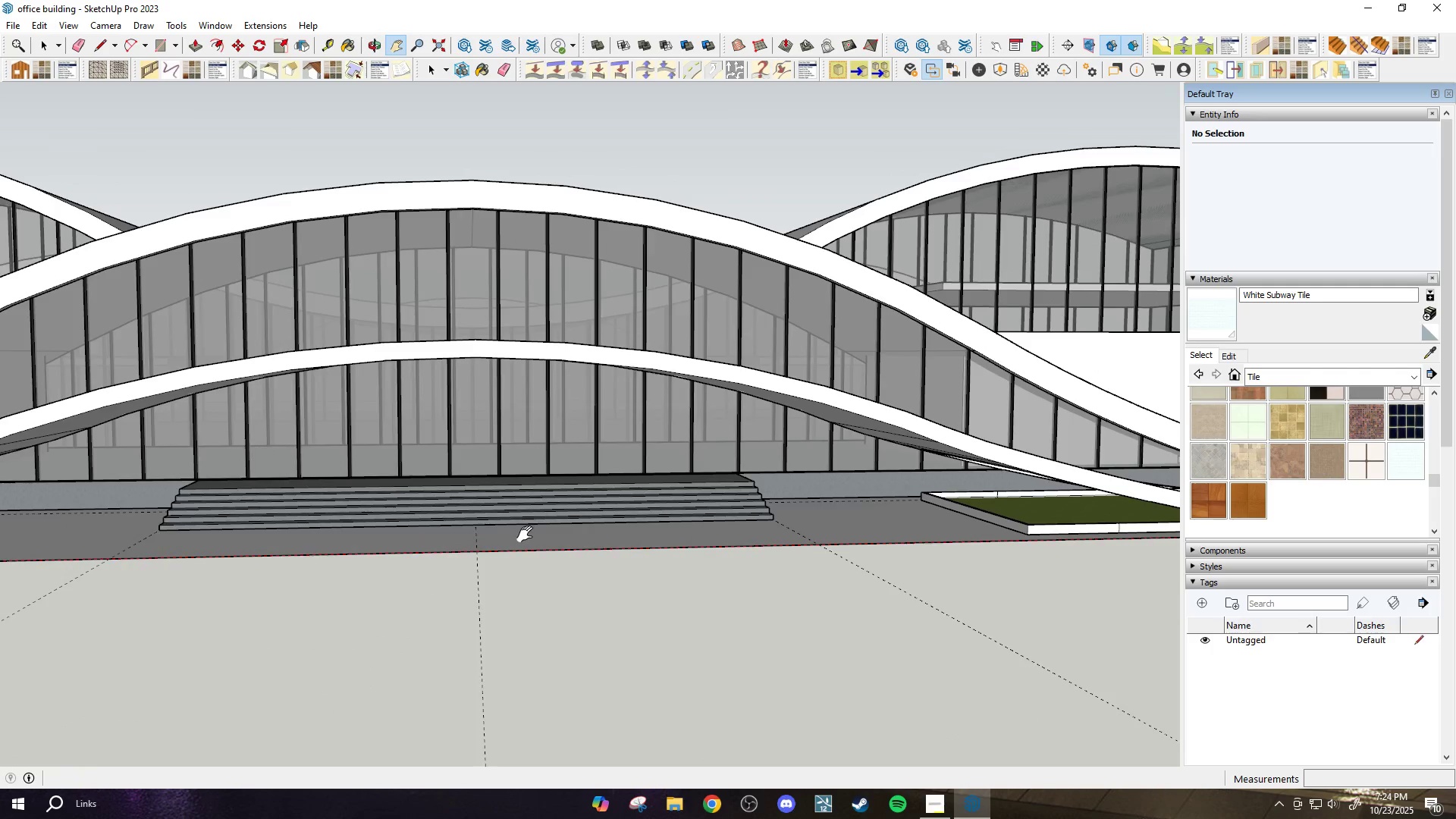 
scroll: coordinate [416, 569], scroll_direction: up, amount: 16.0
 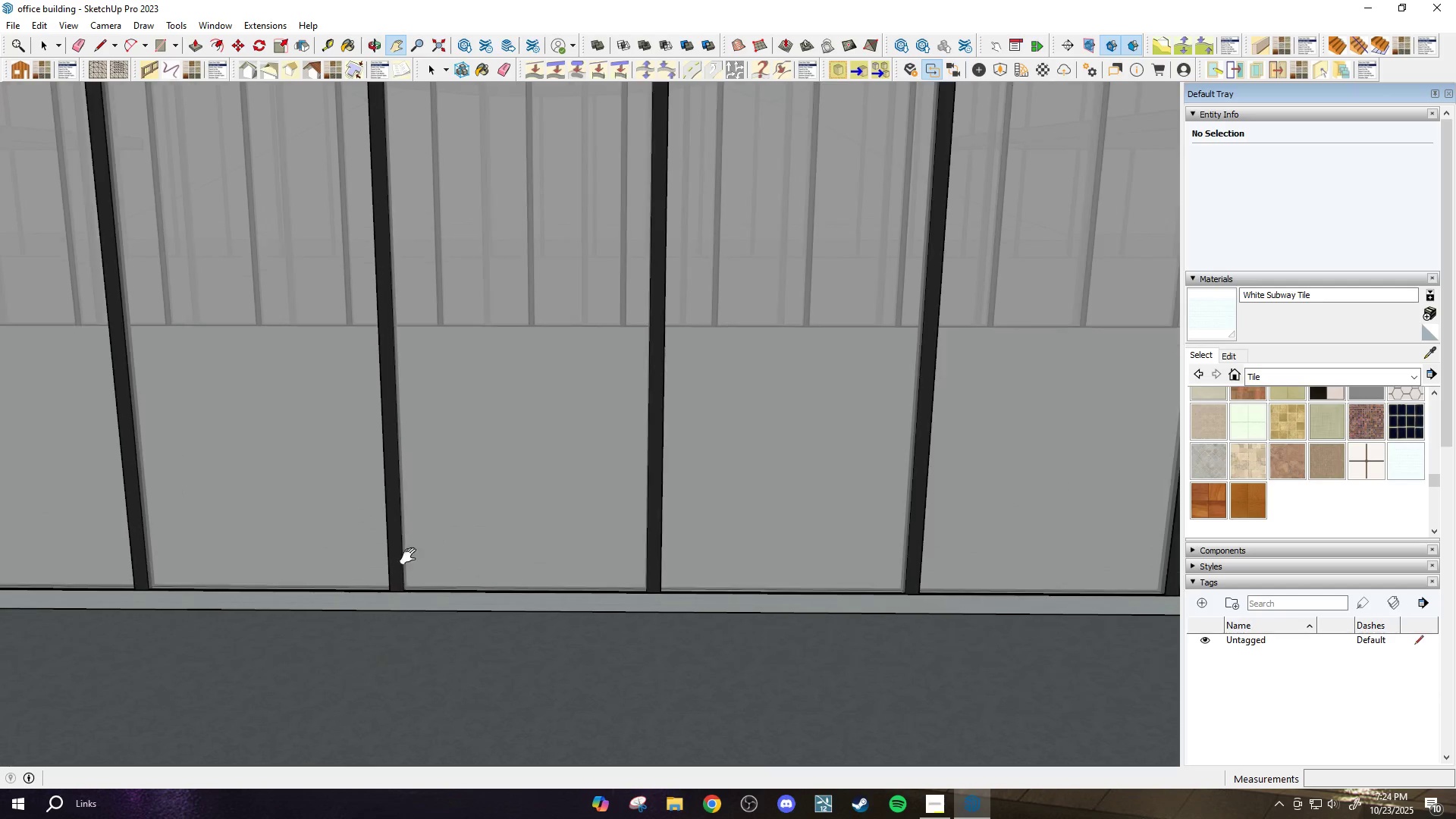 
key(Space)
 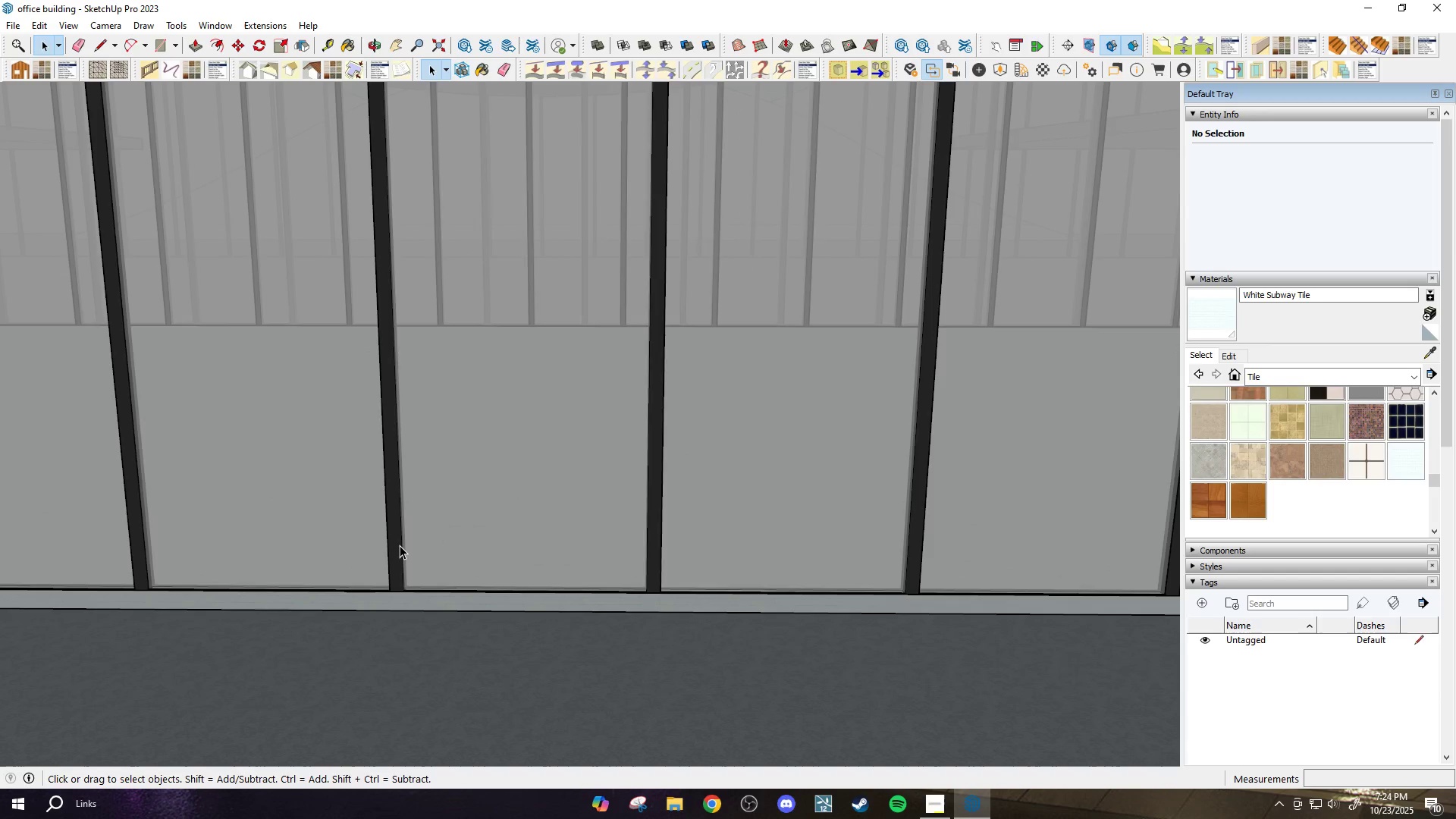 
left_click([400, 545])
 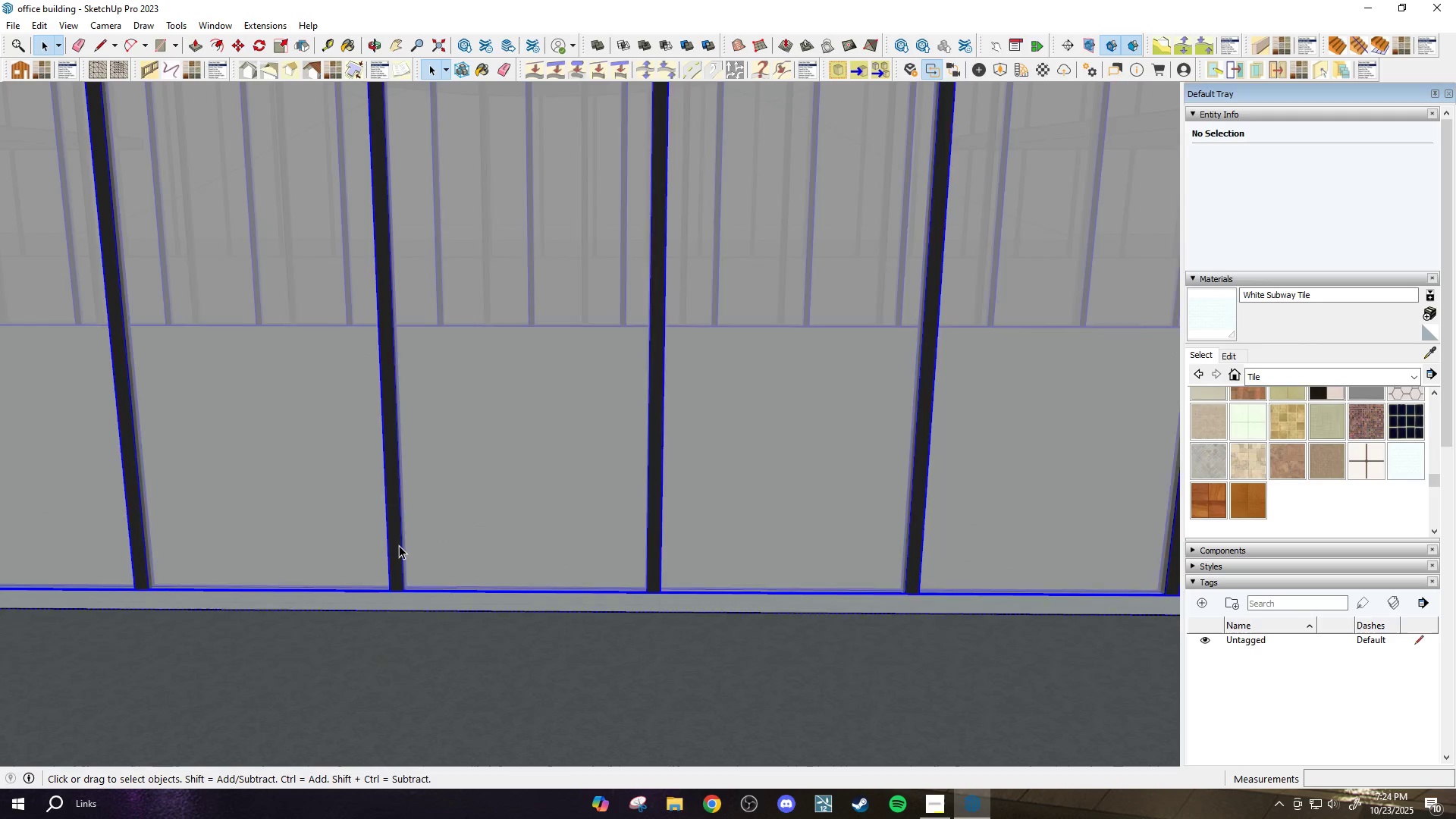 
scroll: coordinate [399, 545], scroll_direction: down, amount: 2.0
 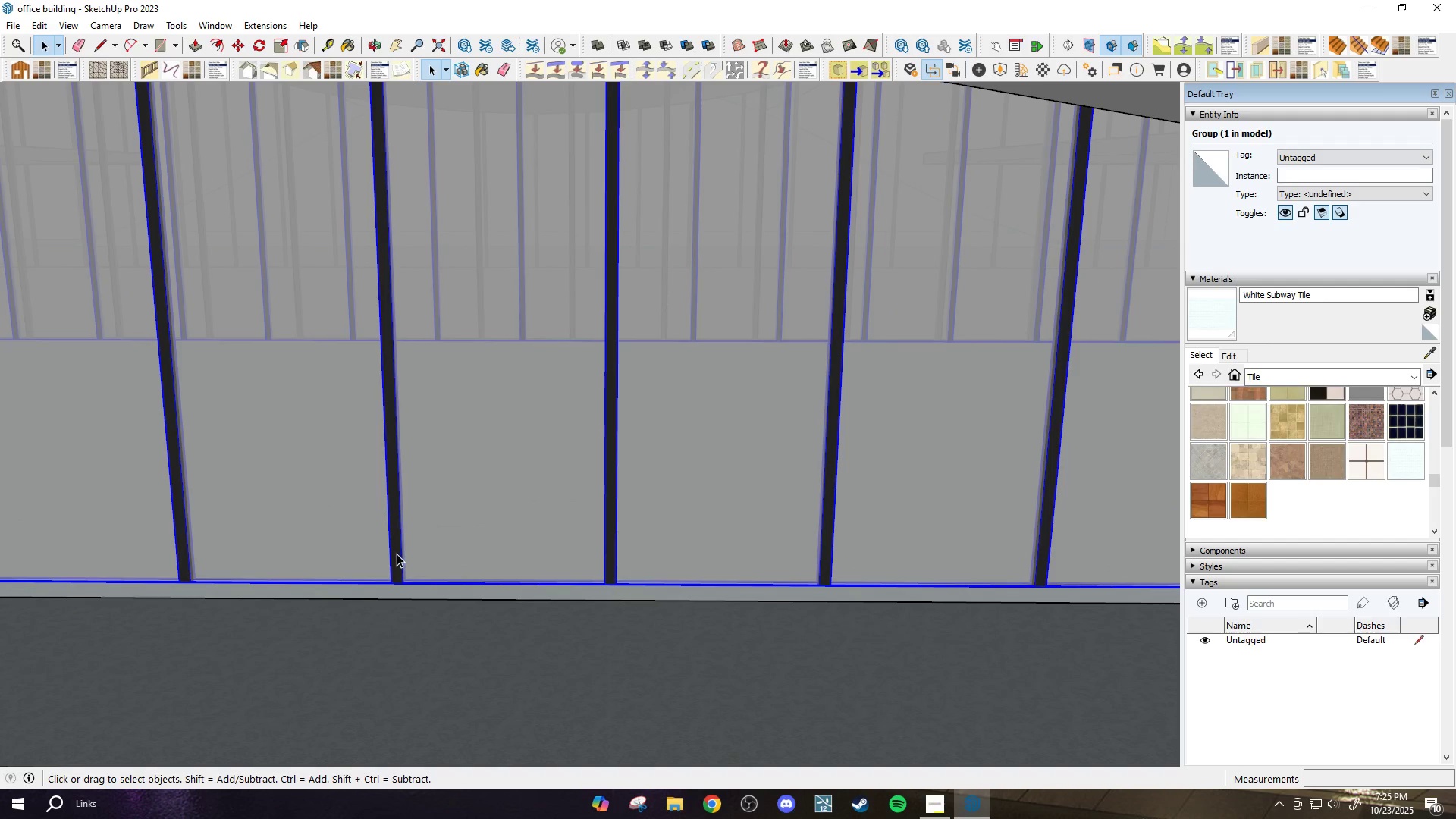 
scroll: coordinate [395, 556], scroll_direction: up, amount: 3.0
 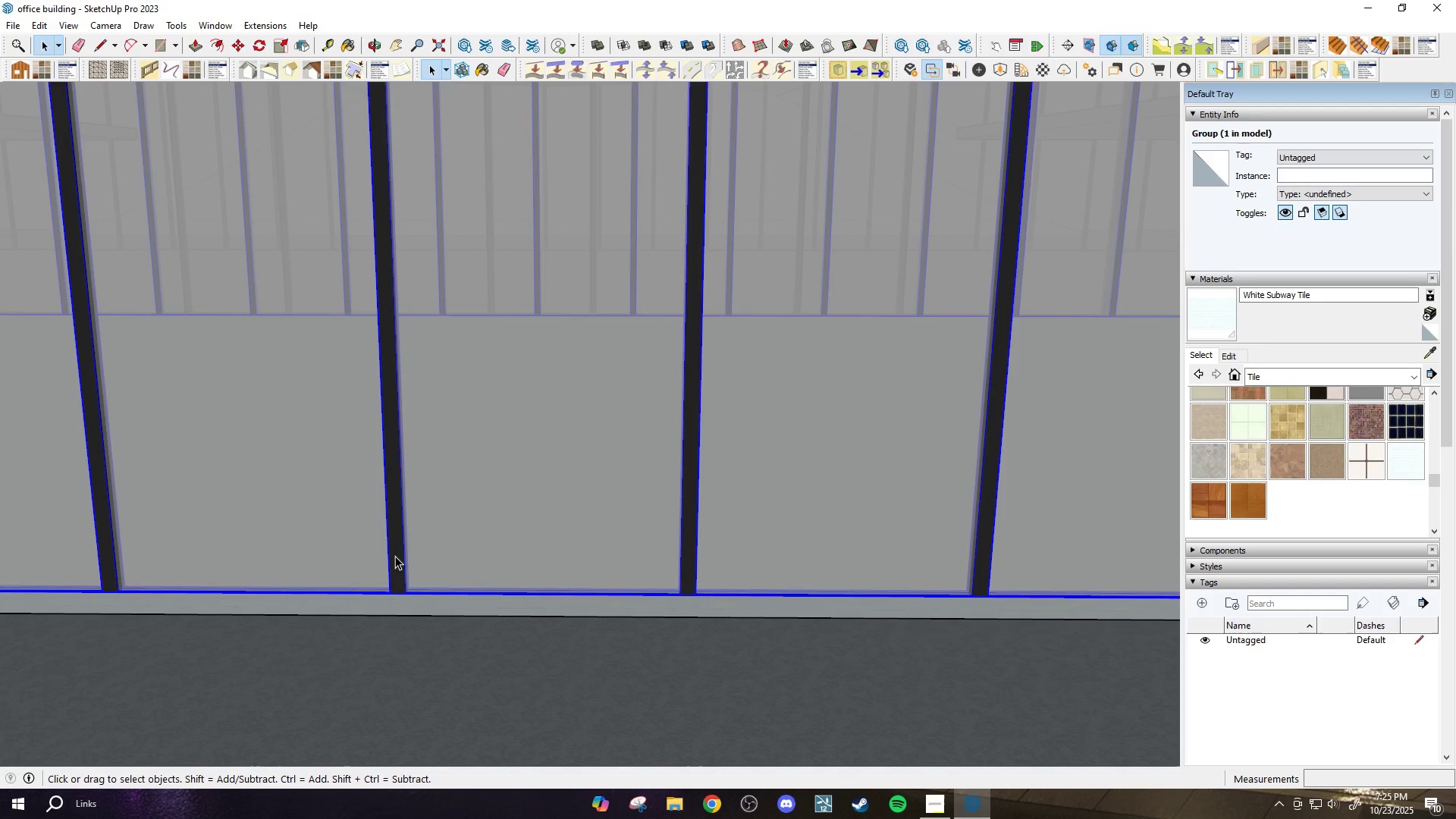 
scroll: coordinate [608, 522], scroll_direction: down, amount: 20.0
 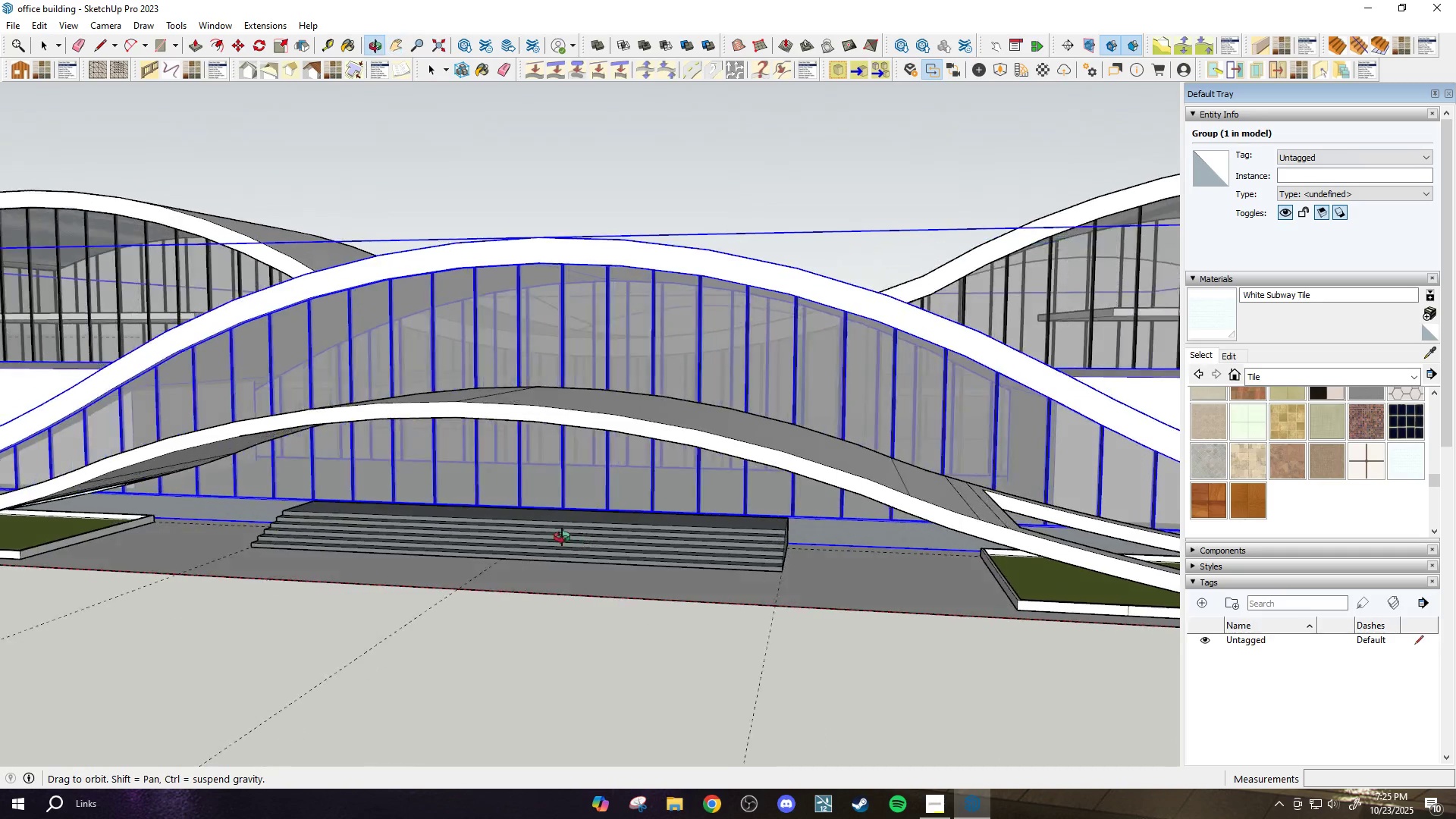 
key(H)
 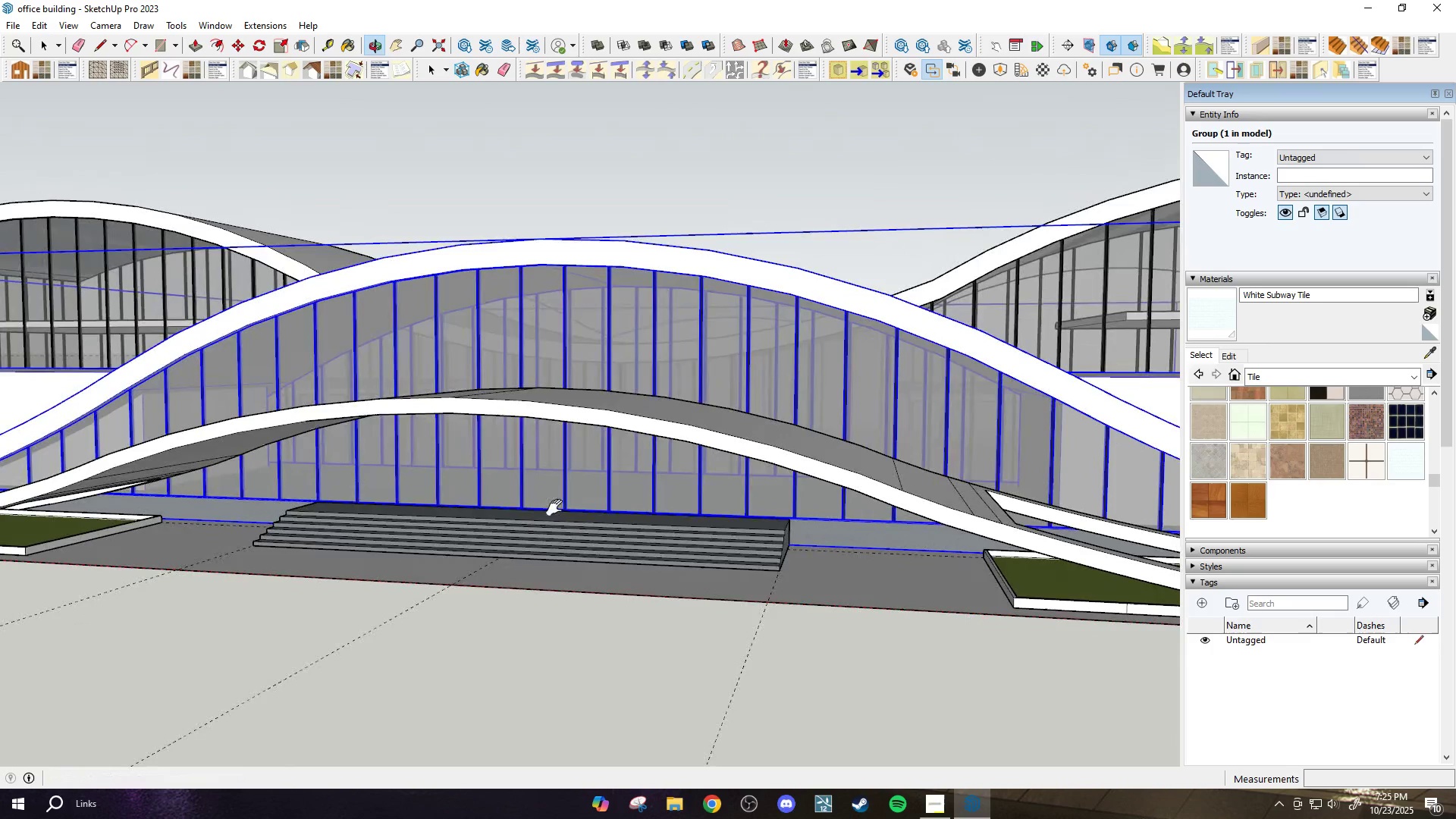 
key(Space)
 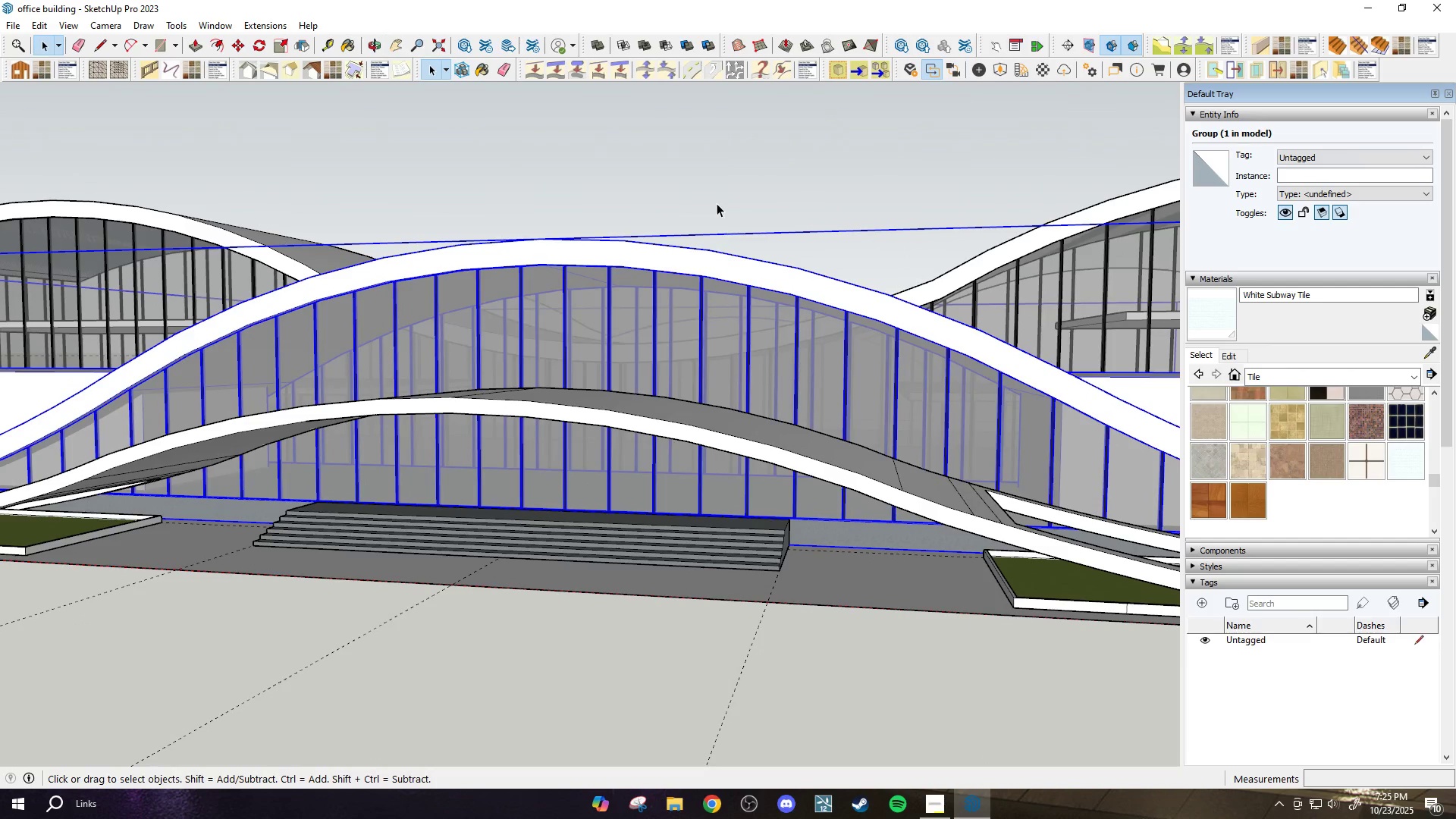 
left_click([716, 202])
 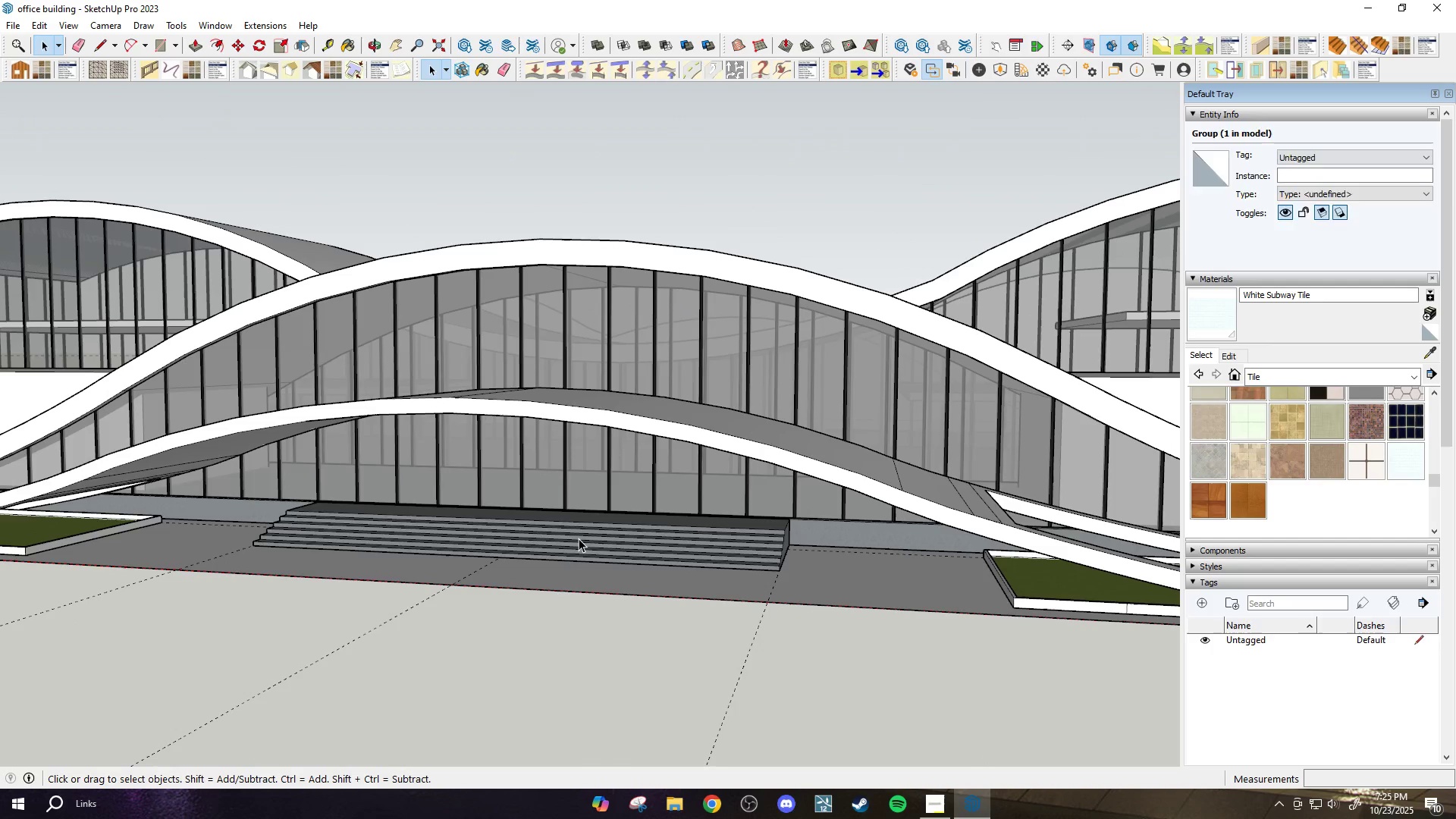 
key(H)
 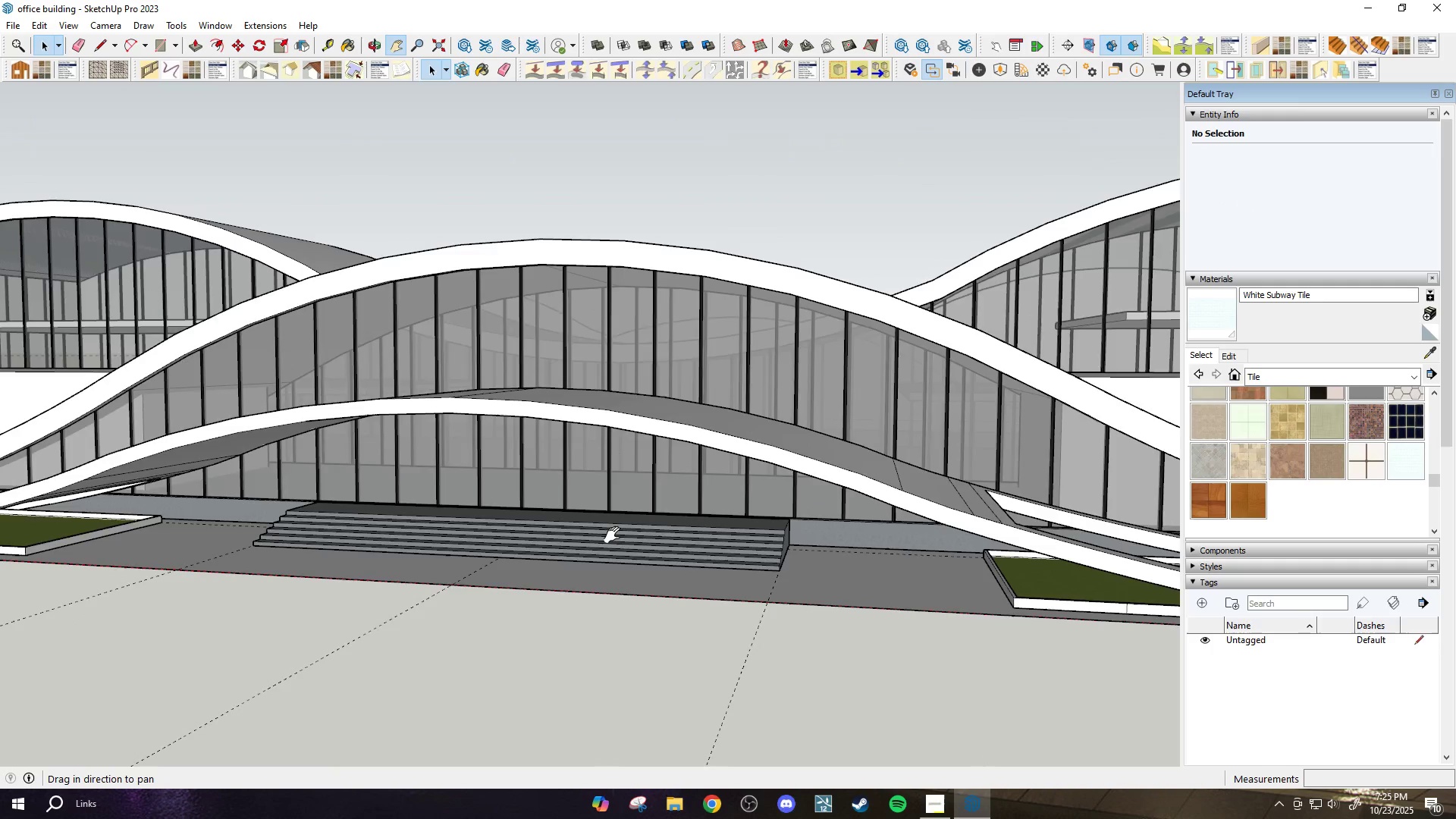 
scroll: coordinate [661, 617], scroll_direction: down, amount: 5.0
 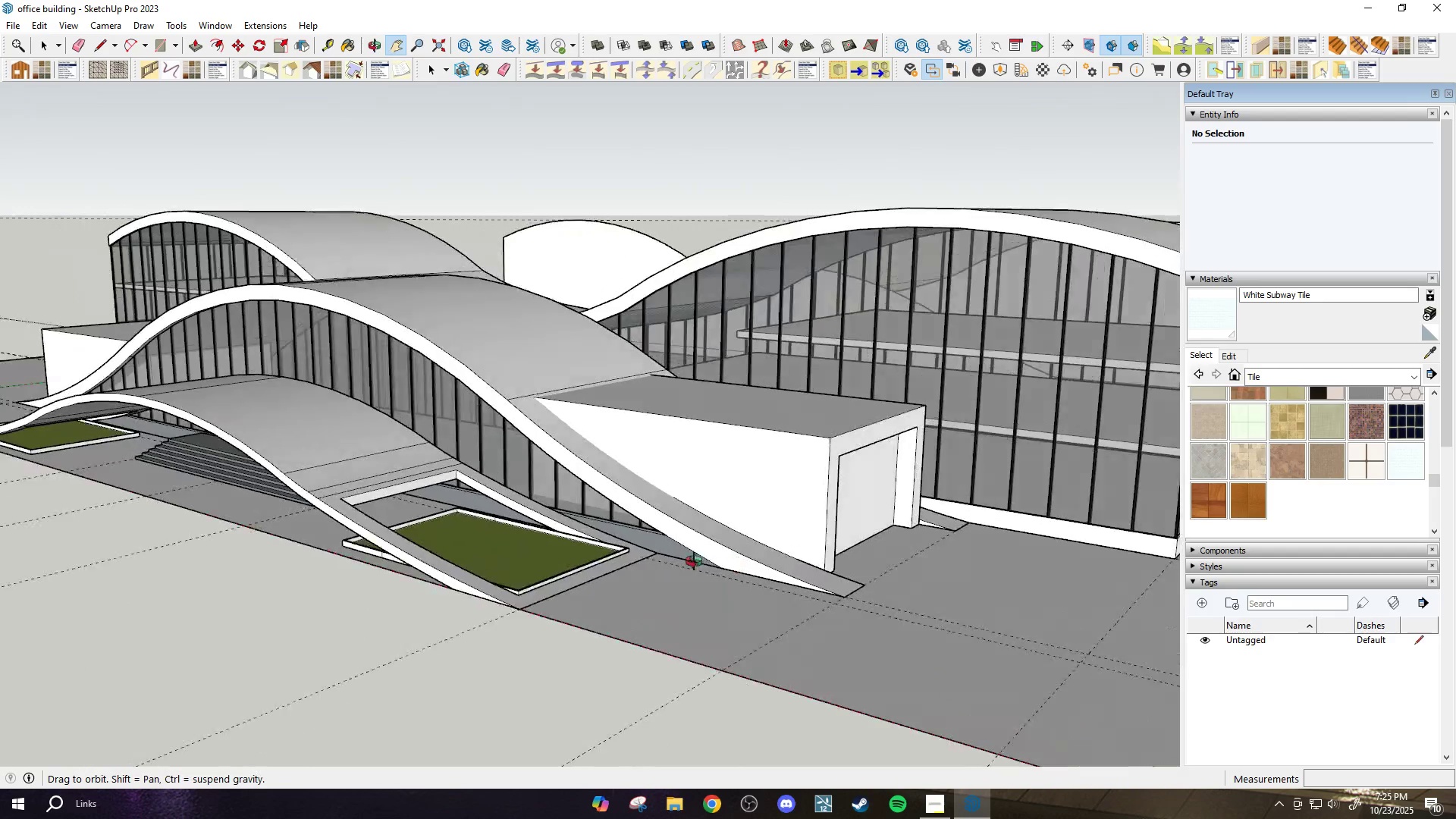 
scroll: coordinate [668, 507], scroll_direction: up, amount: 6.0
 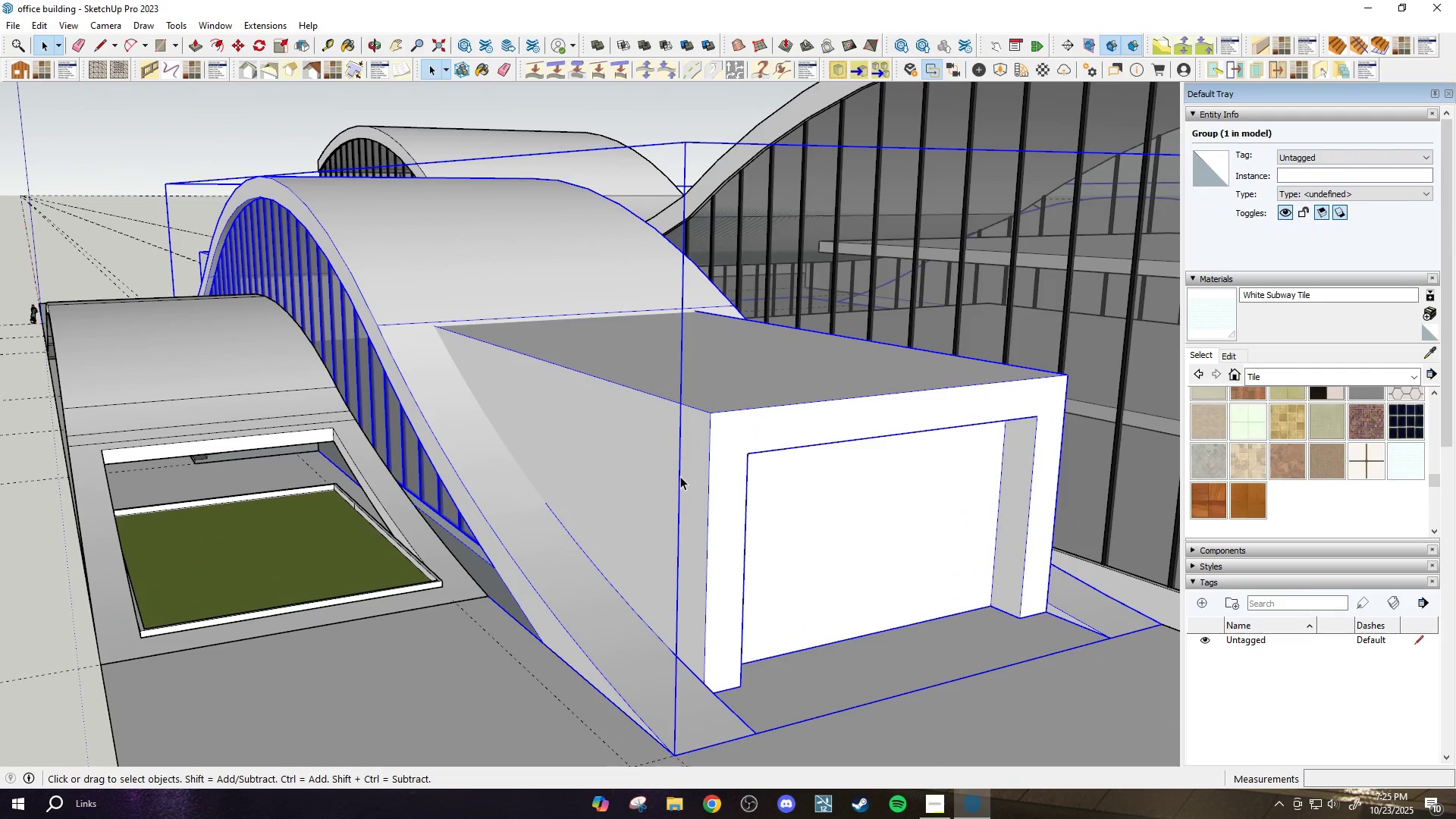 
key(Space)
 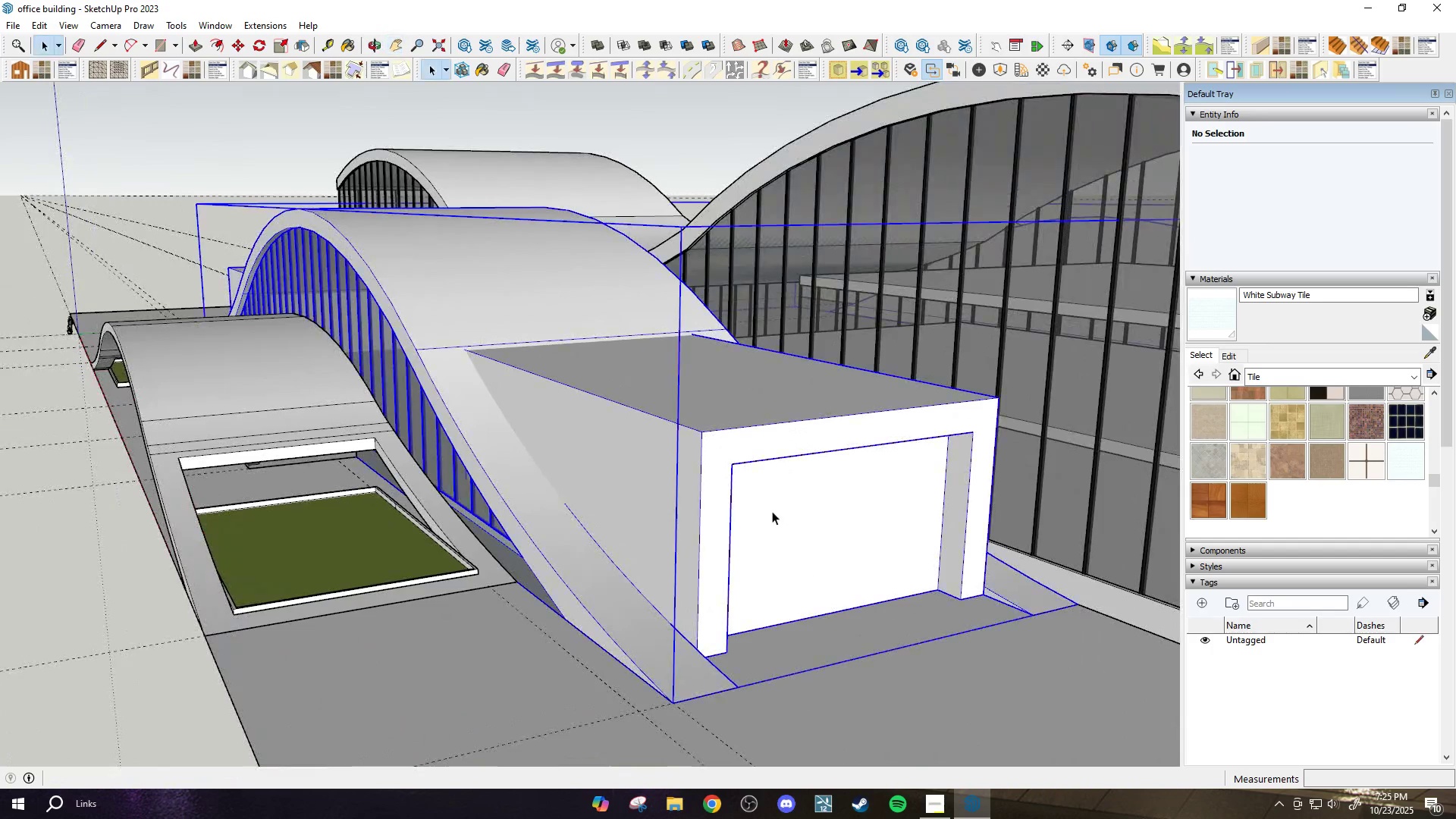 
left_click([780, 511])
 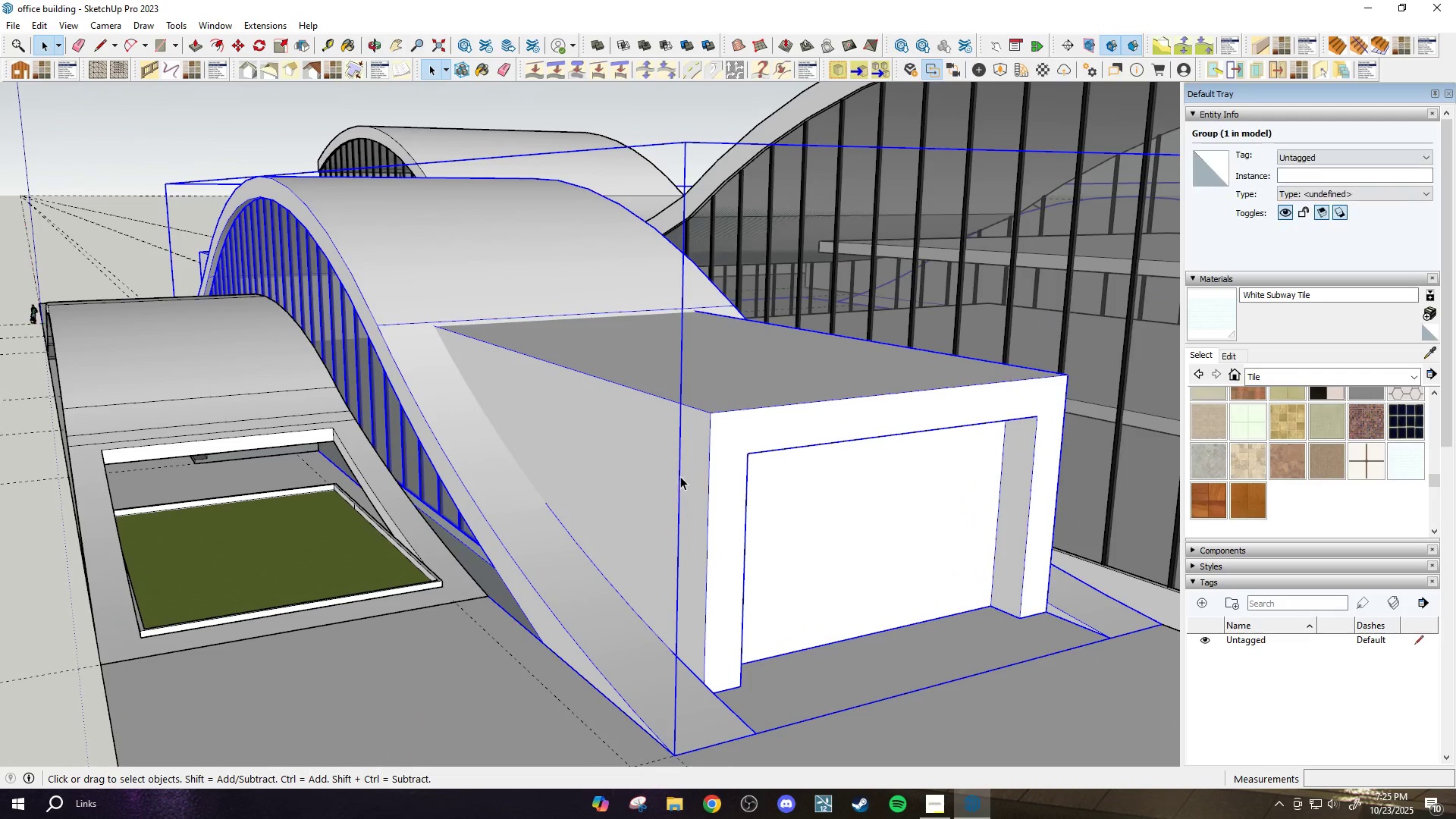 
key(Space)
 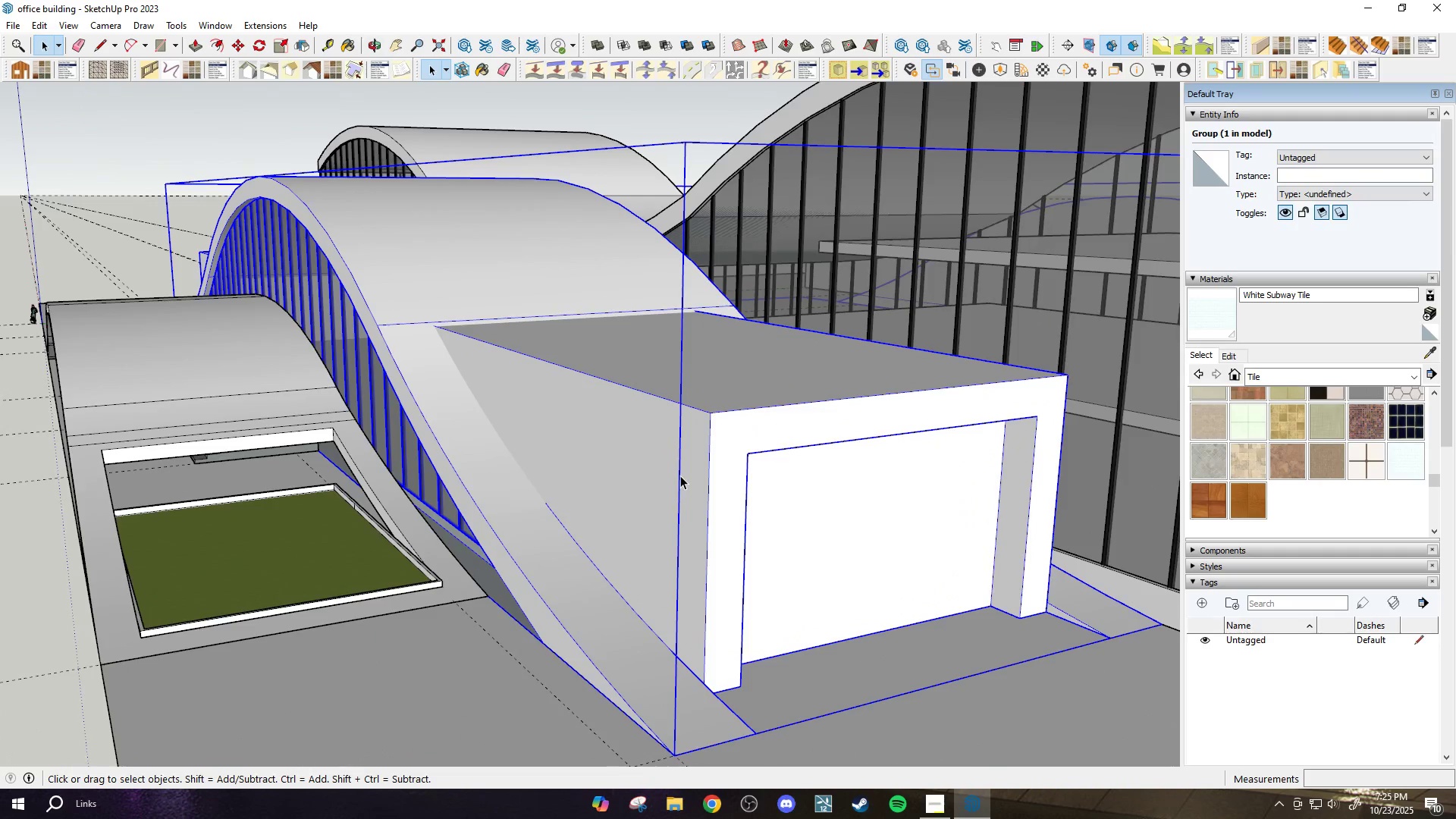 
scroll: coordinate [680, 475], scroll_direction: up, amount: 4.0
 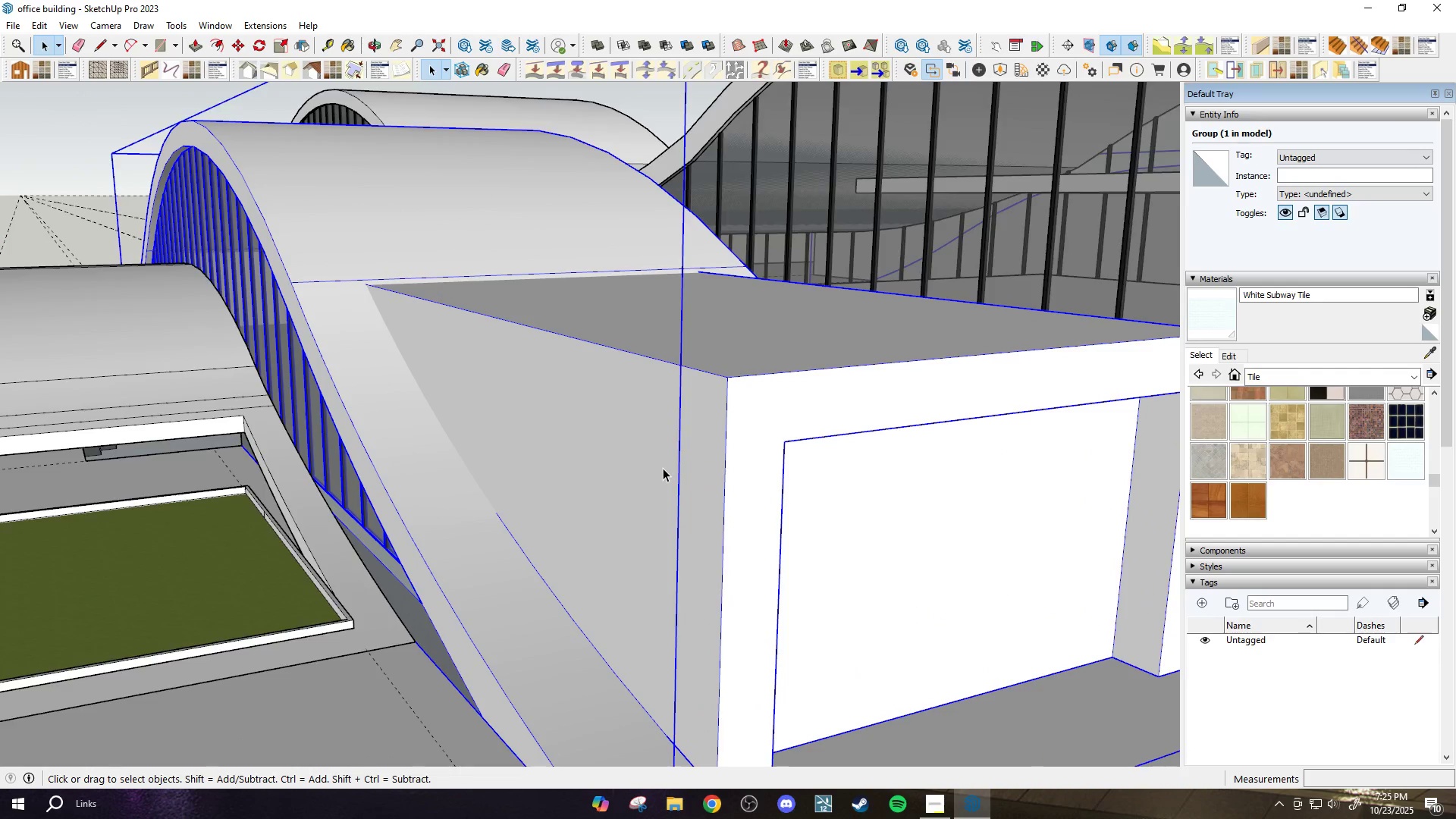 
double_click([663, 468])
 